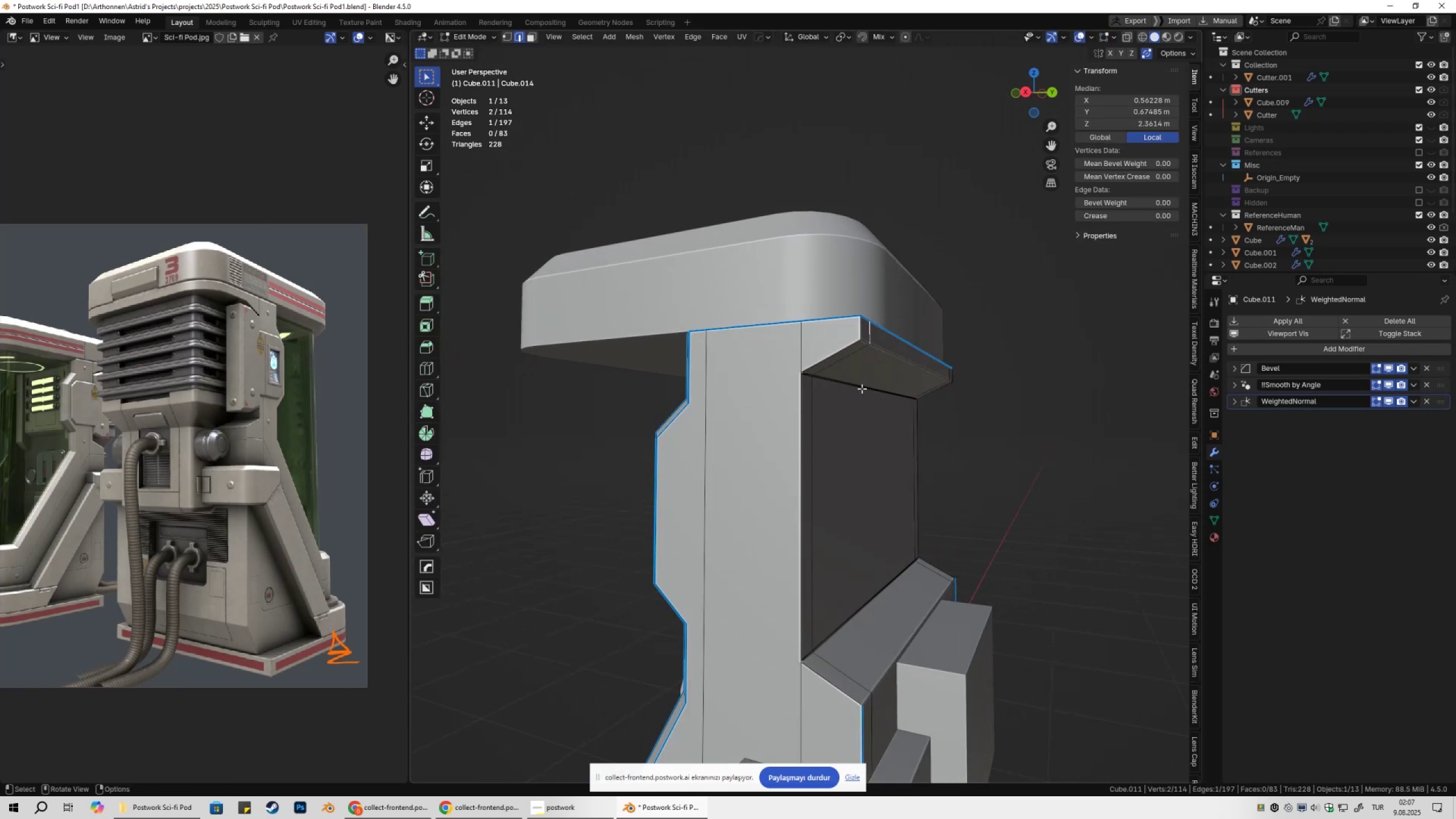 
key(1)
 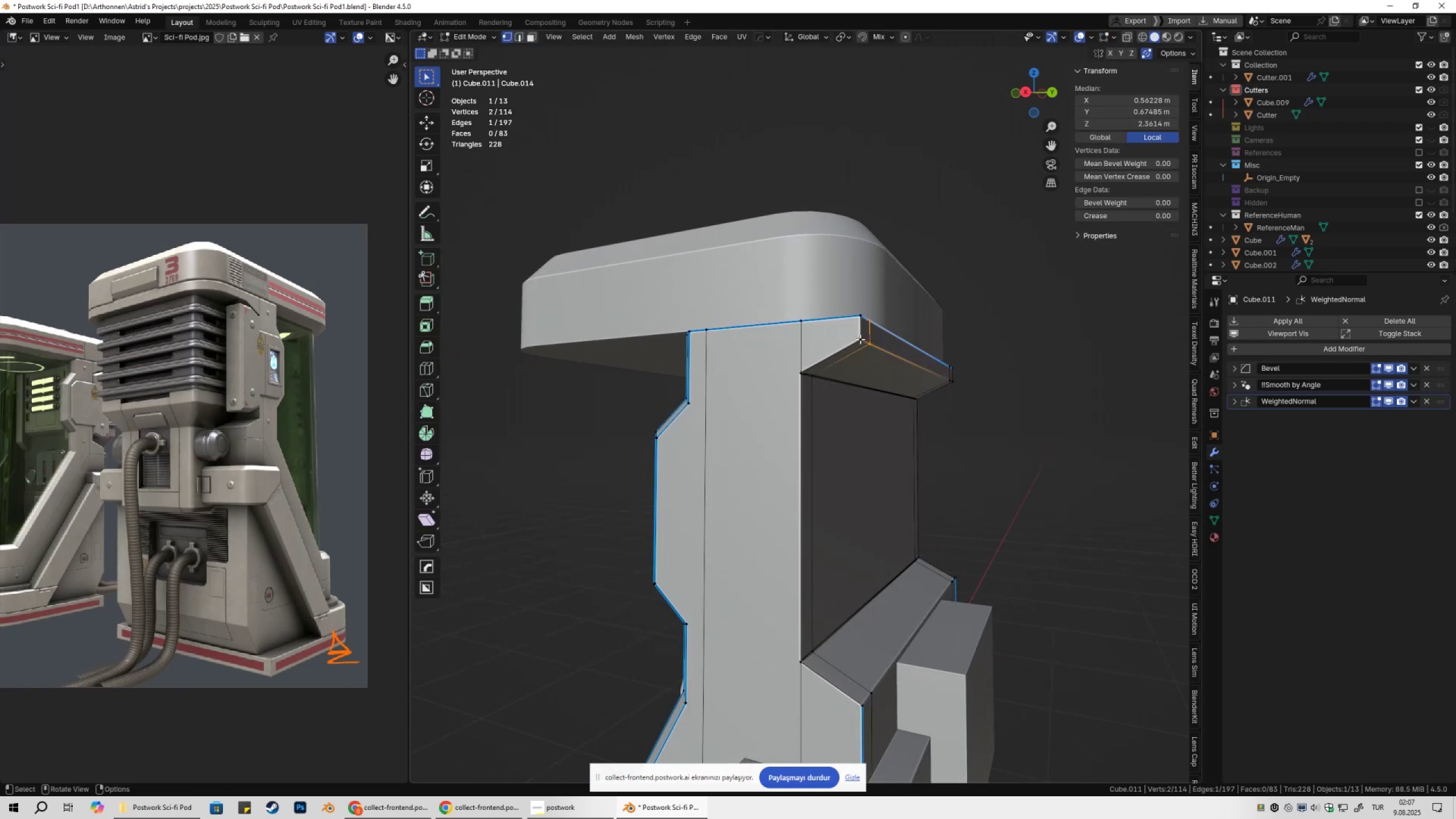 
left_click([860, 339])
 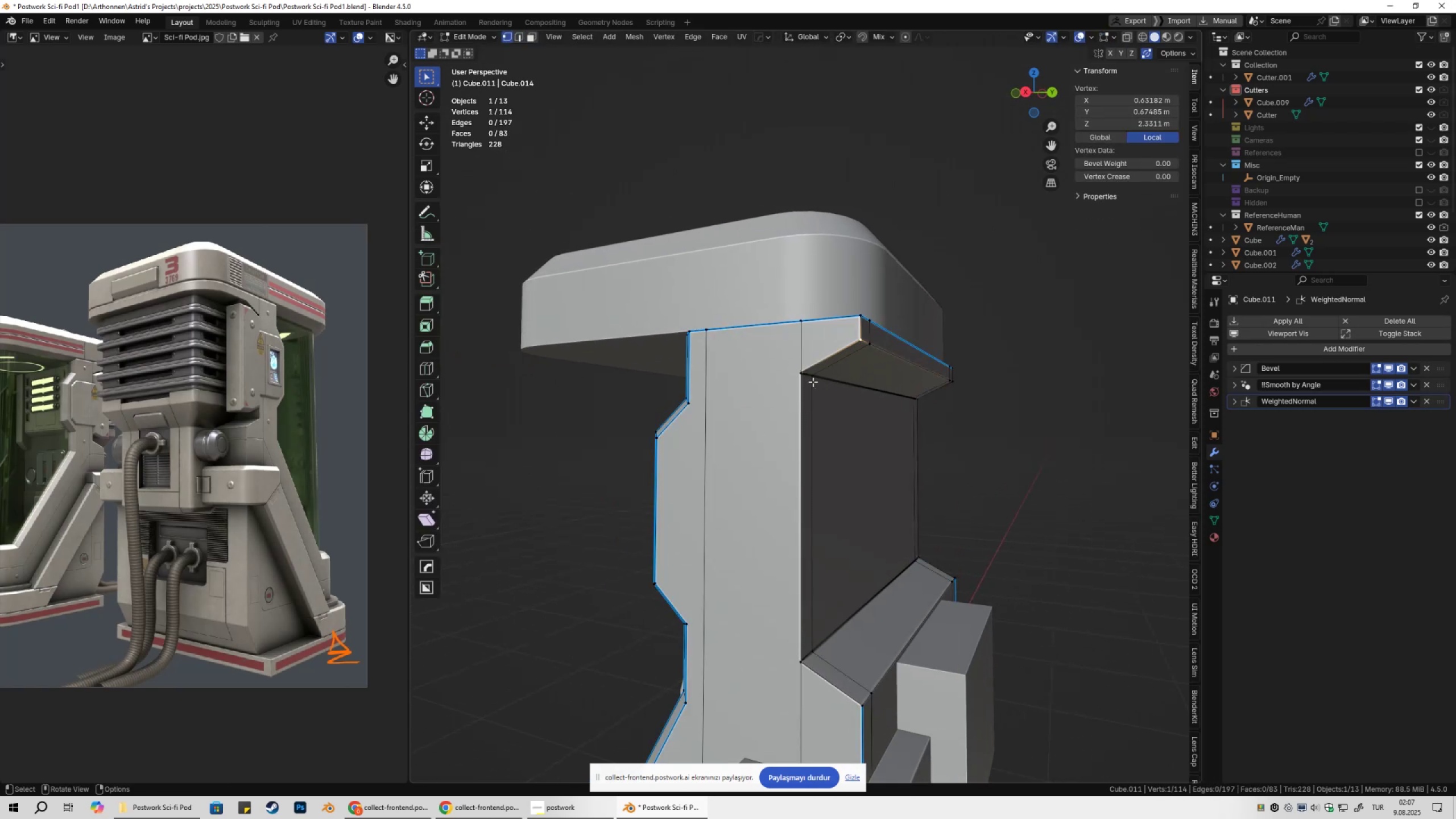 
type(kxy )
 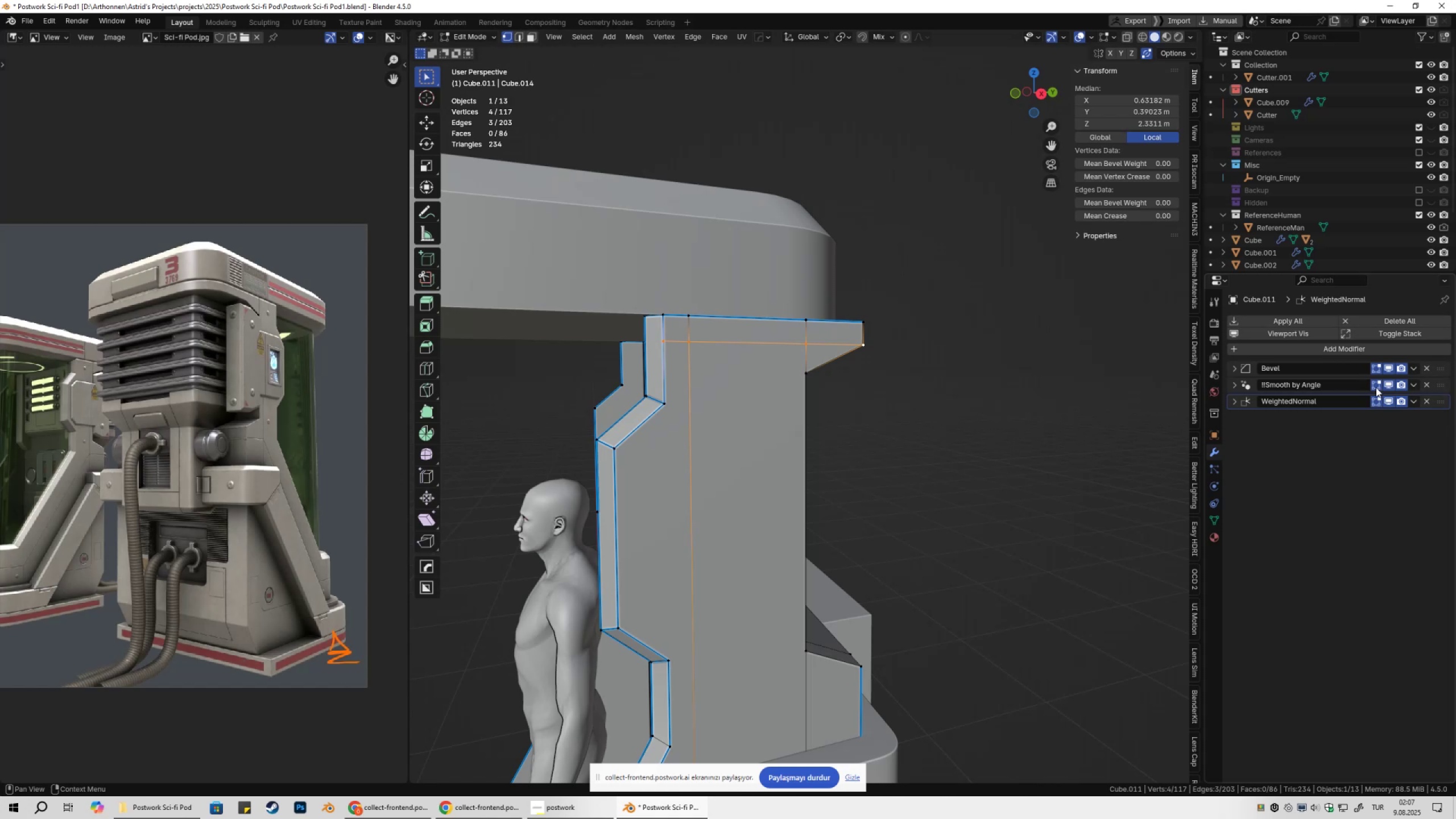 
left_click([1390, 367])
 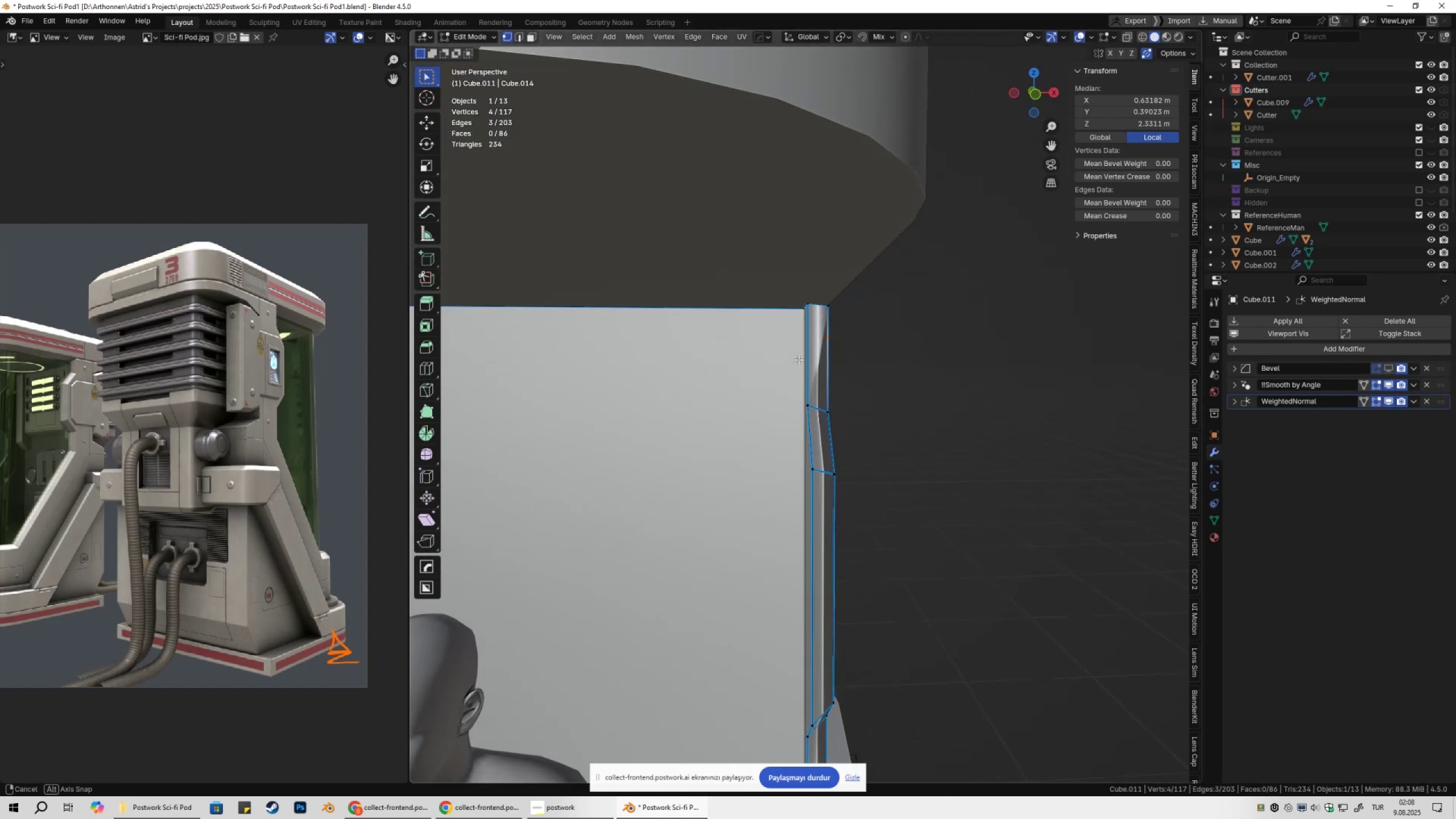 
scroll: coordinate [776, 357], scroll_direction: up, amount: 2.0
 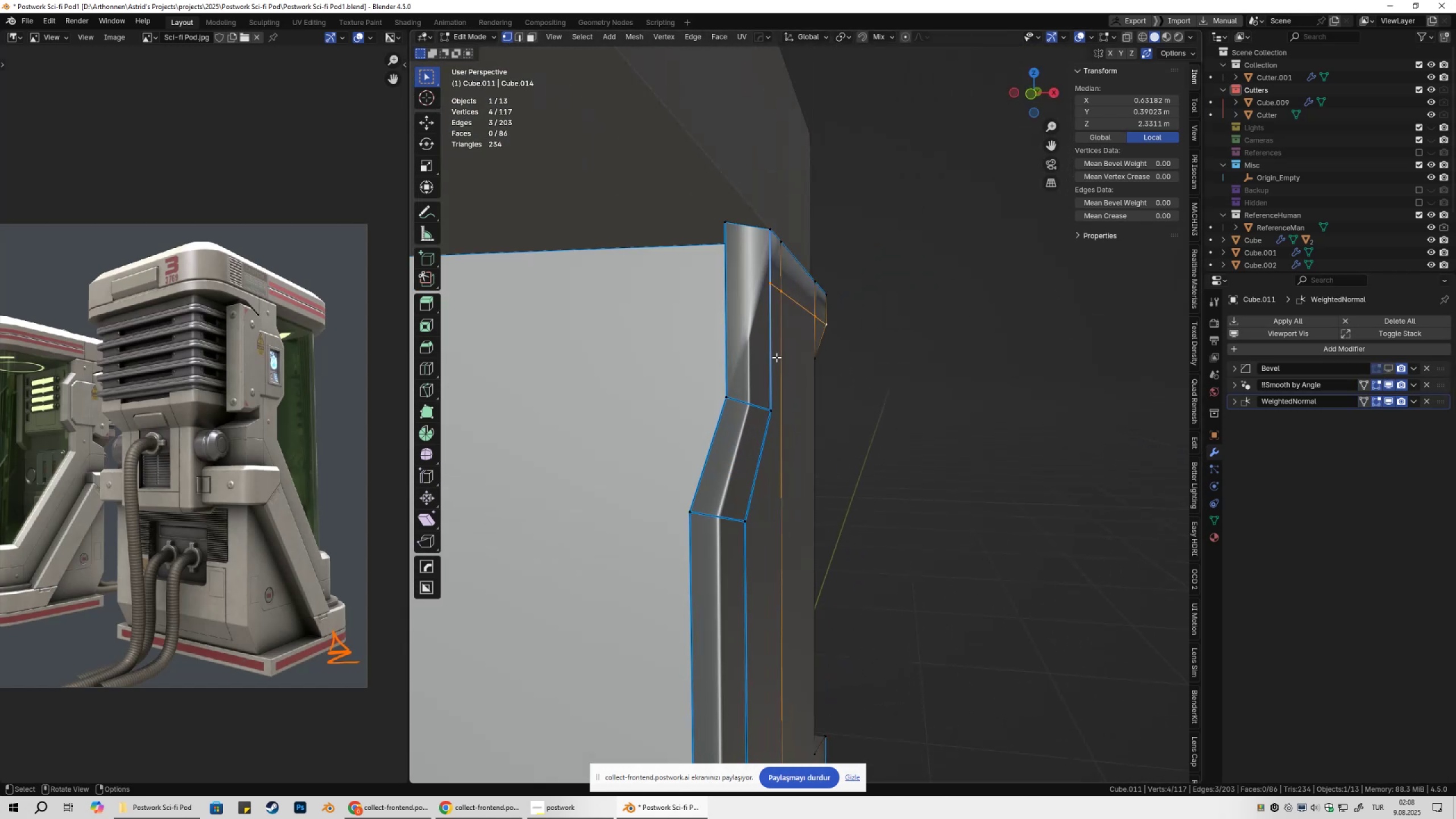 
hold_key(key=ShiftLeft, duration=0.32)
 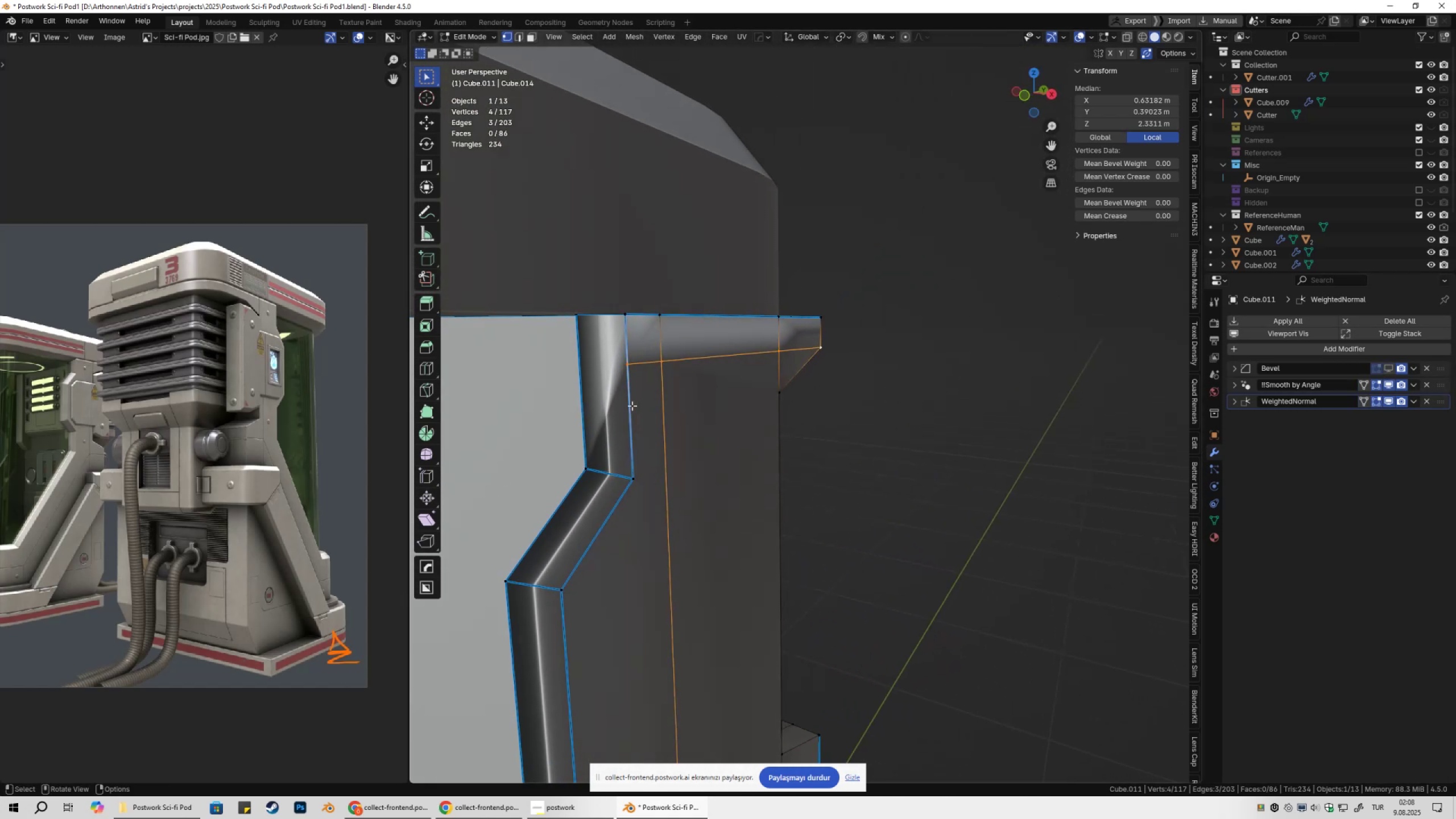 
key(K)
 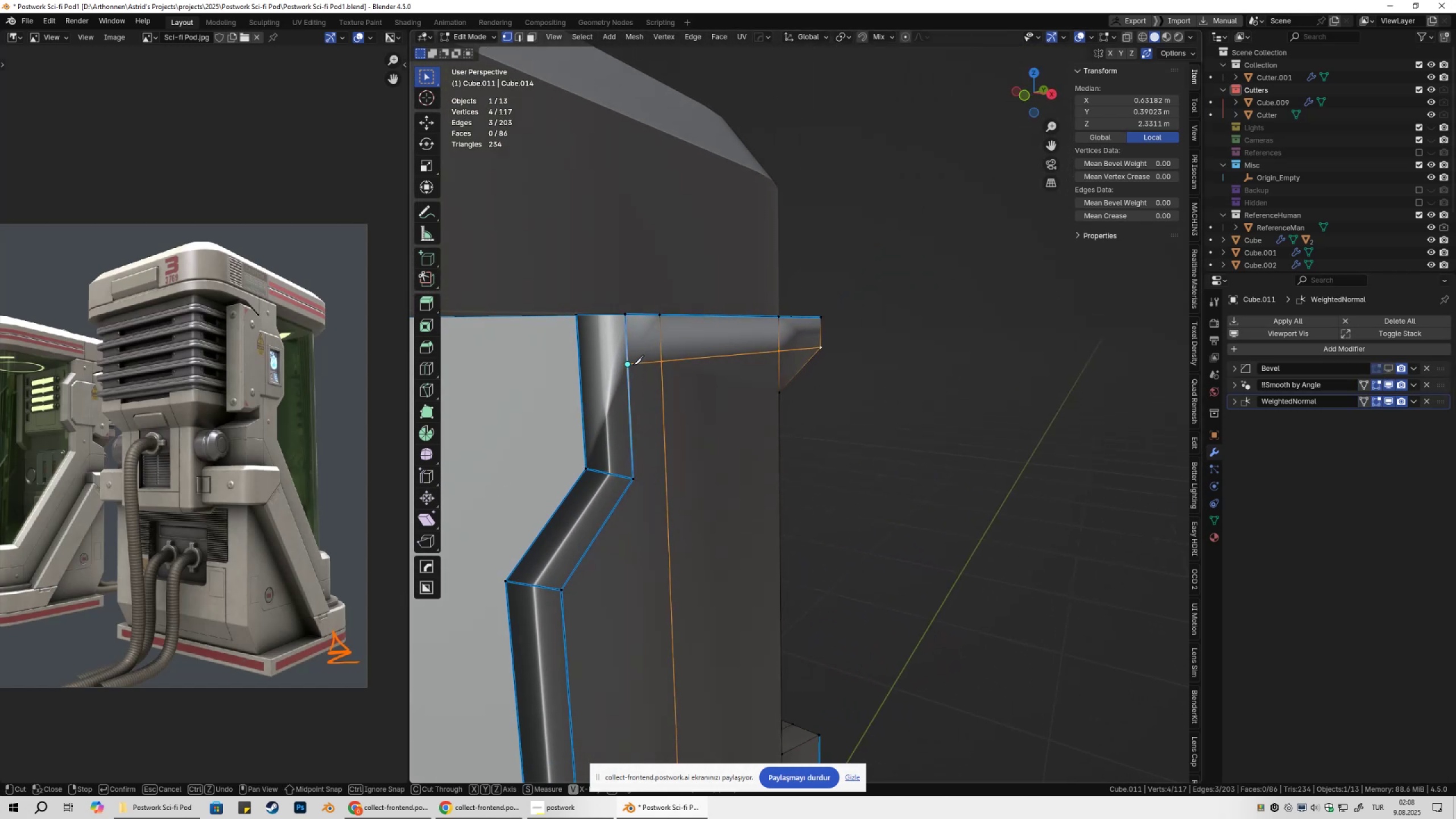 
left_click([633, 365])
 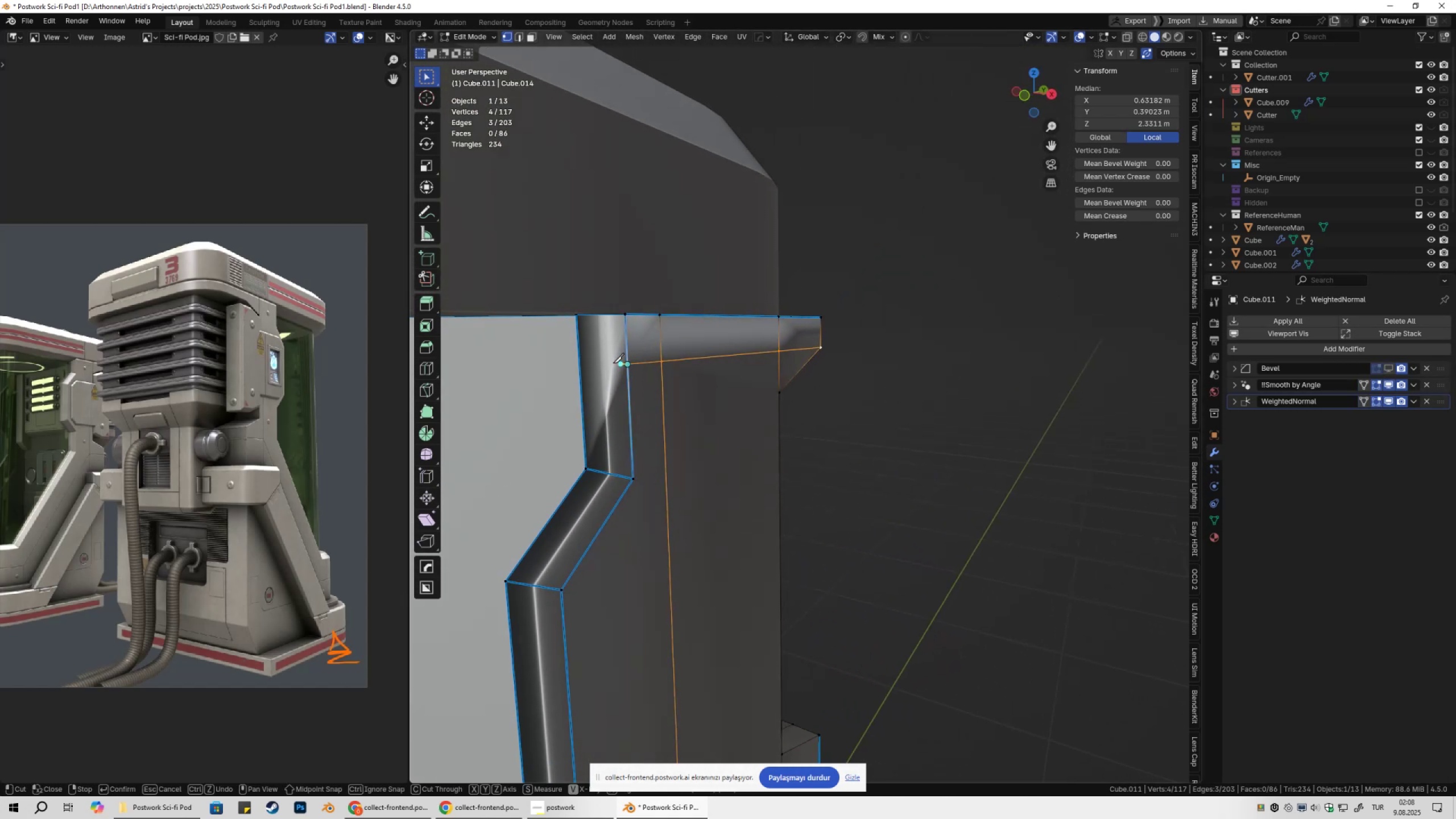 
key(X)
 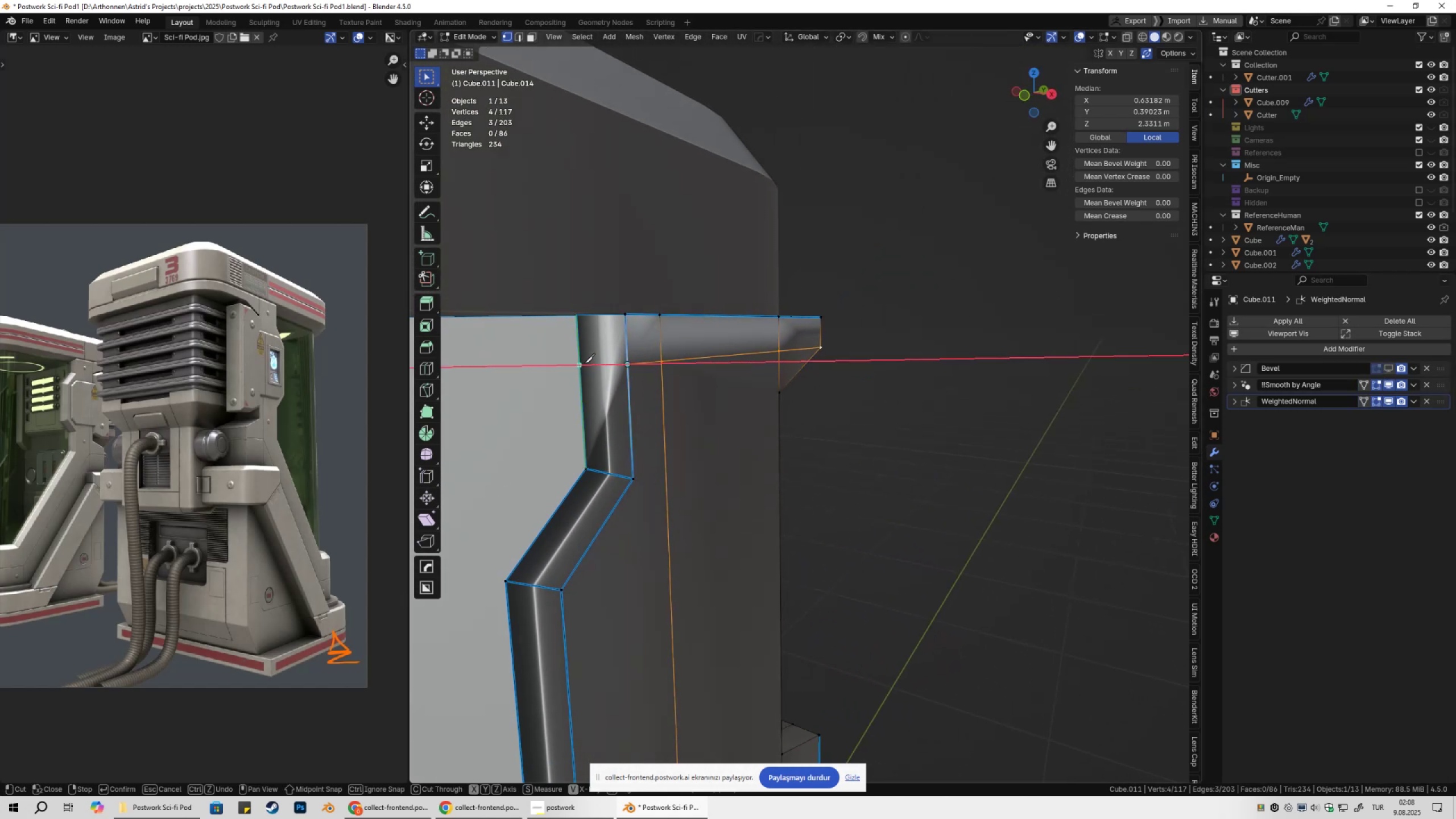 
left_click([584, 362])
 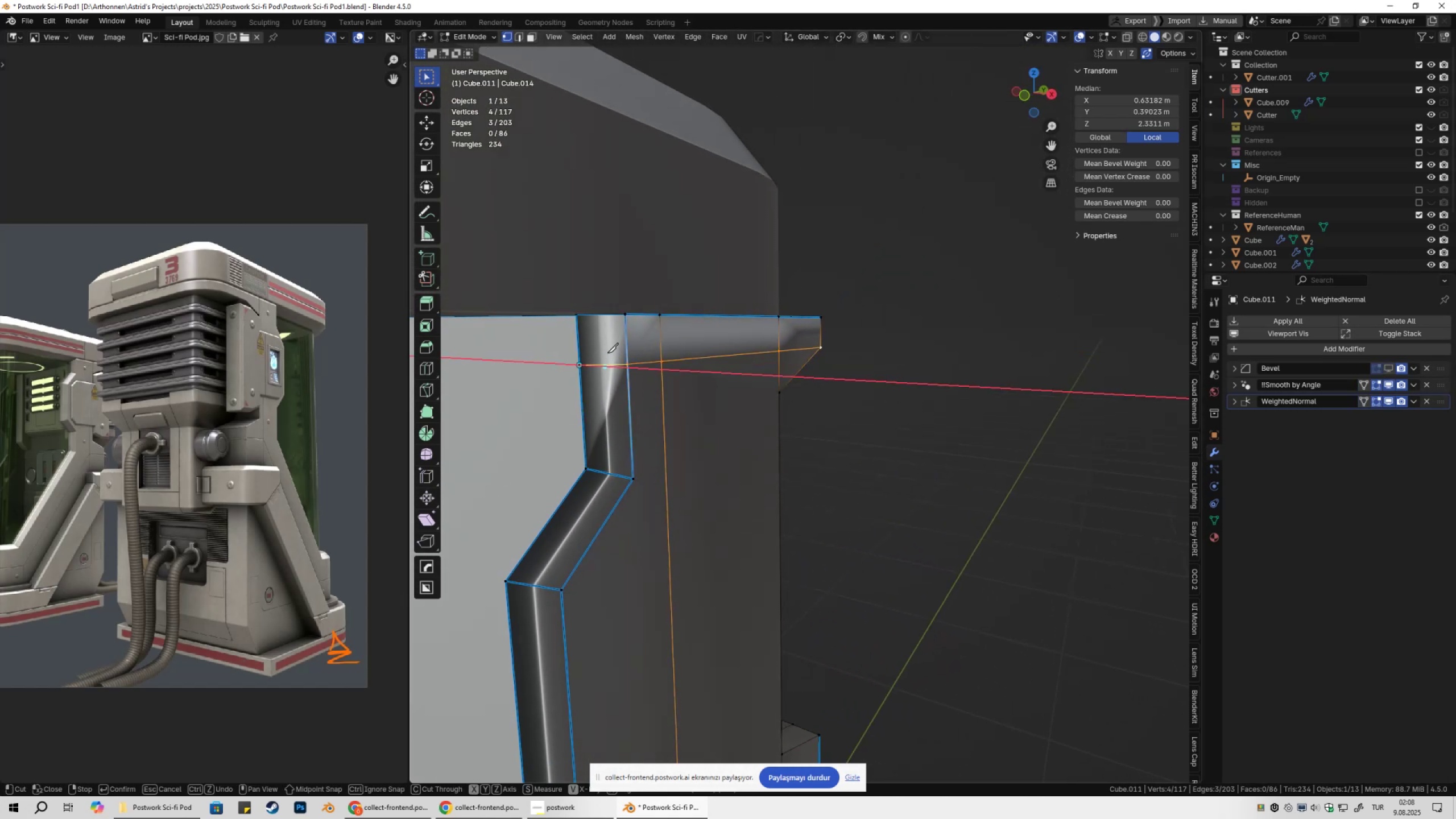 
right_click([607, 353])
 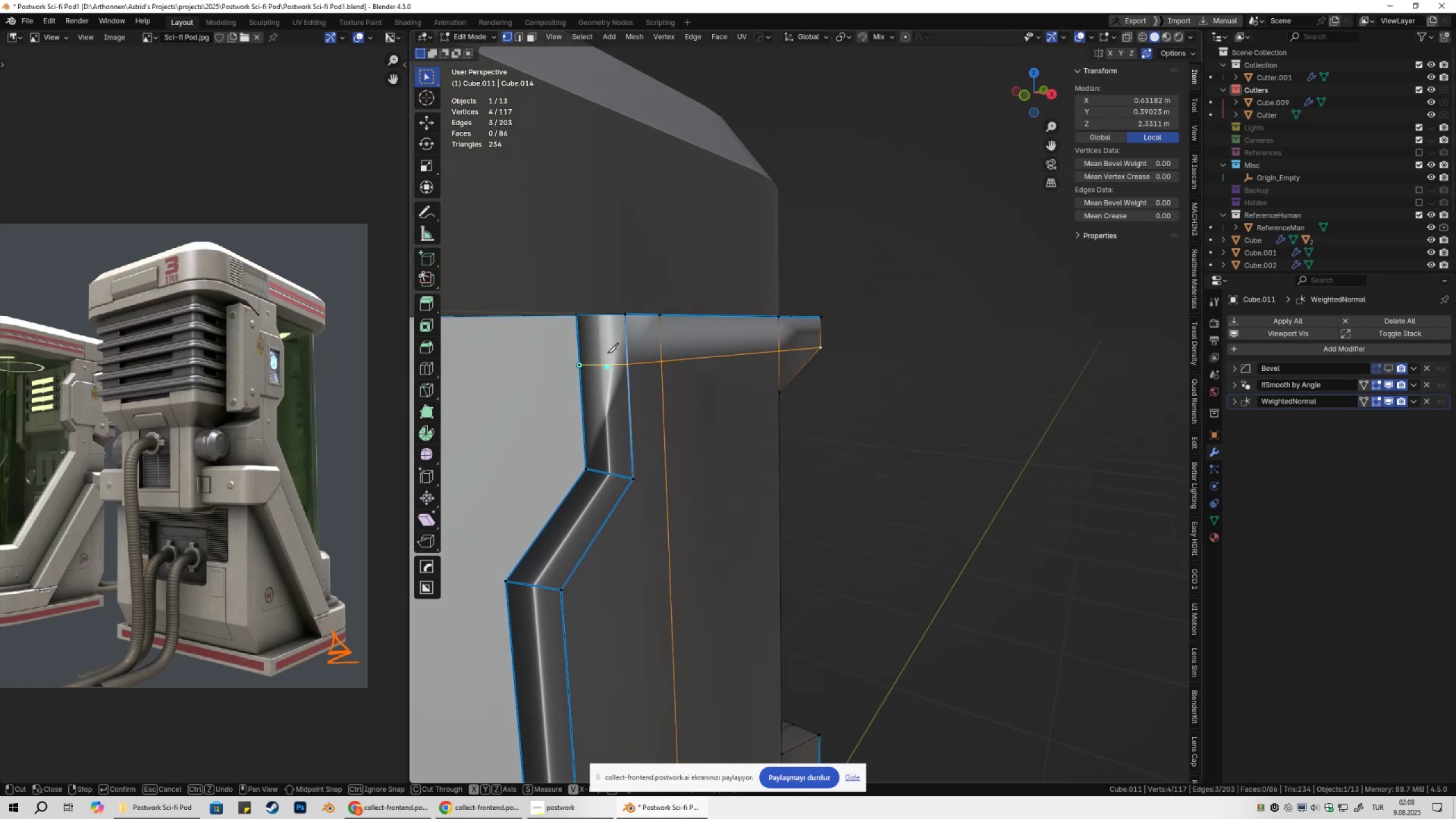 
key(Space)
 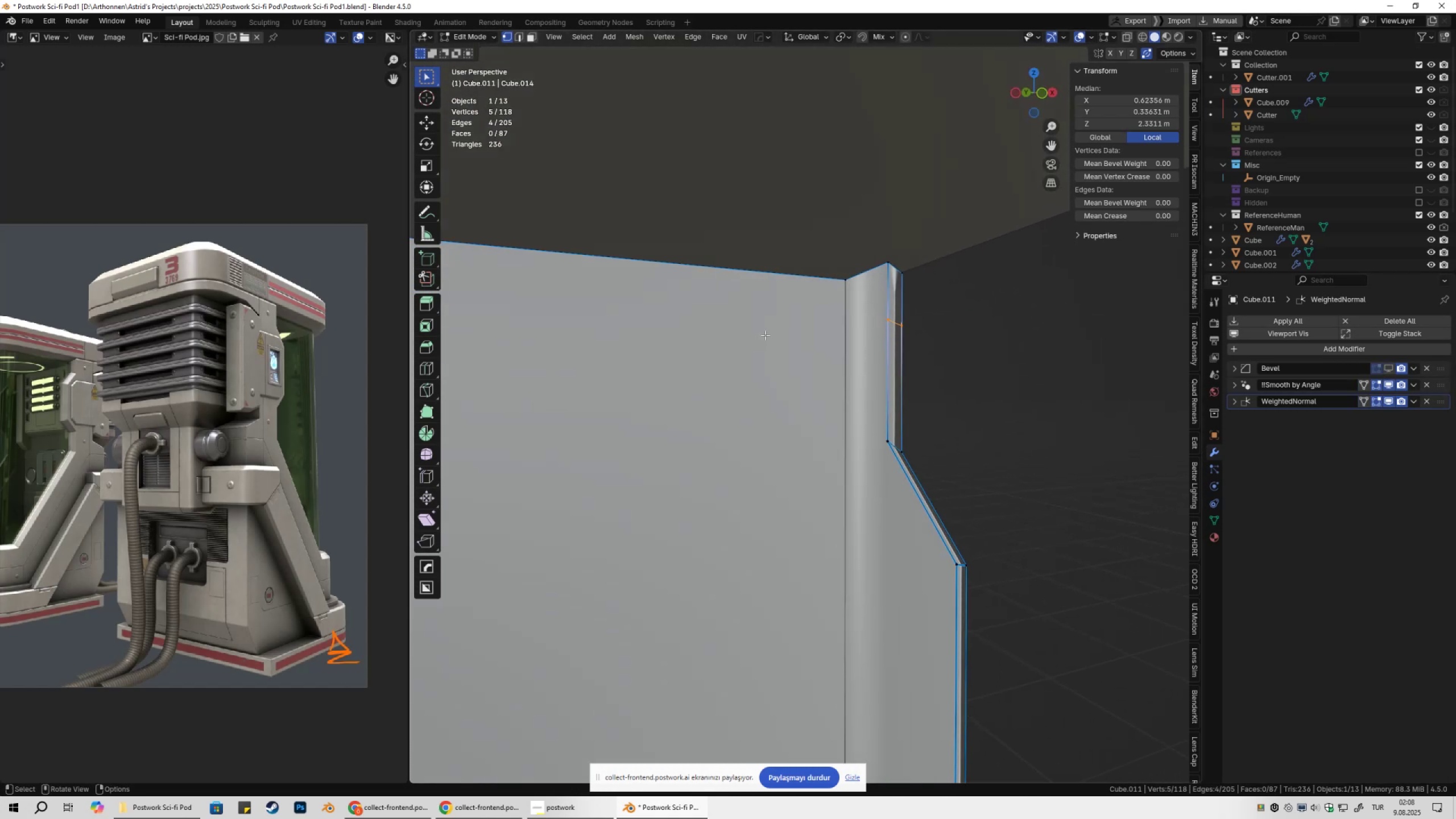 
key(NumpadDivide)
 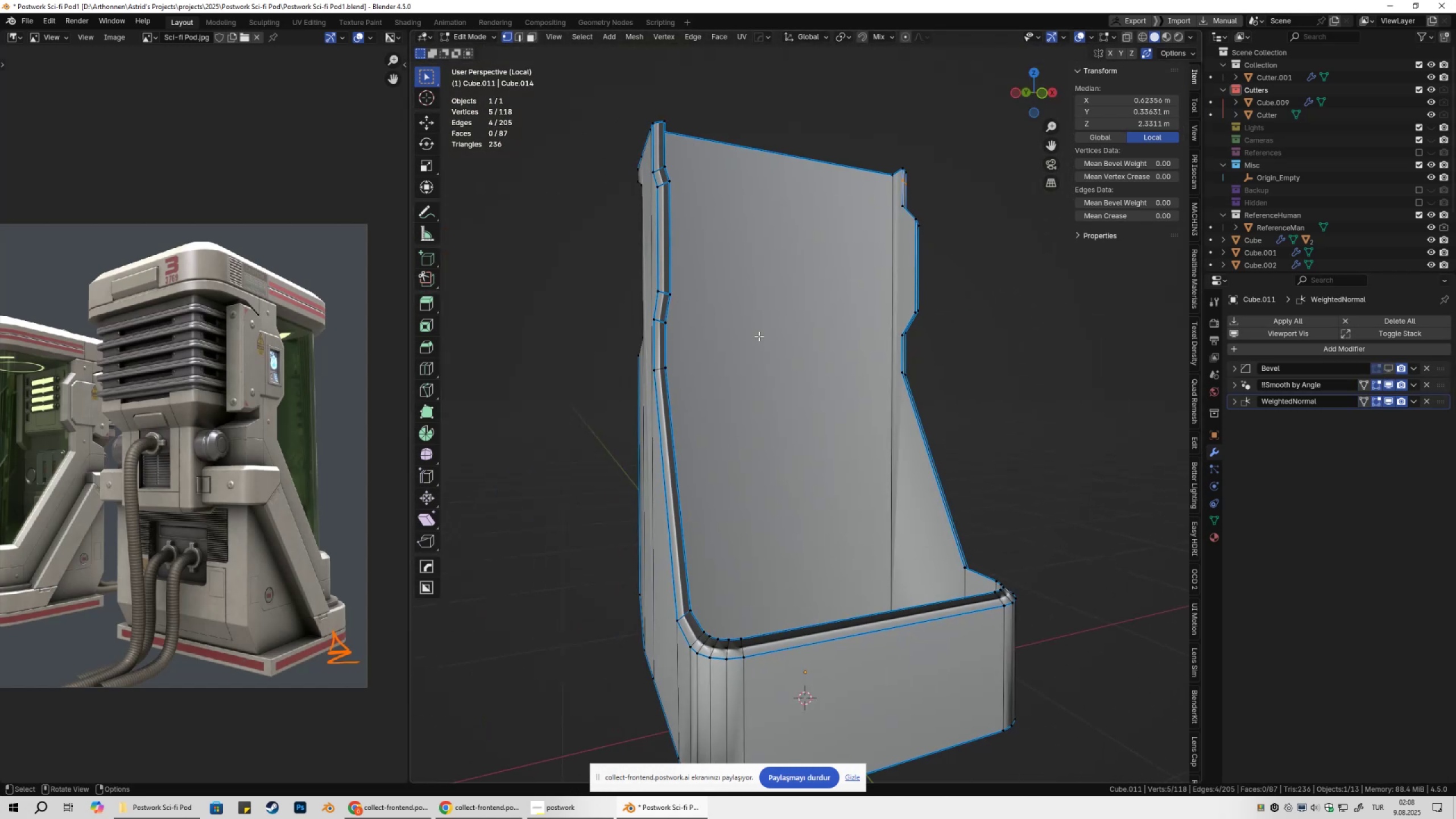 
hold_key(key=ShiftLeft, duration=0.39)
 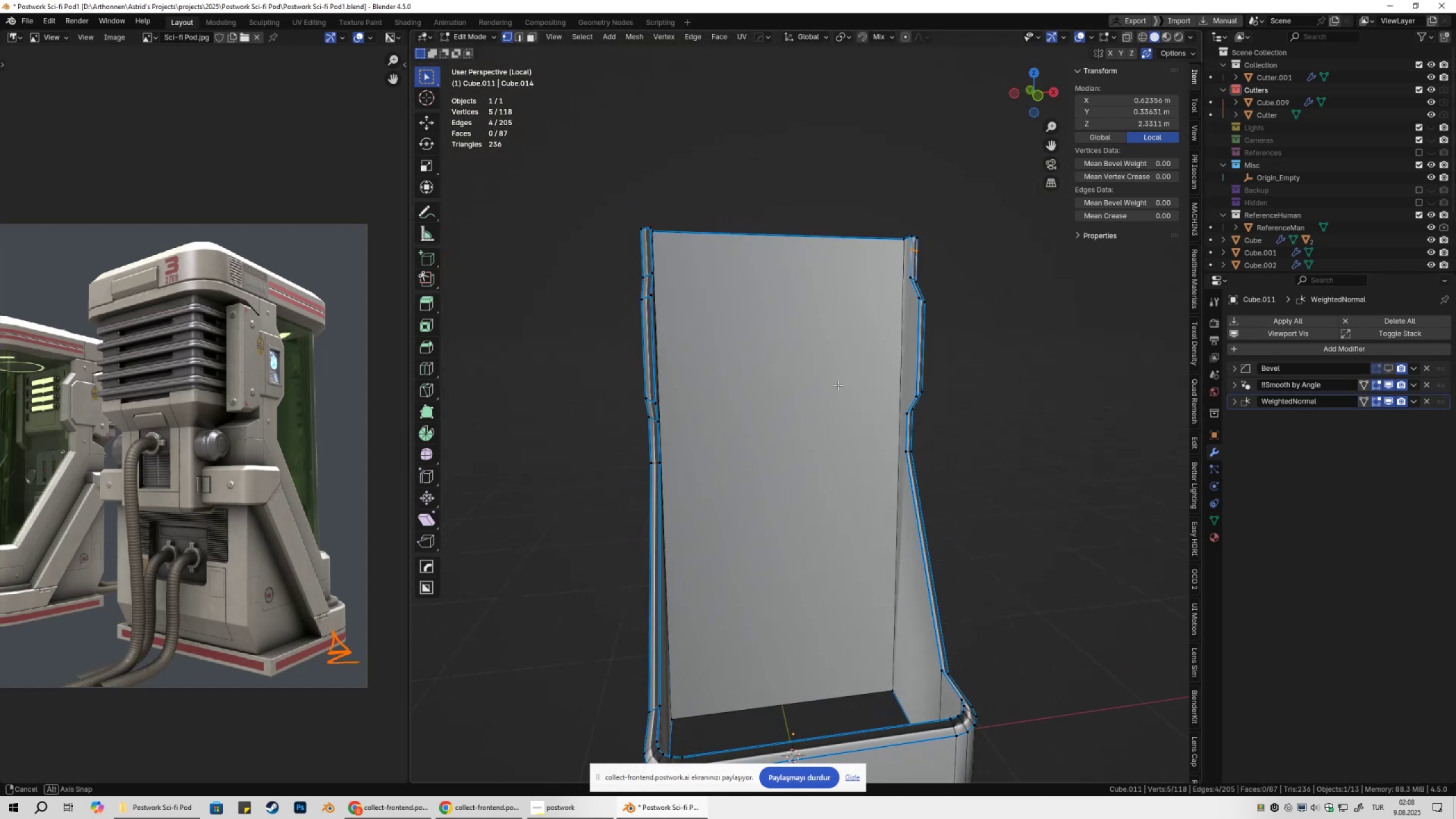 
key(Alt+X)
 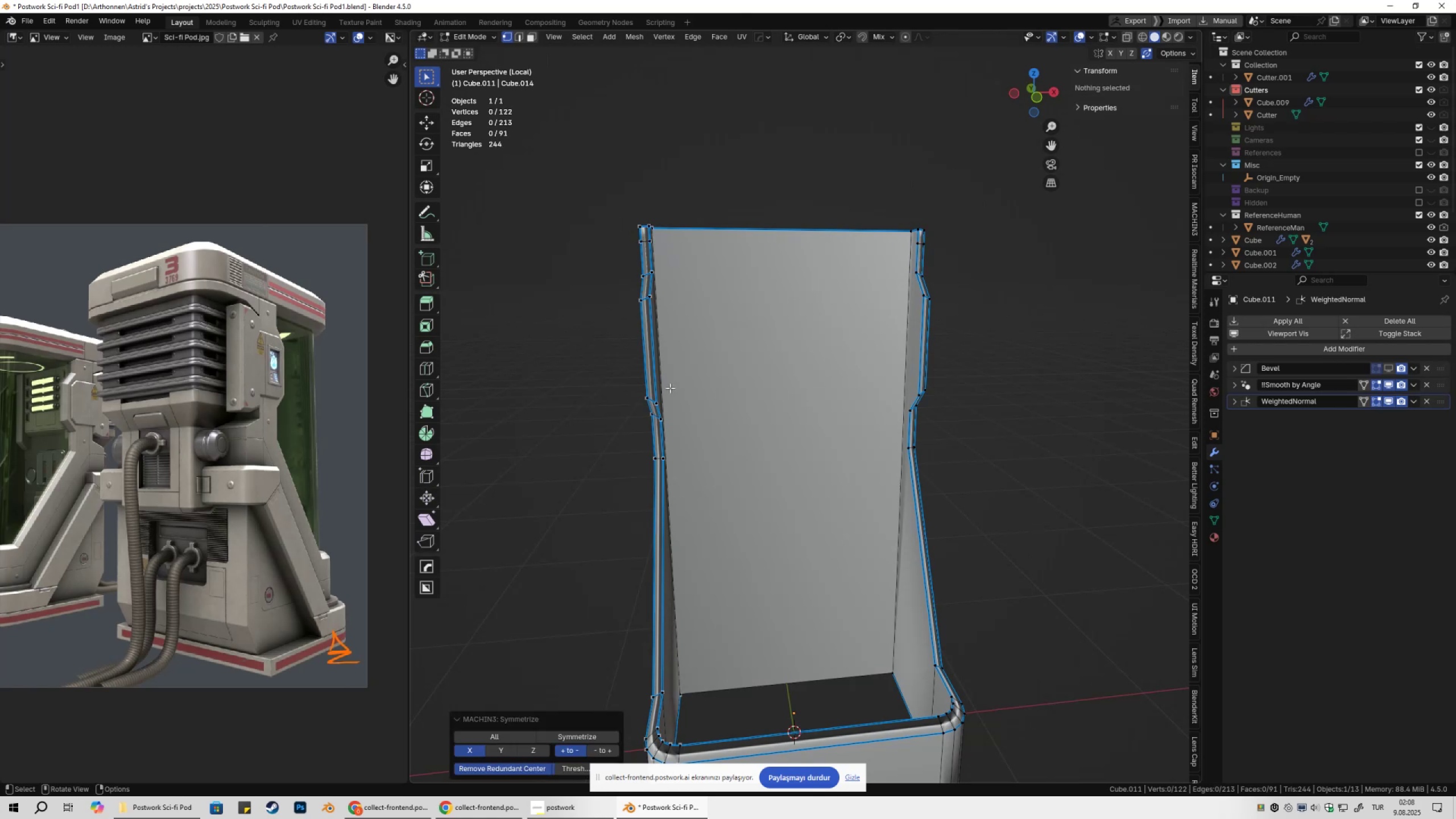 
hold_key(key=ShiftLeft, duration=0.3)
 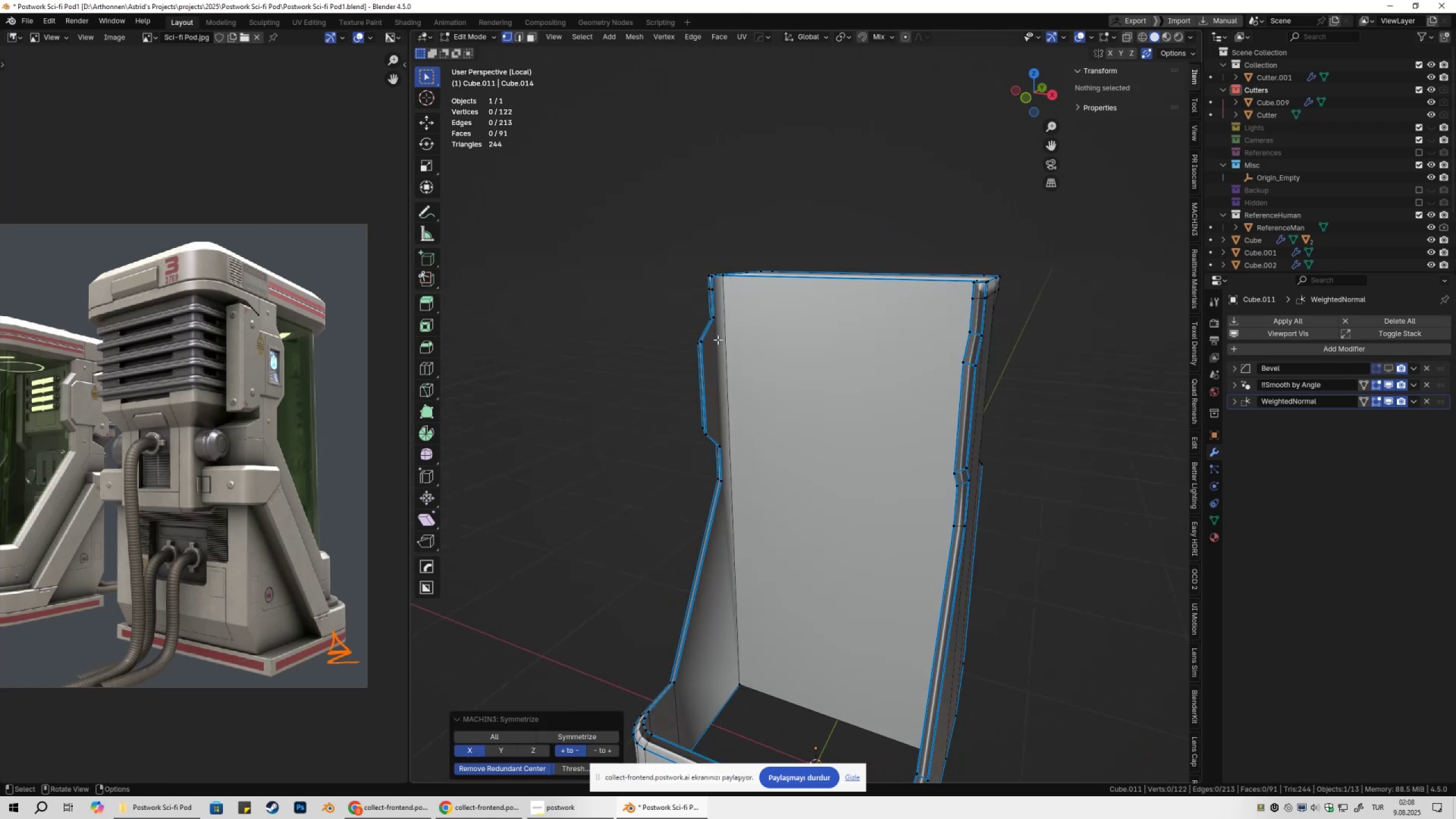 
key(1)
 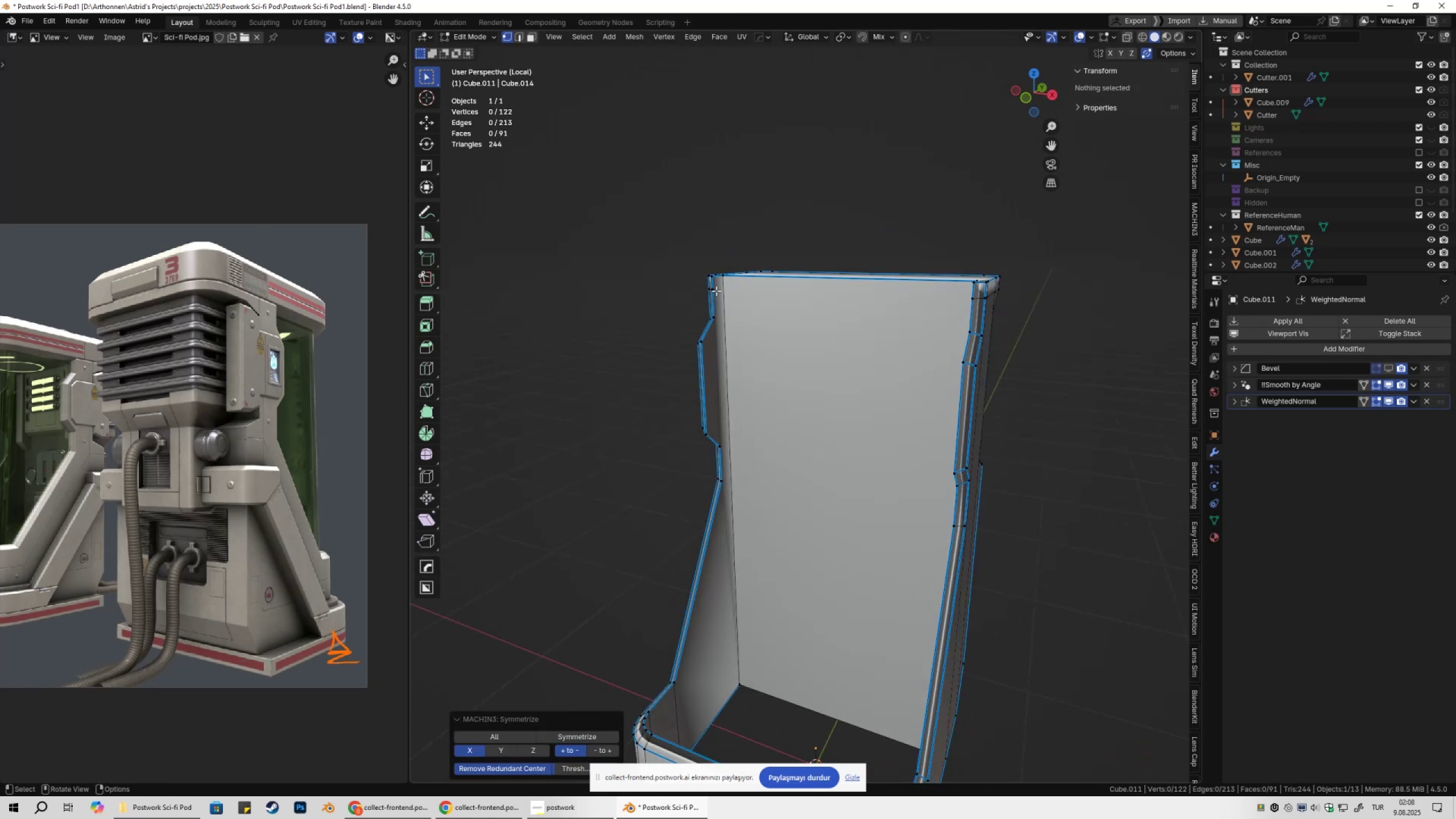 
left_click([716, 291])
 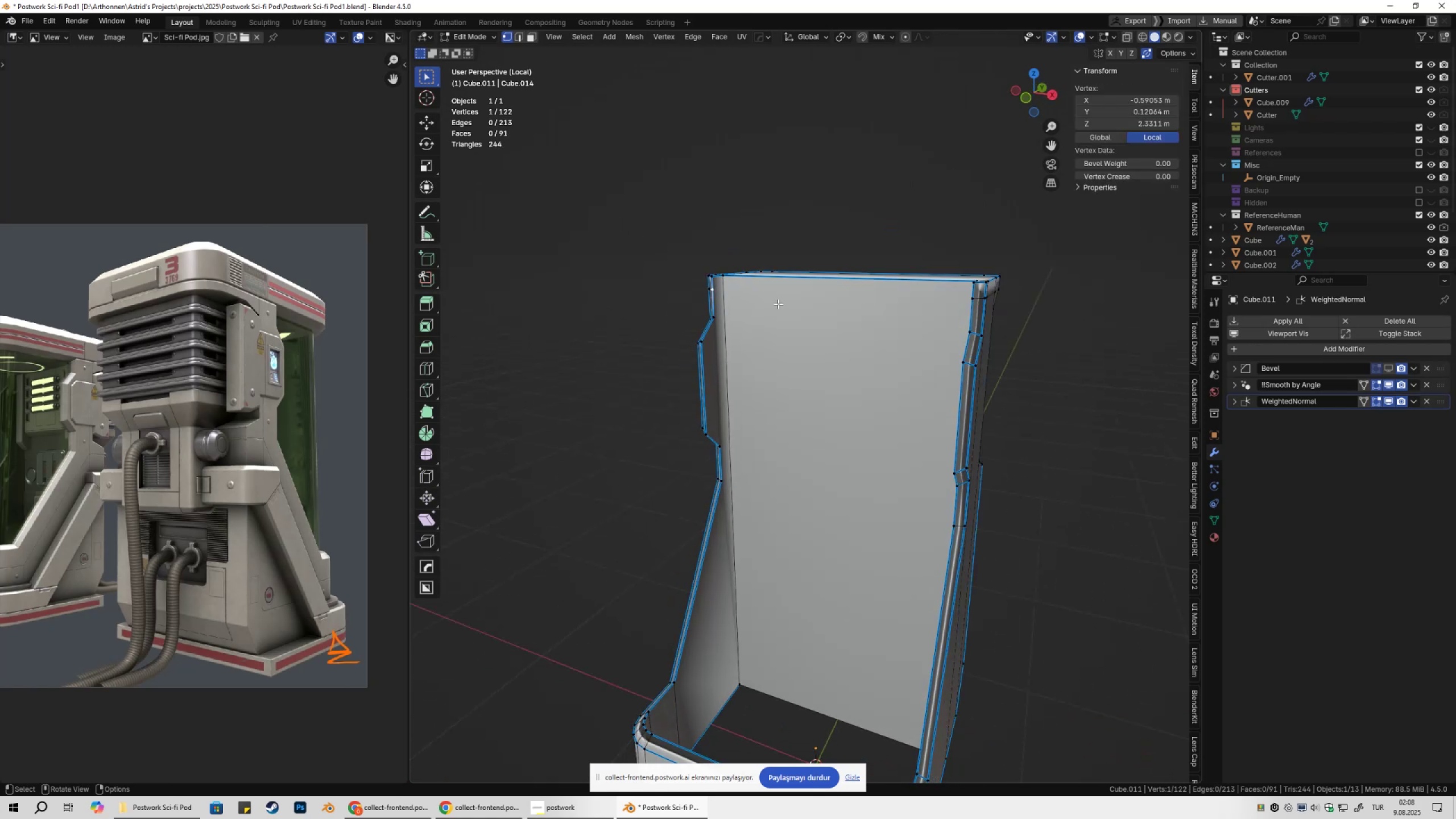 
key(Shift+ShiftLeft)
 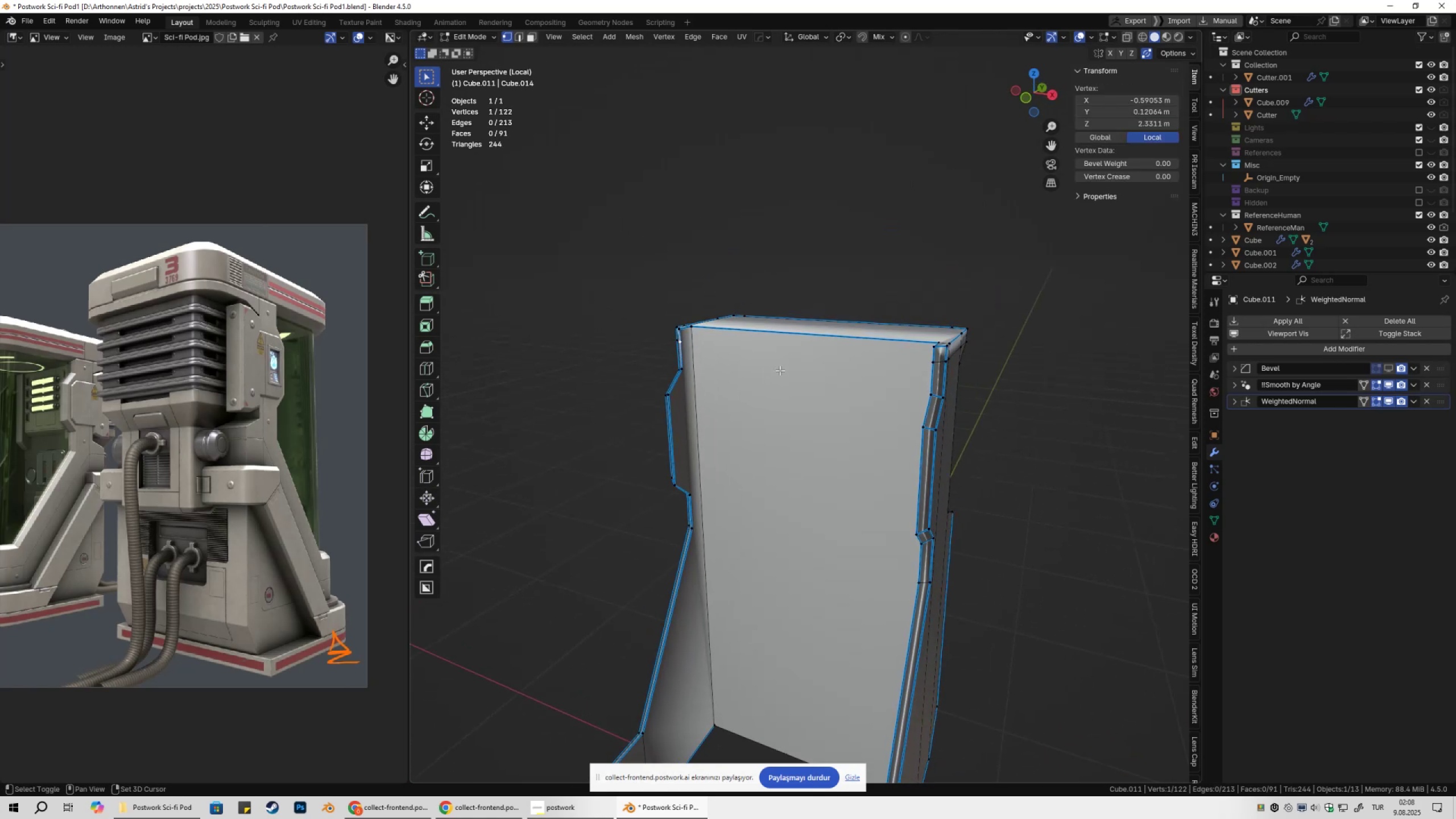 
scroll: coordinate [790, 375], scroll_direction: up, amount: 3.0
 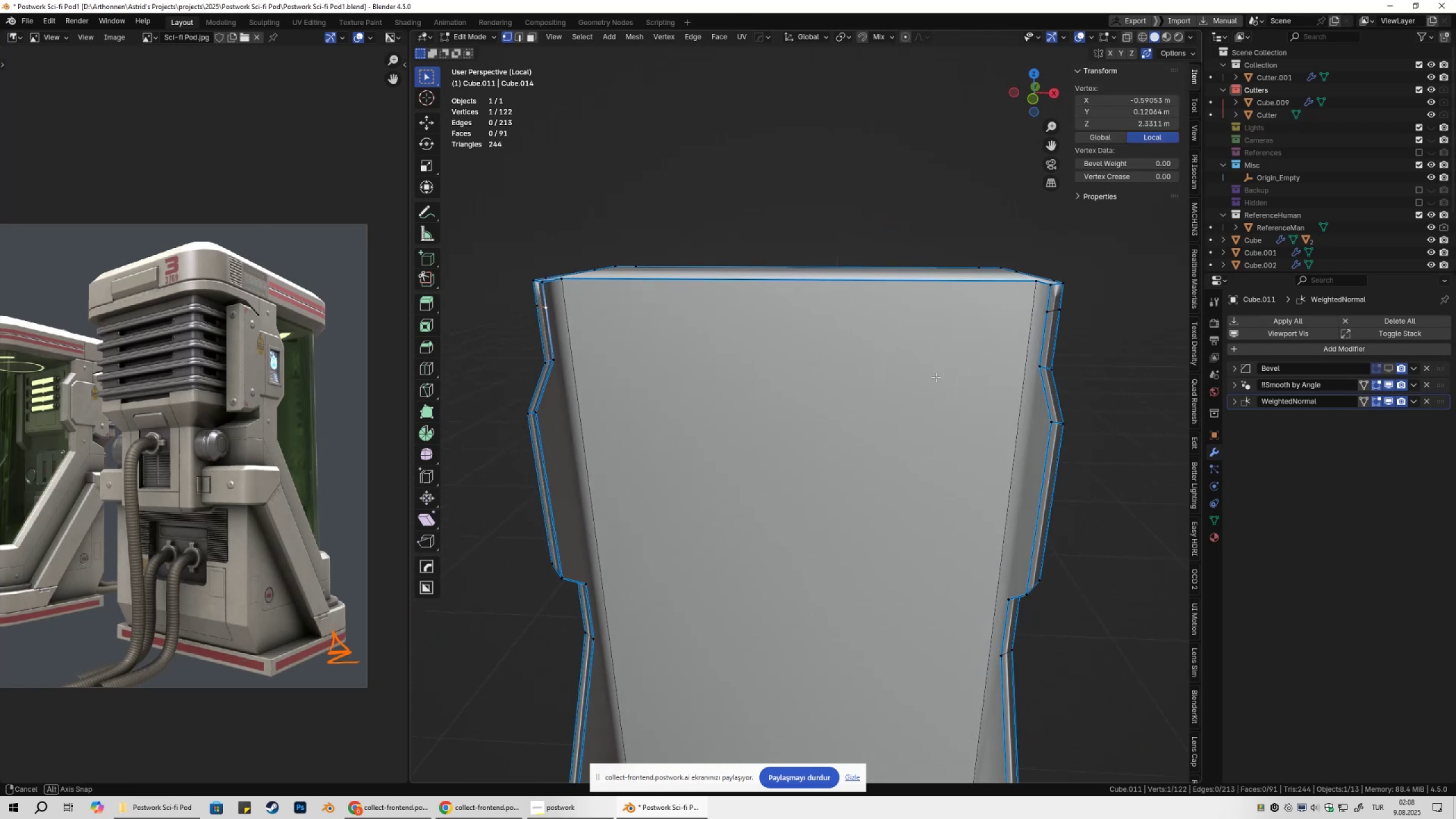 
hold_key(key=ShiftLeft, duration=0.53)
left_click([1045, 317])
 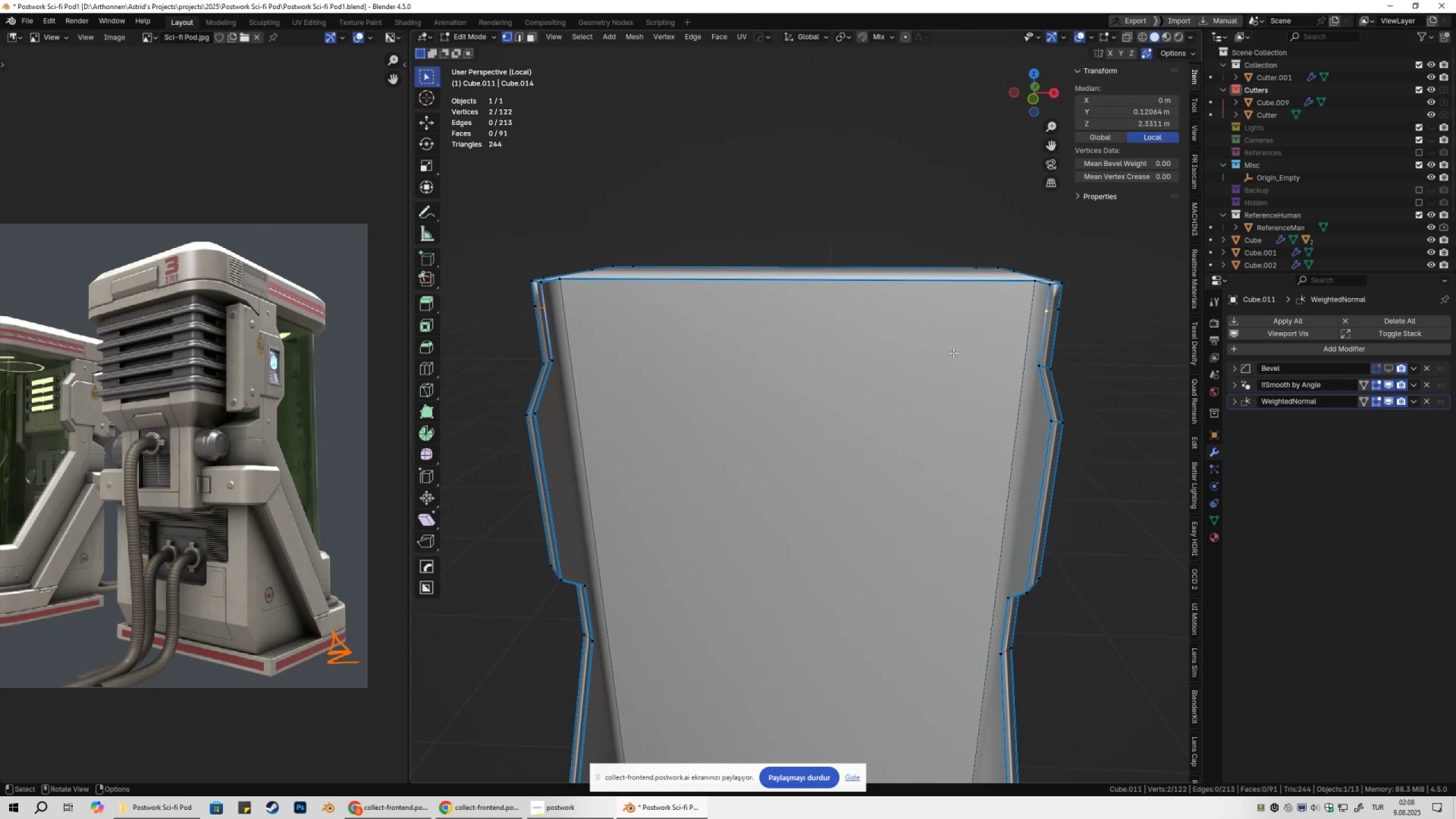 
key(J)
 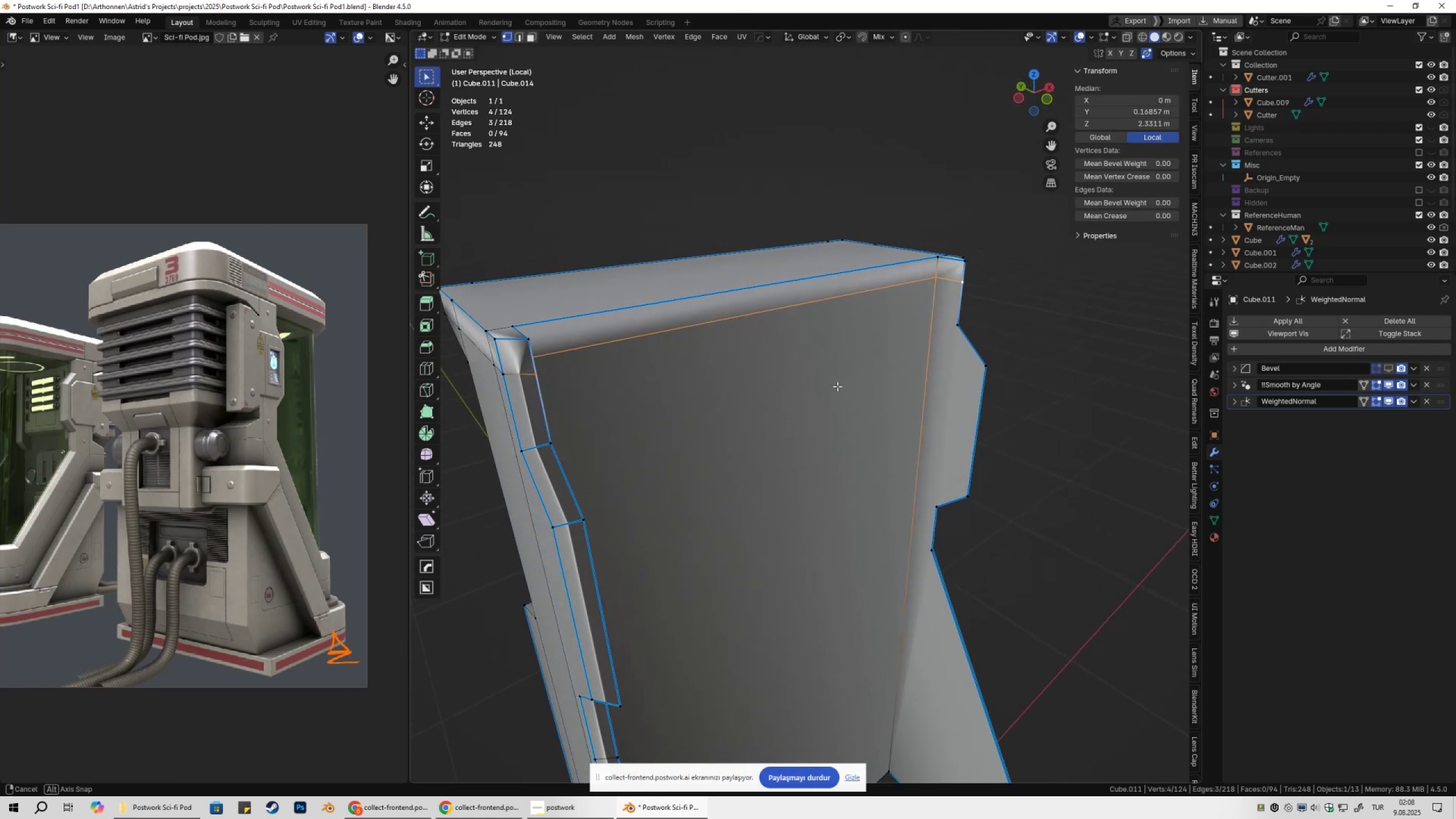 
key(Tab)
 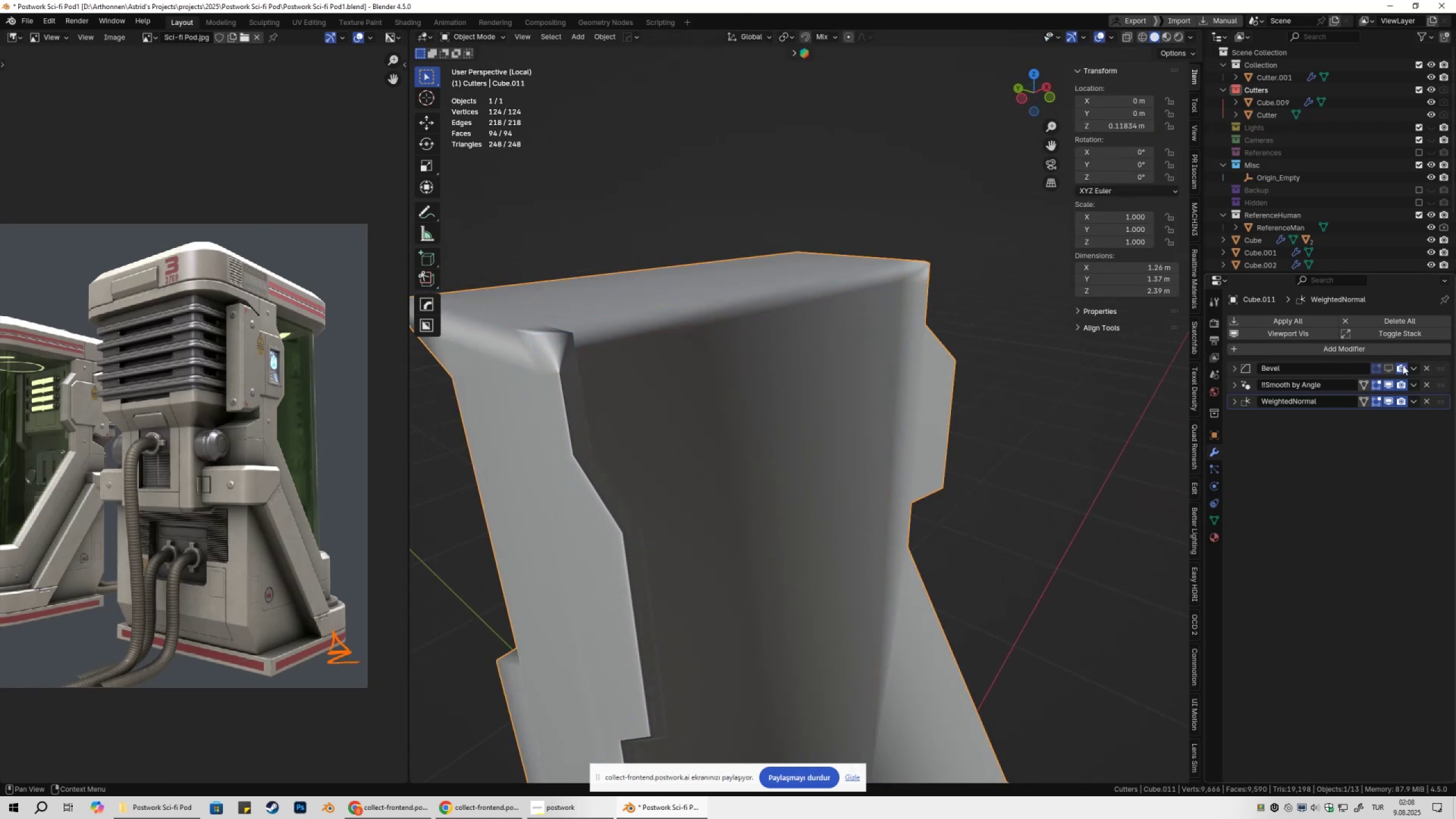 
left_click([1389, 367])
 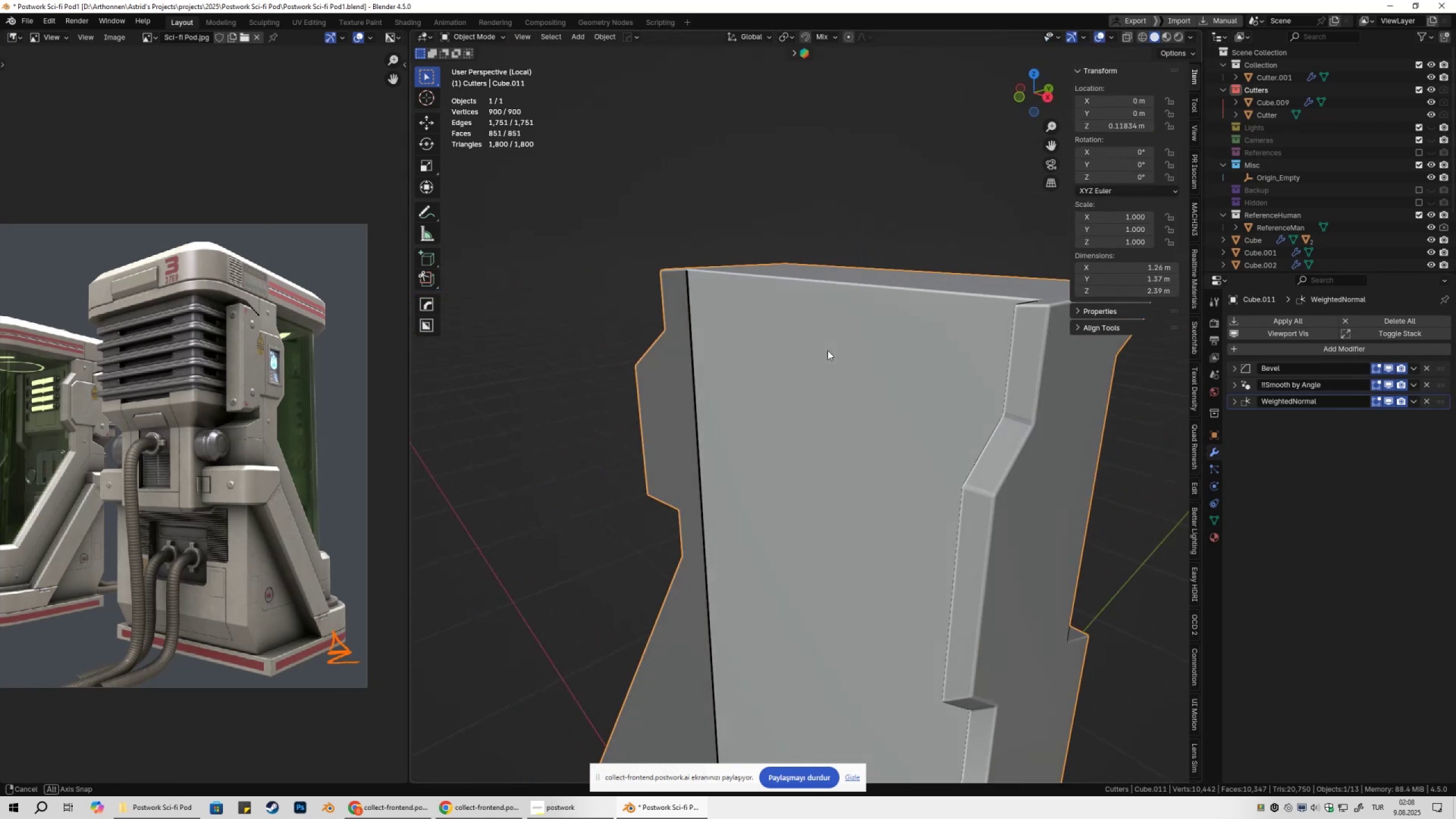 
key(Shift+ShiftLeft)
 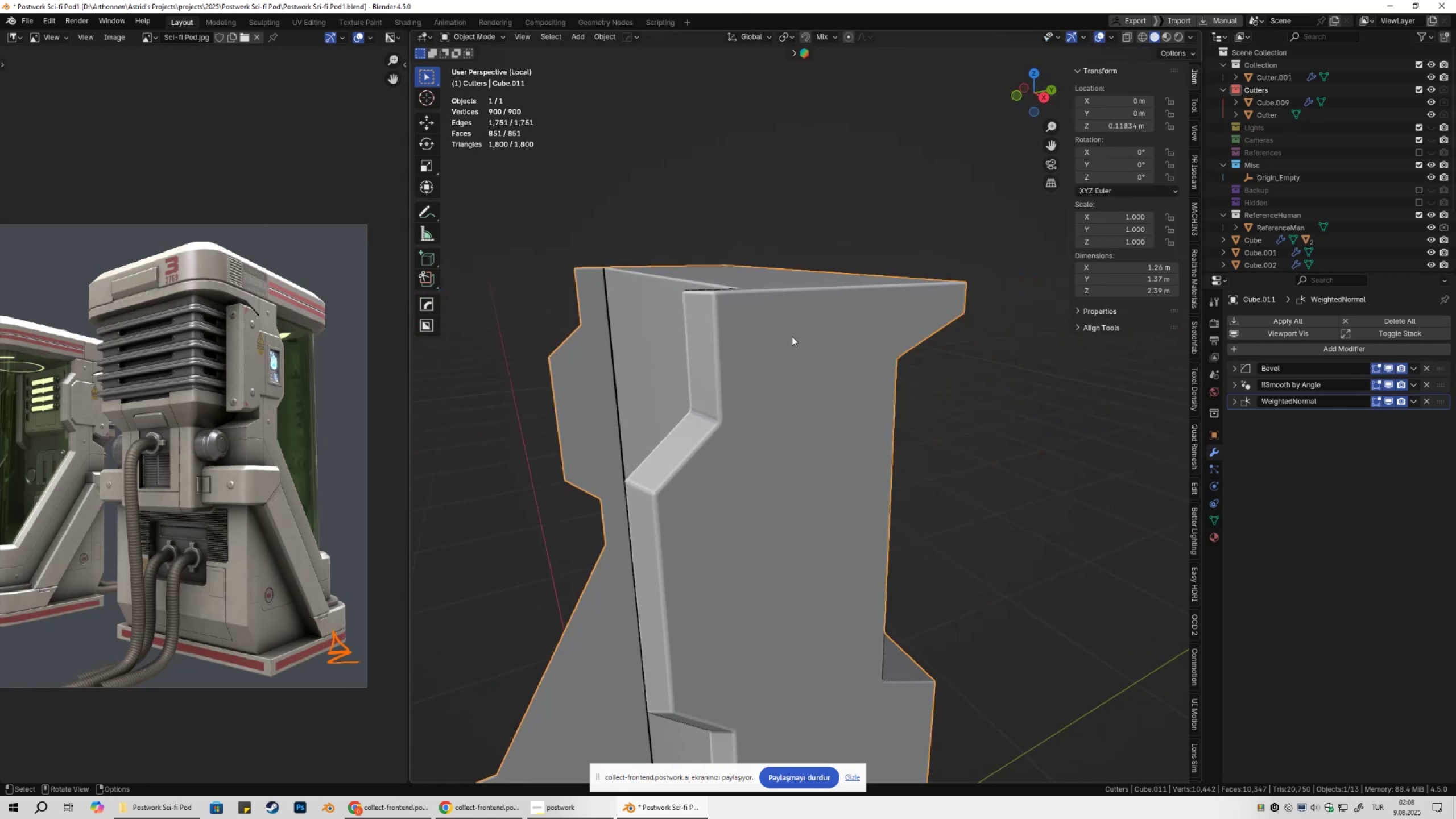 
key(Tab)
 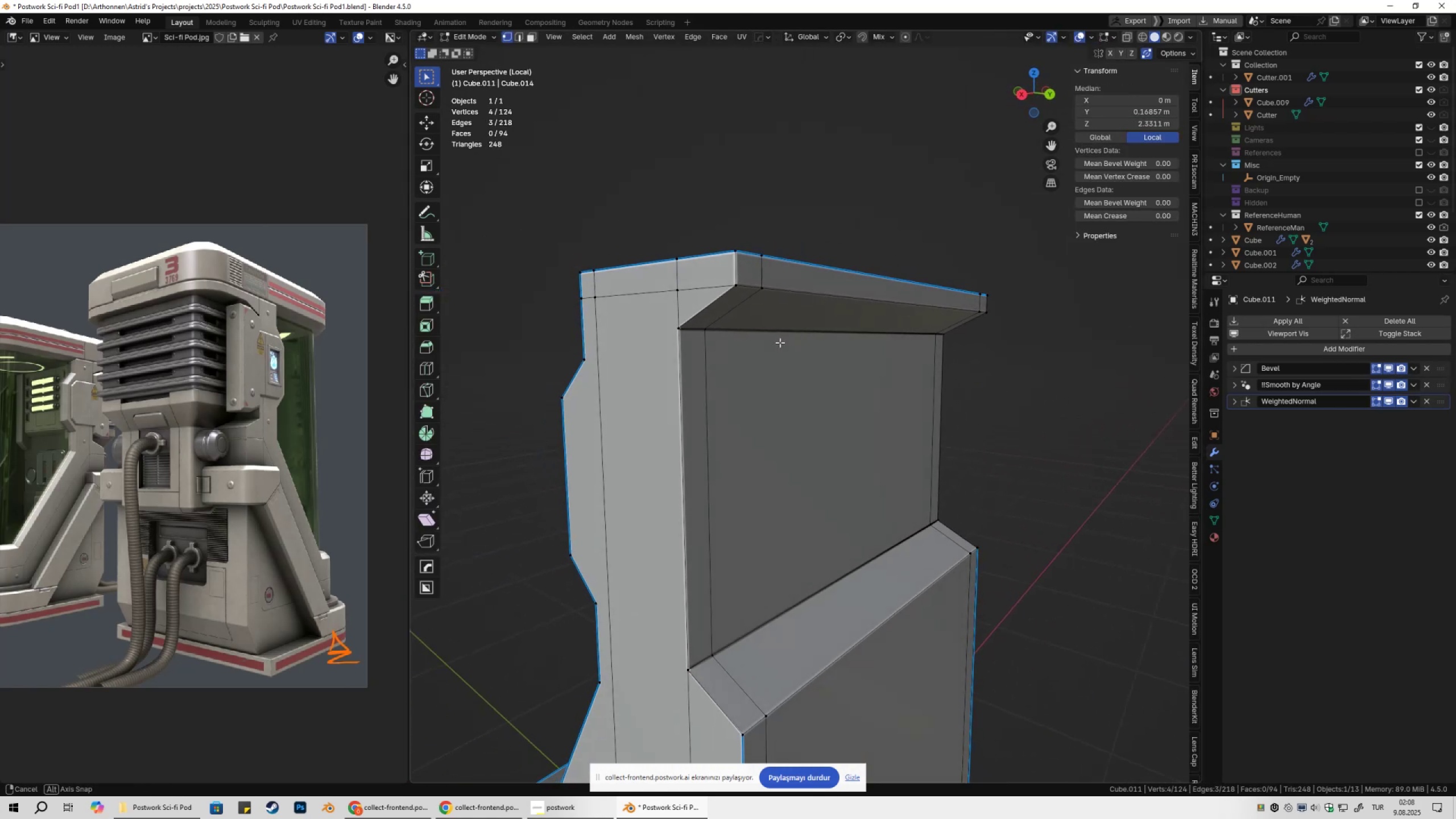 
key(Shift+ShiftLeft)
 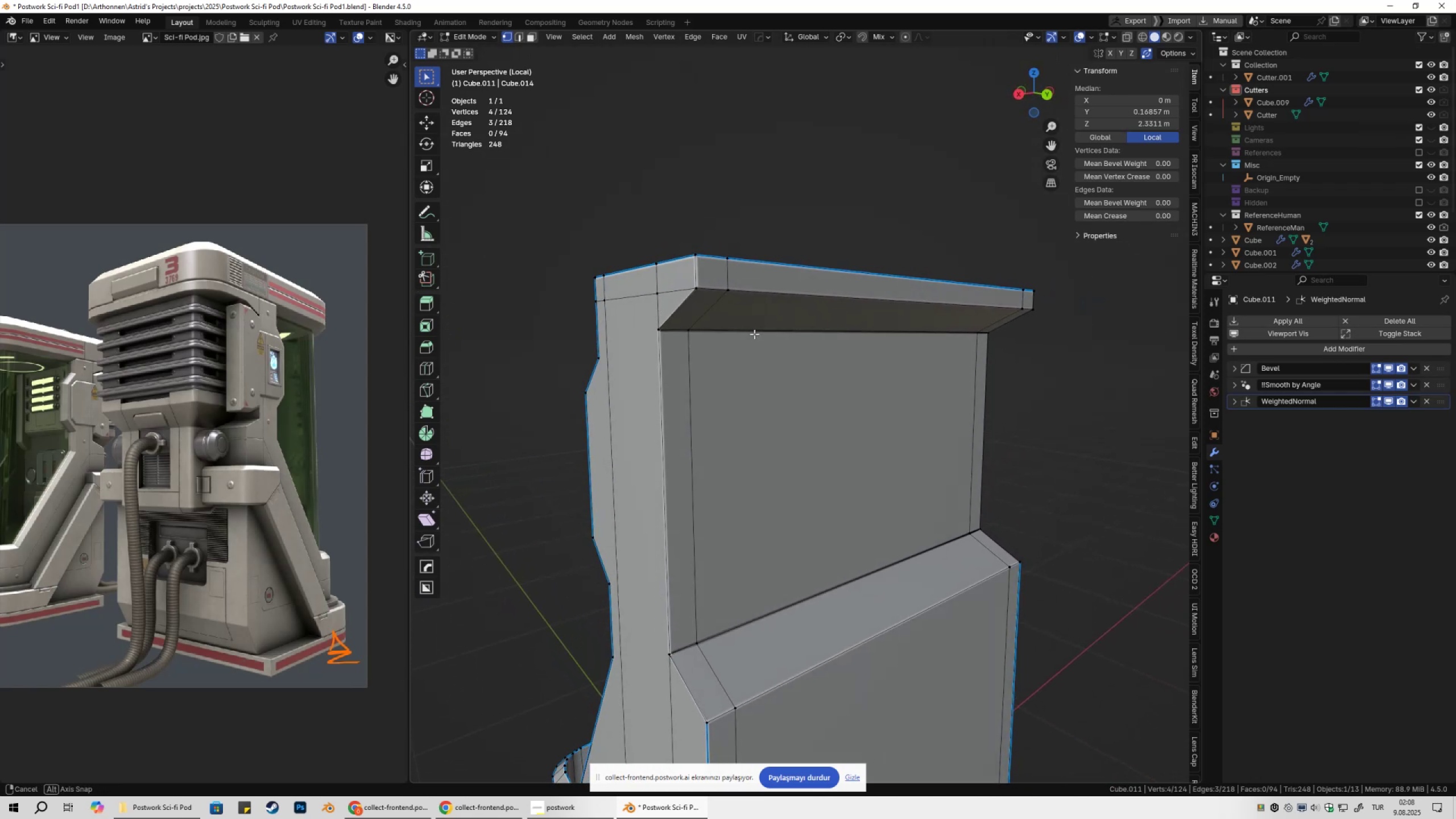 
key(2)
 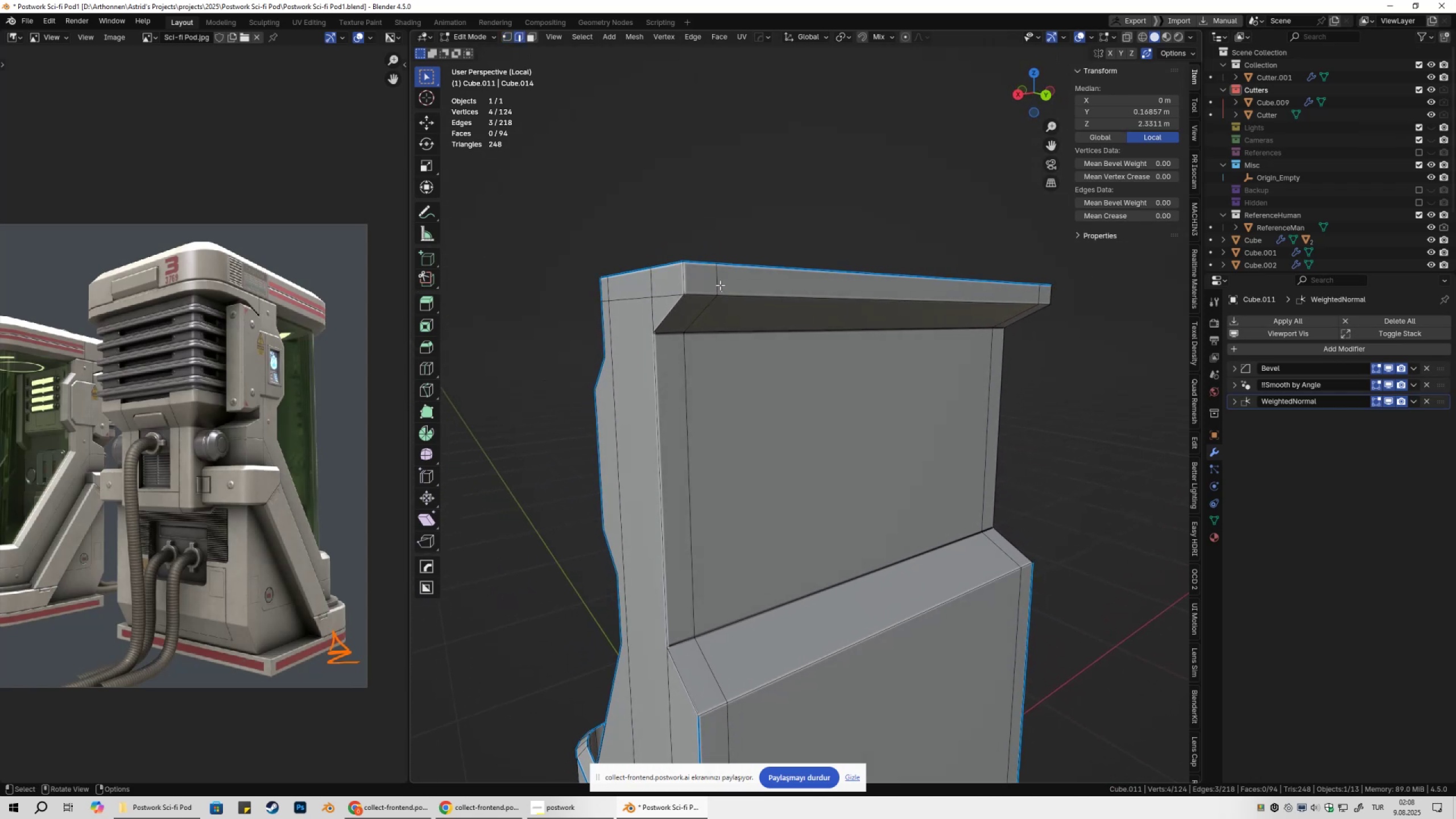 
left_click([720, 285])
 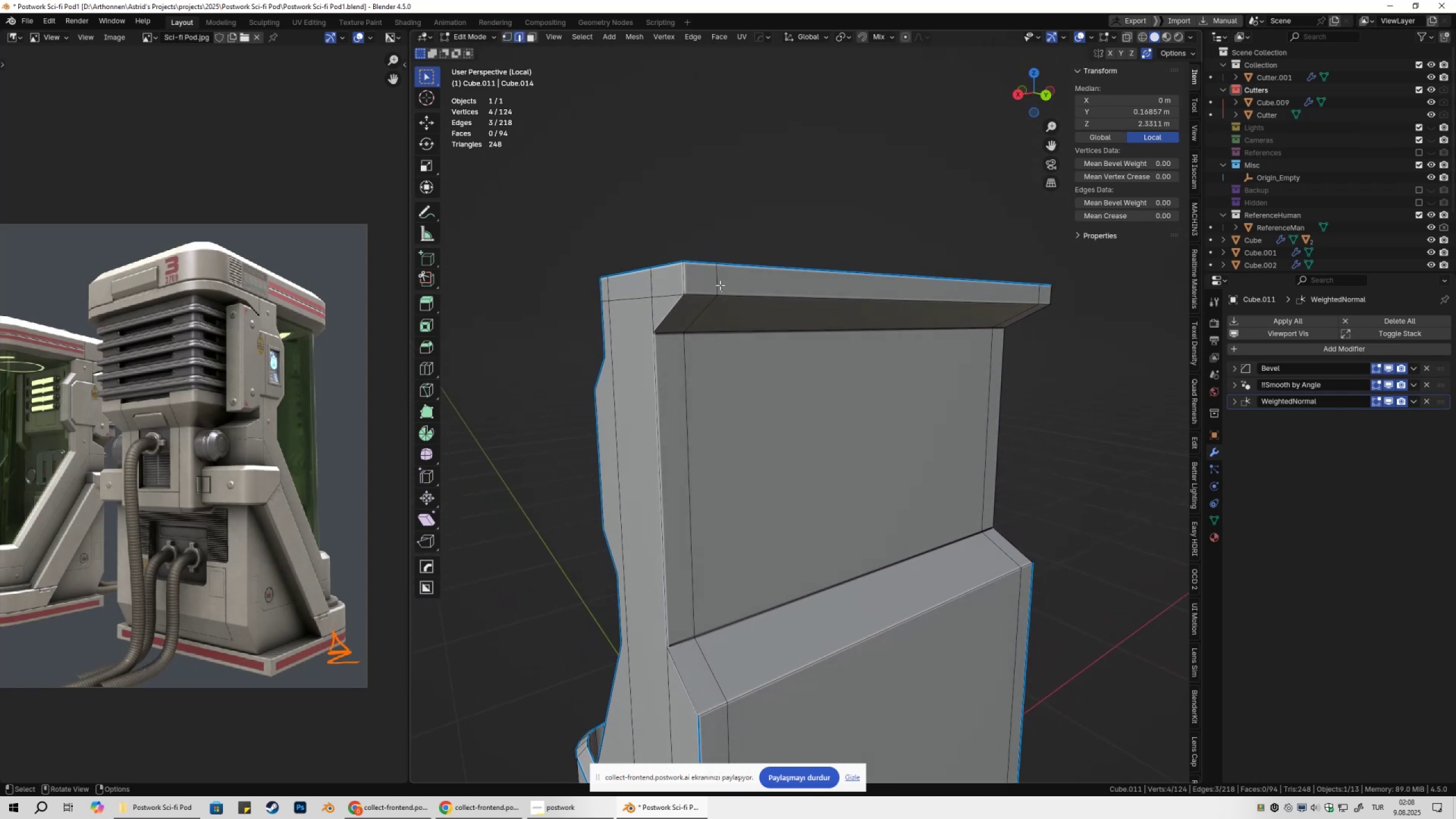 
hold_key(key=AltLeft, duration=0.47)
double_click([719, 285])
 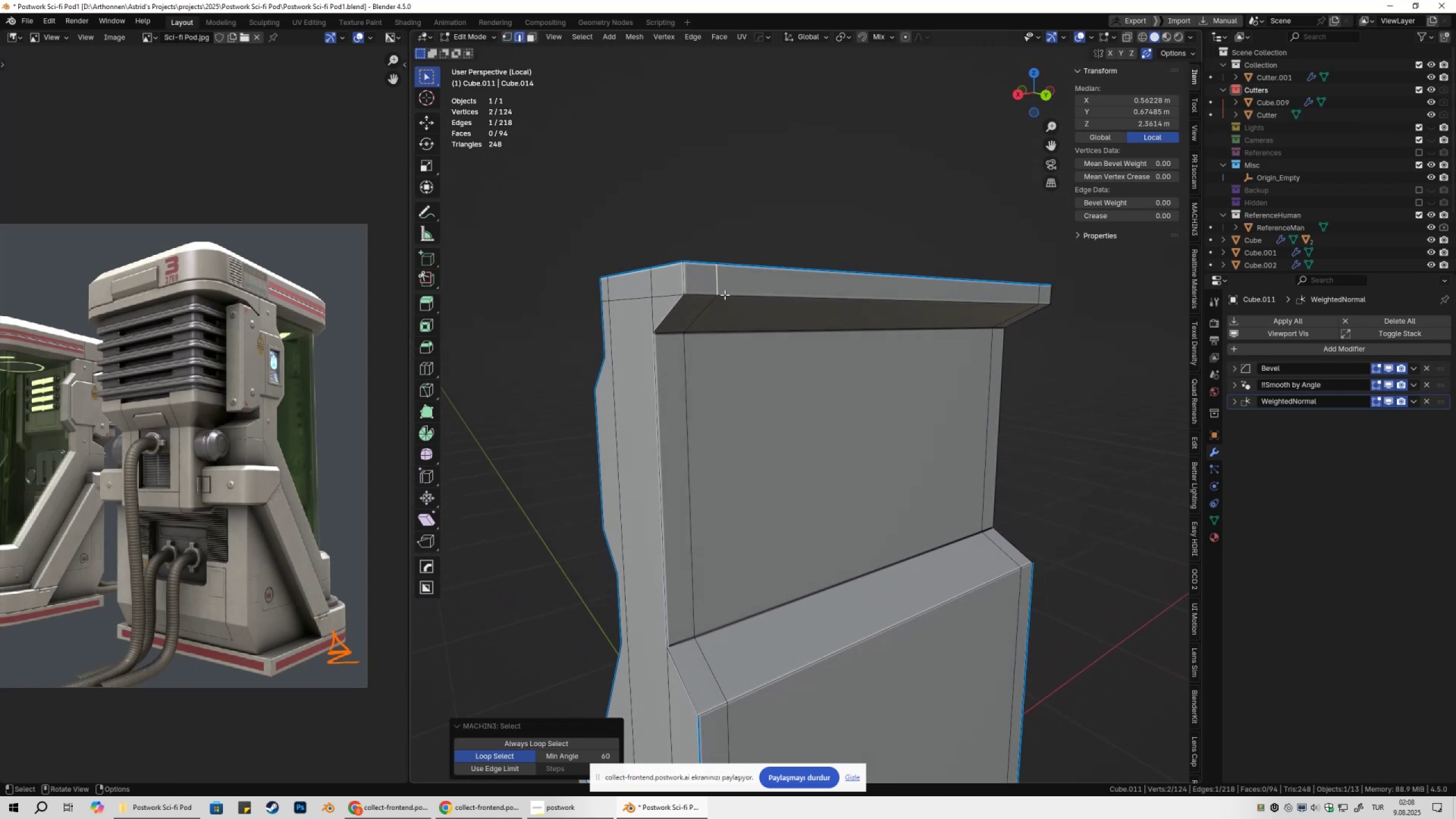 
scroll: coordinate [752, 413], scroll_direction: down, amount: 4.0
 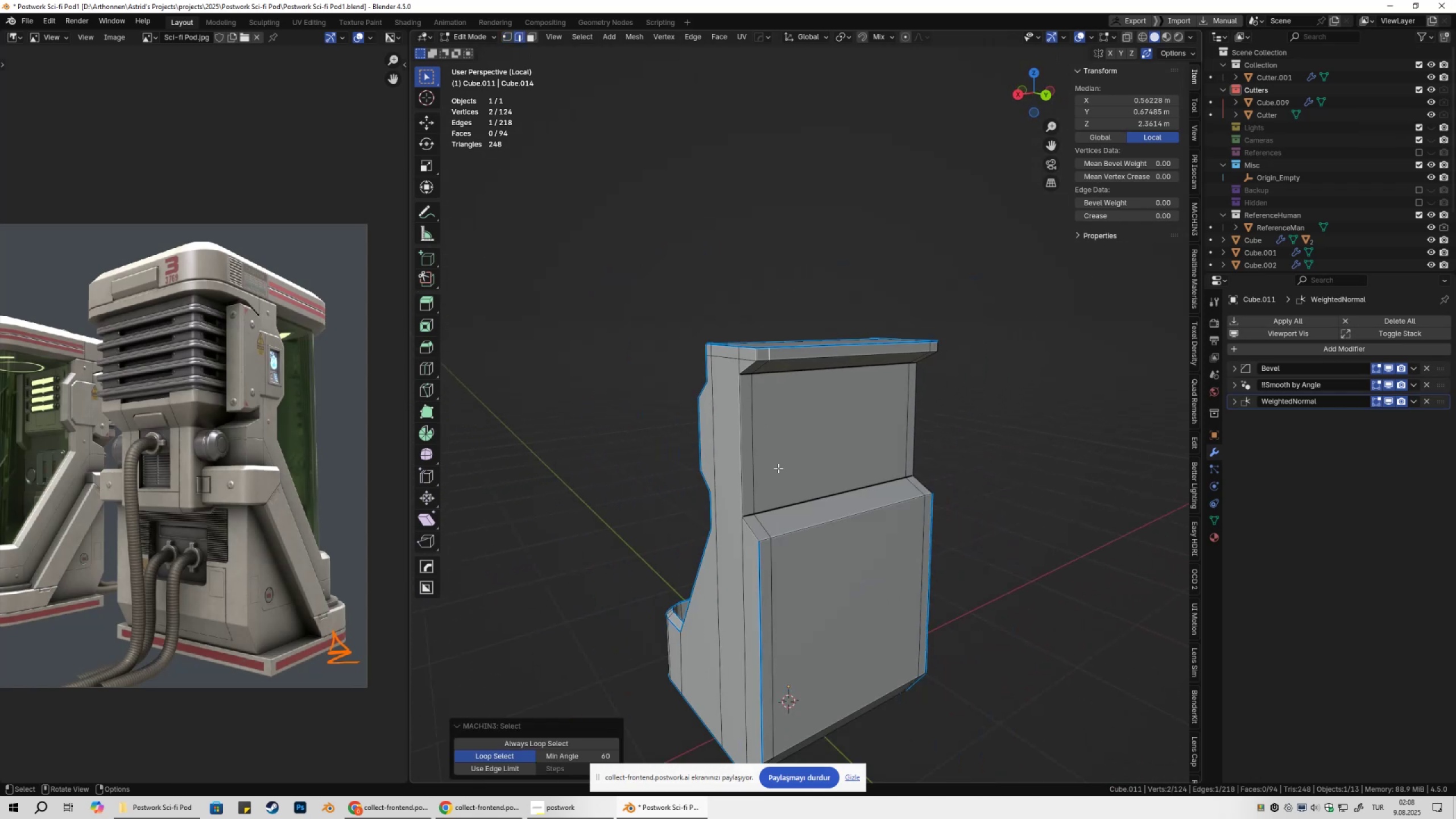 
key(Shift+ShiftLeft)
 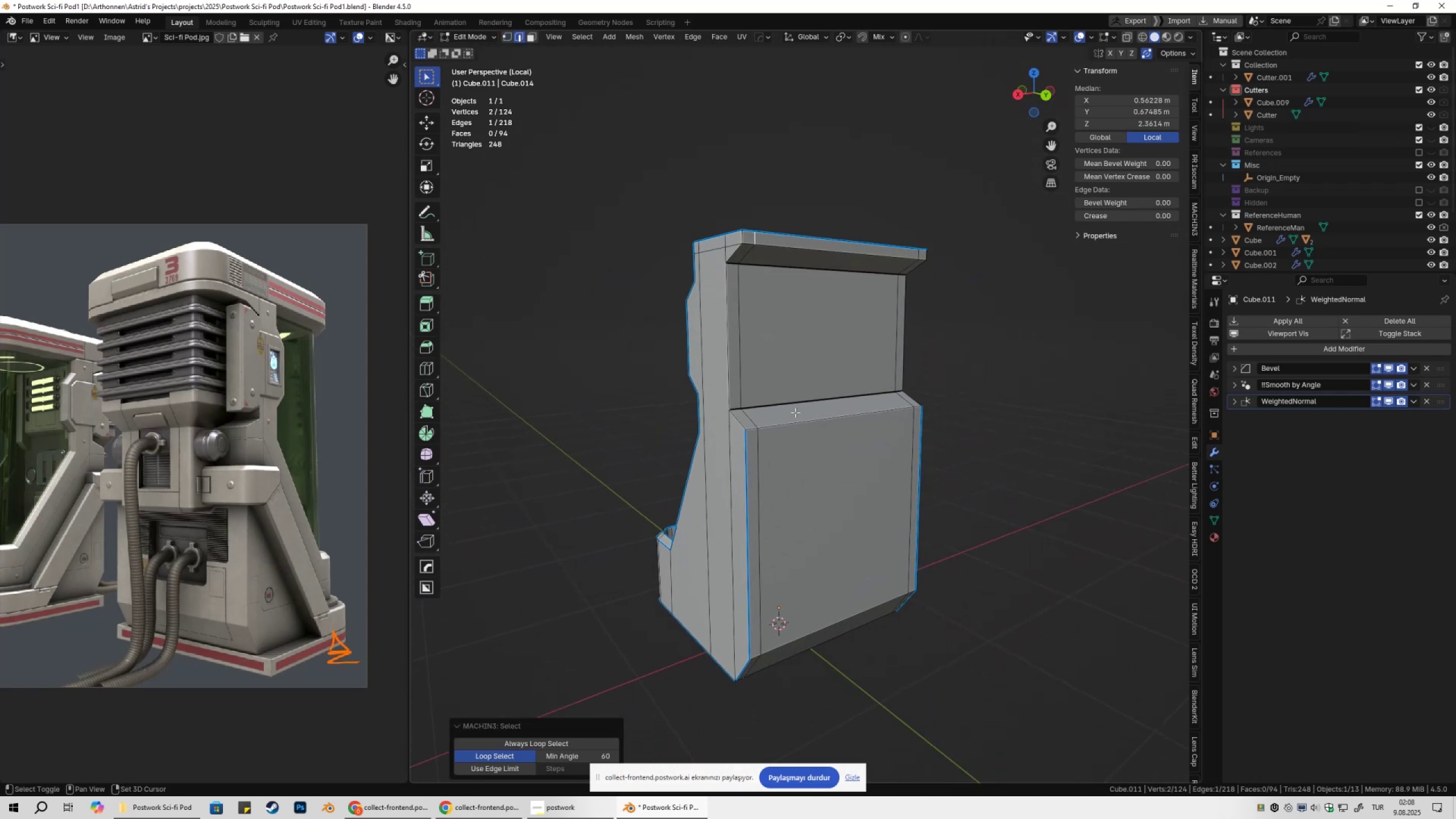 
key(Control+ControlLeft)
 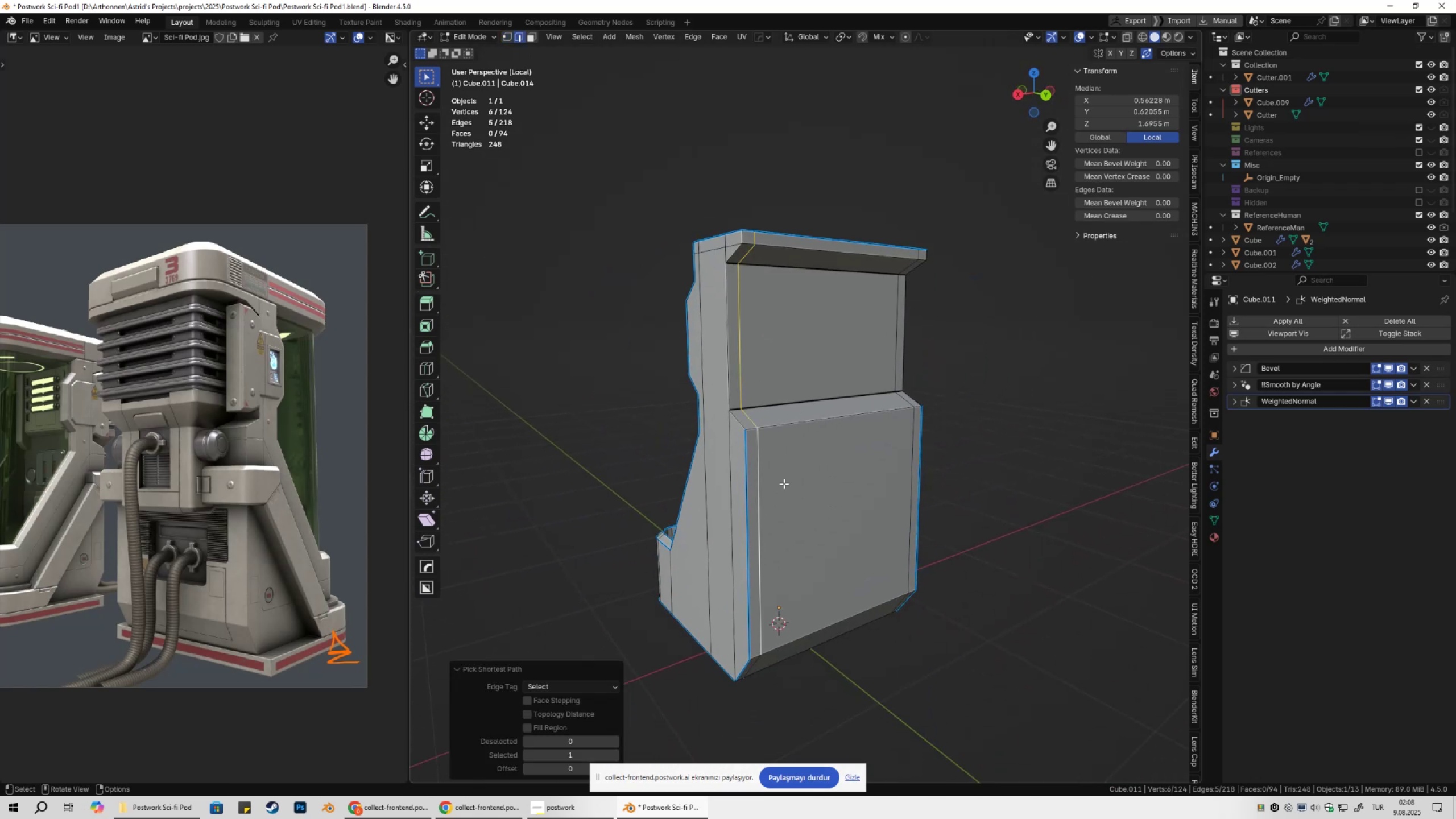 
key(Control+ControlLeft)
 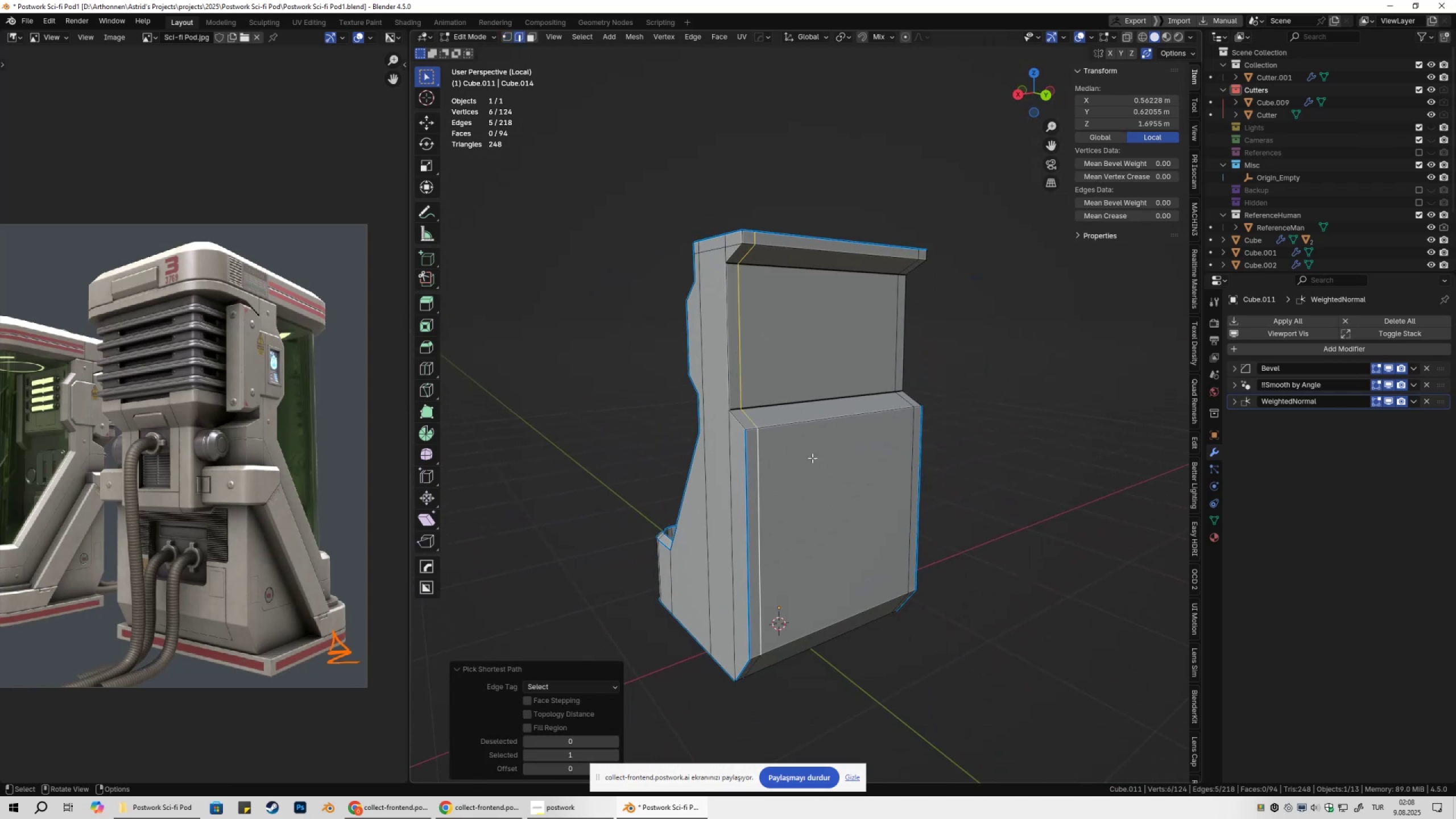 
key(Control+X)
 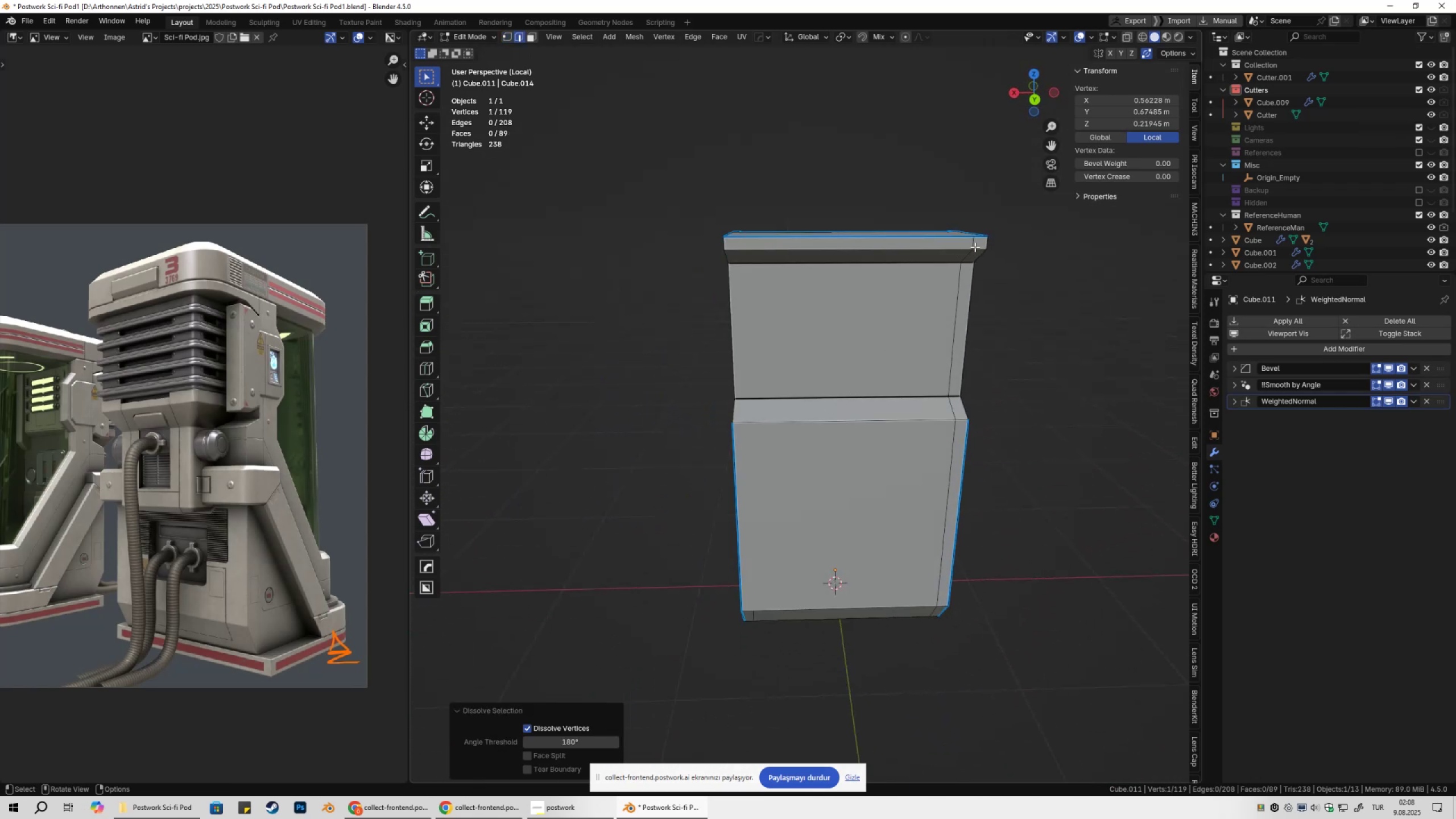 
left_click([972, 242])
 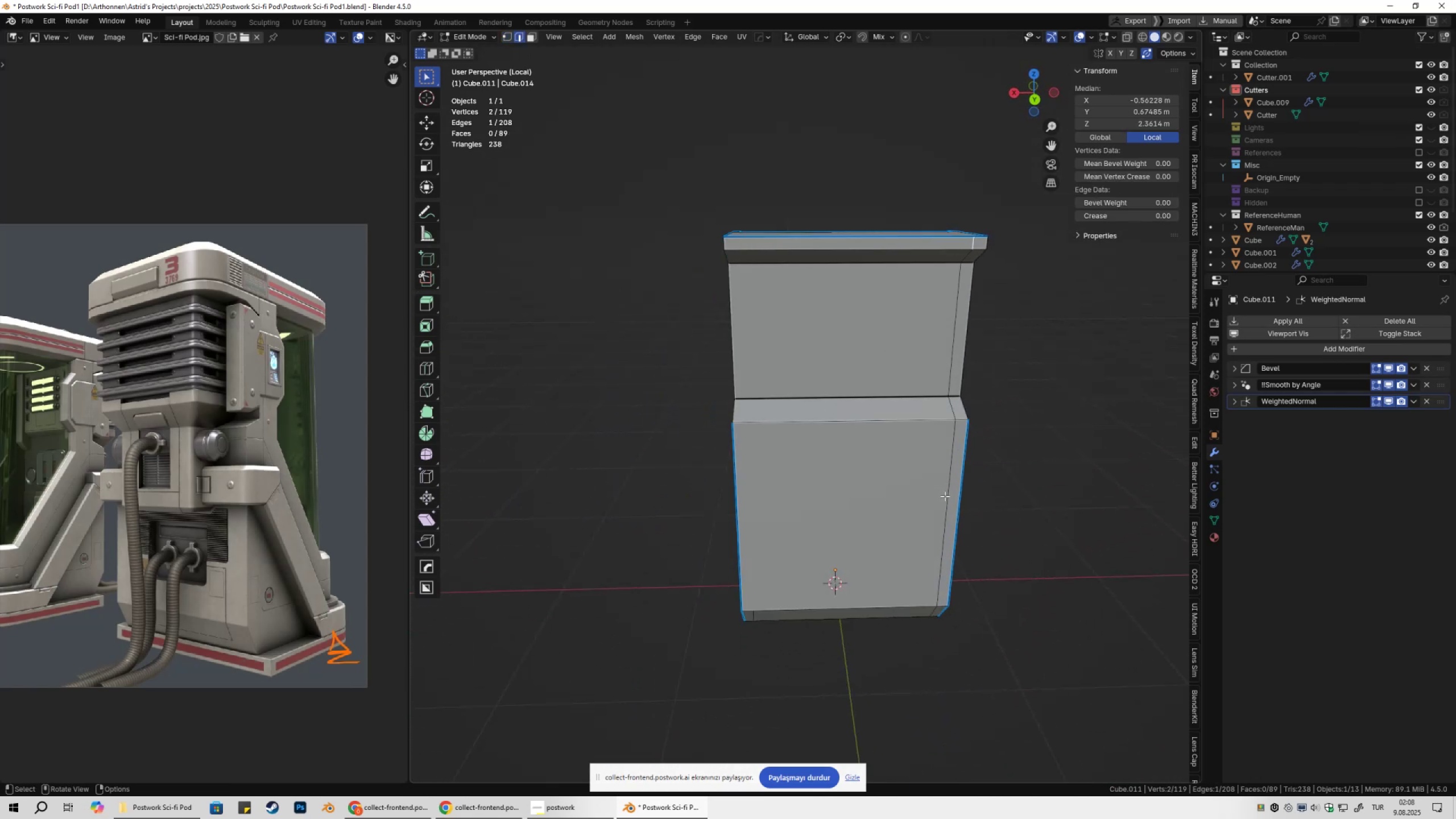 
key(Control+ControlLeft)
 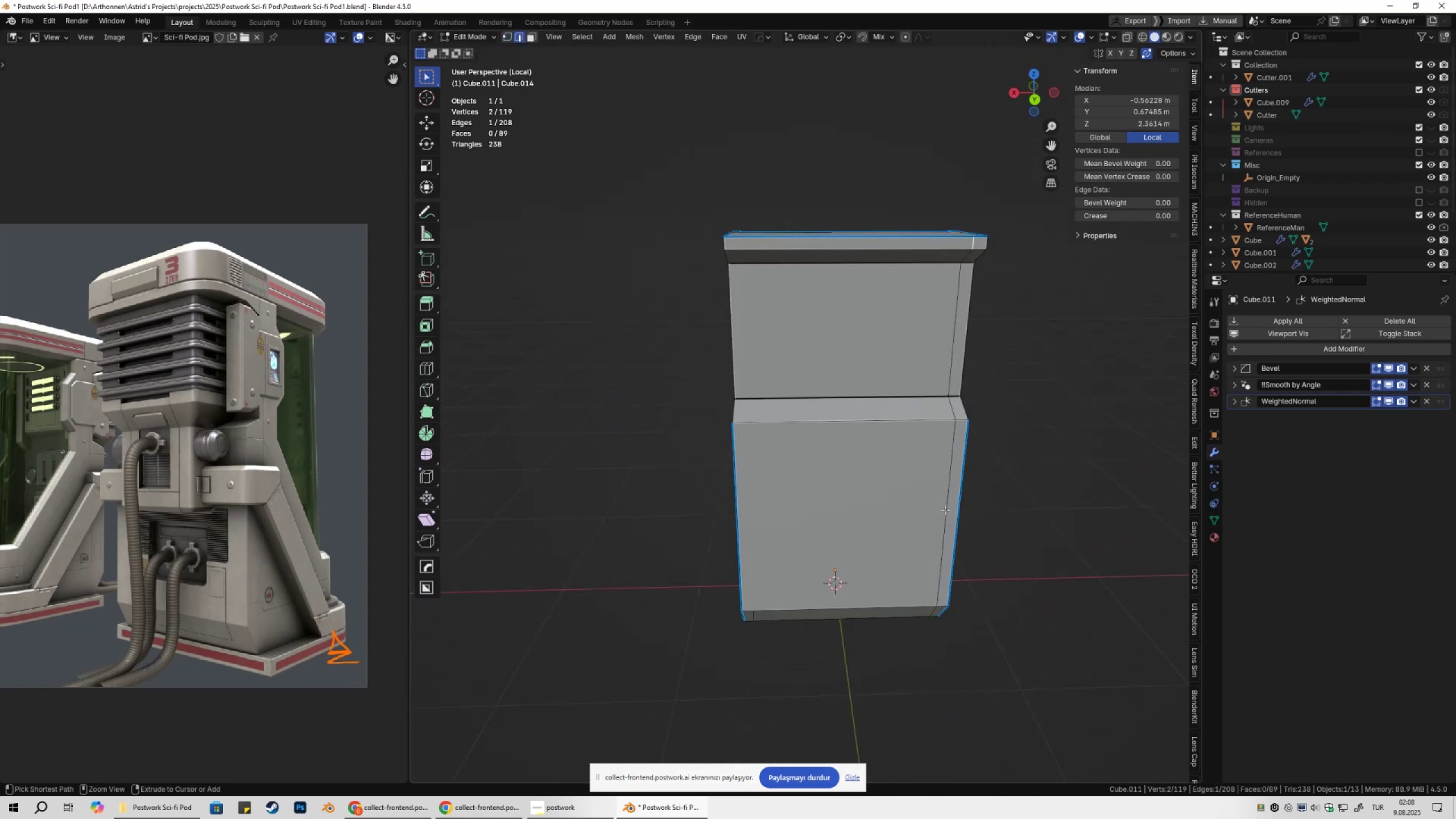 
left_click([945, 510])
 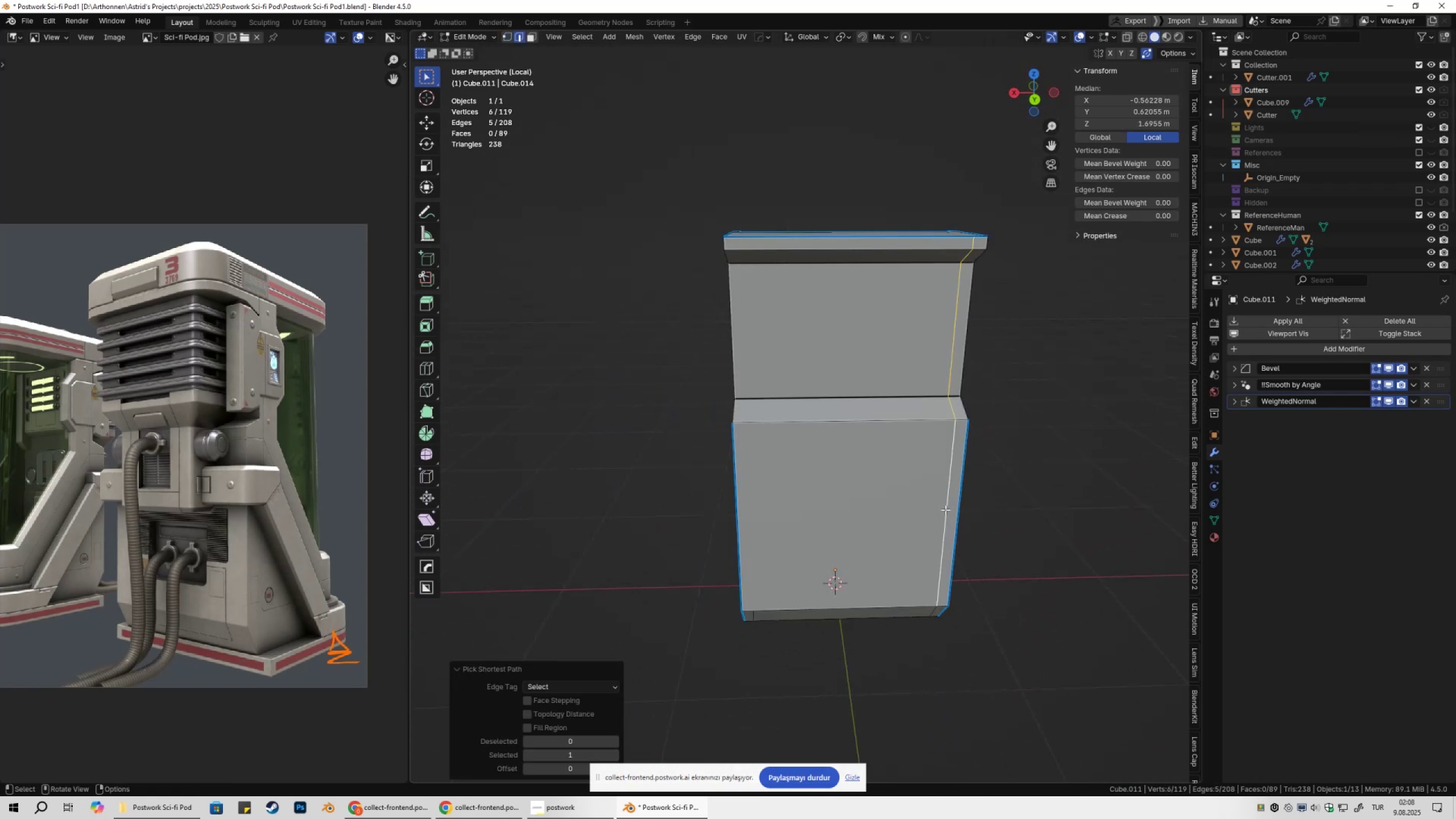 
key(Control+ControlLeft)
 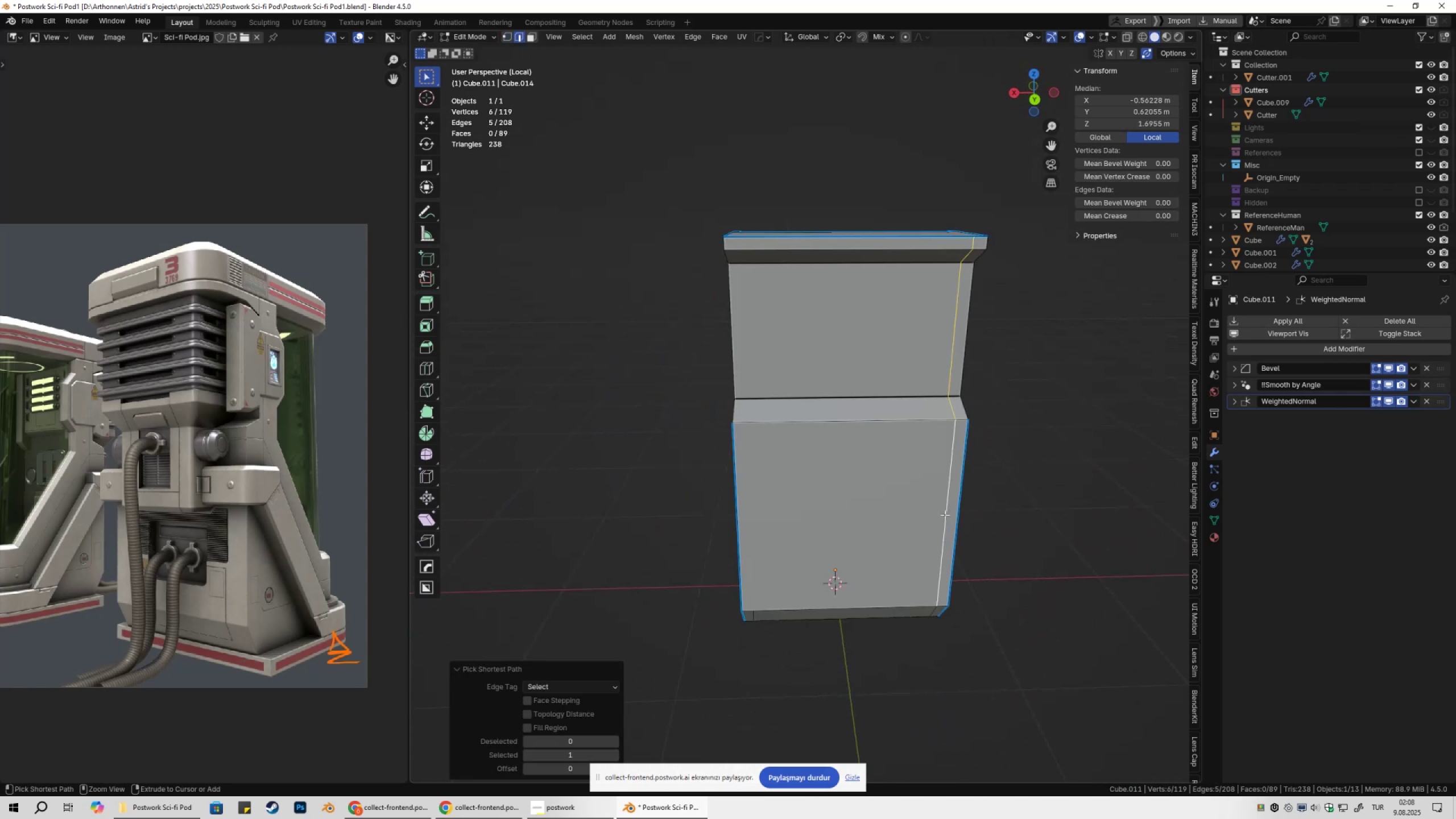 
key(Control+X)
 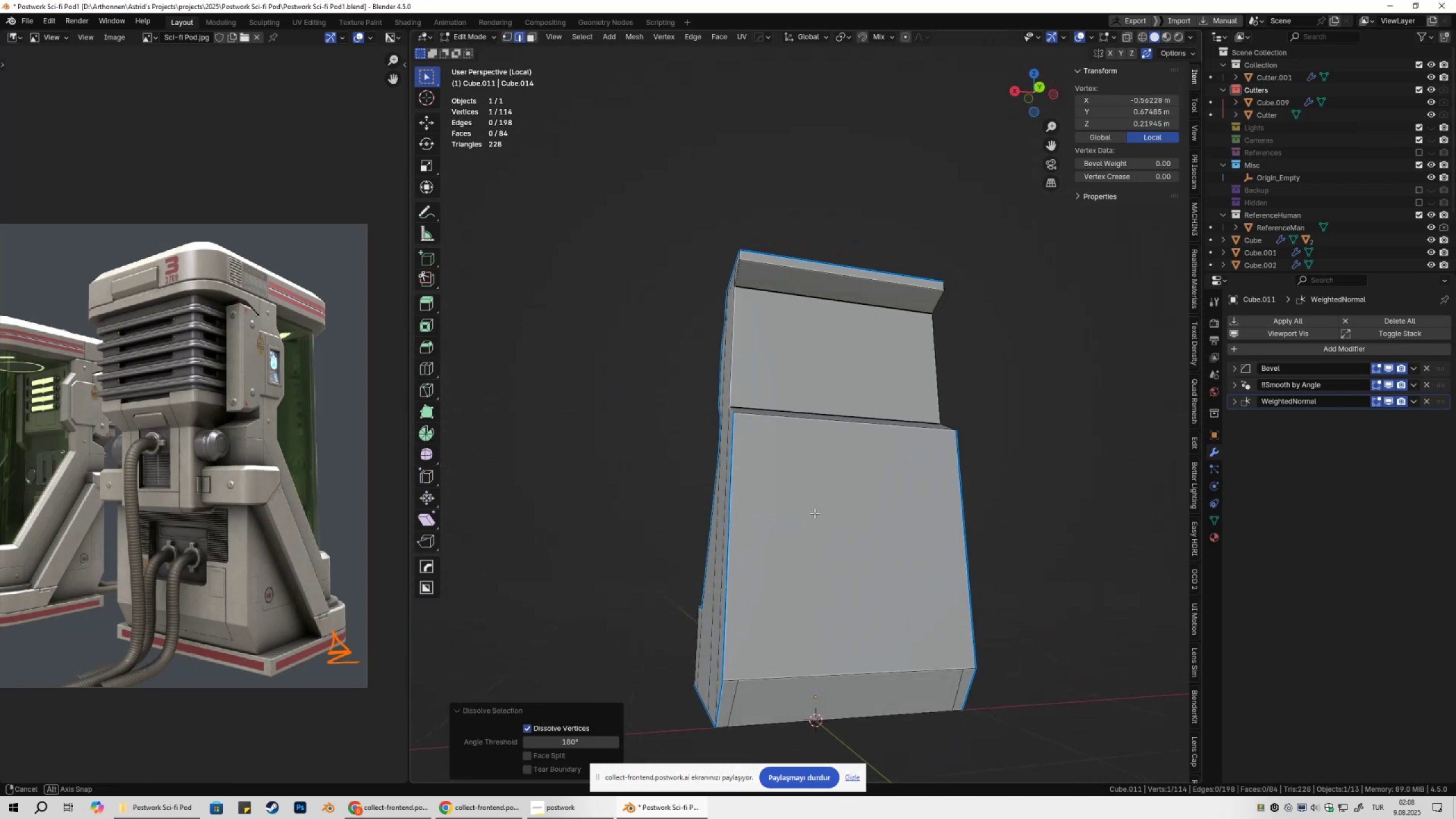 
hold_key(key=ShiftLeft, duration=0.42)
 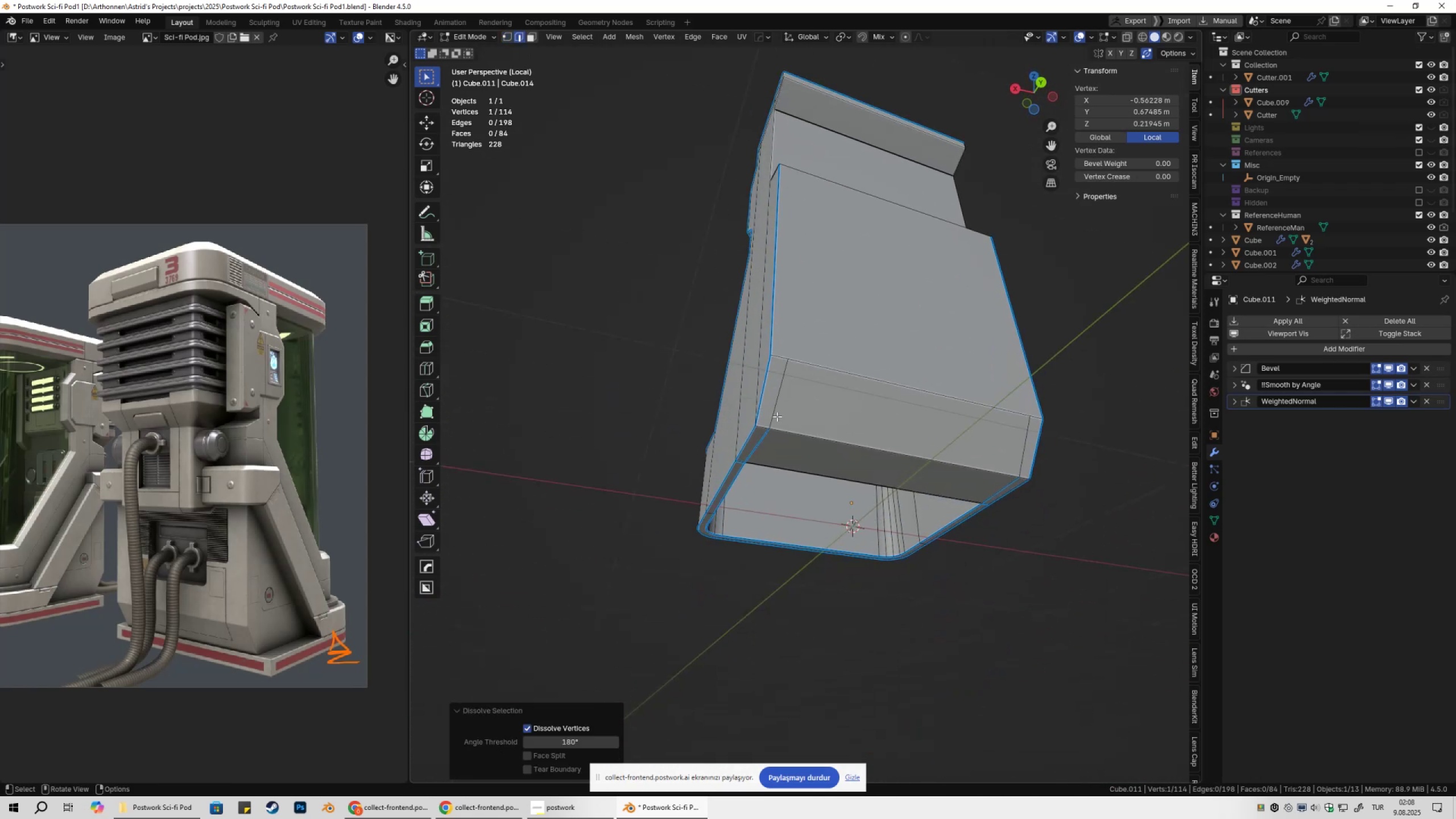 
left_click([777, 416])
 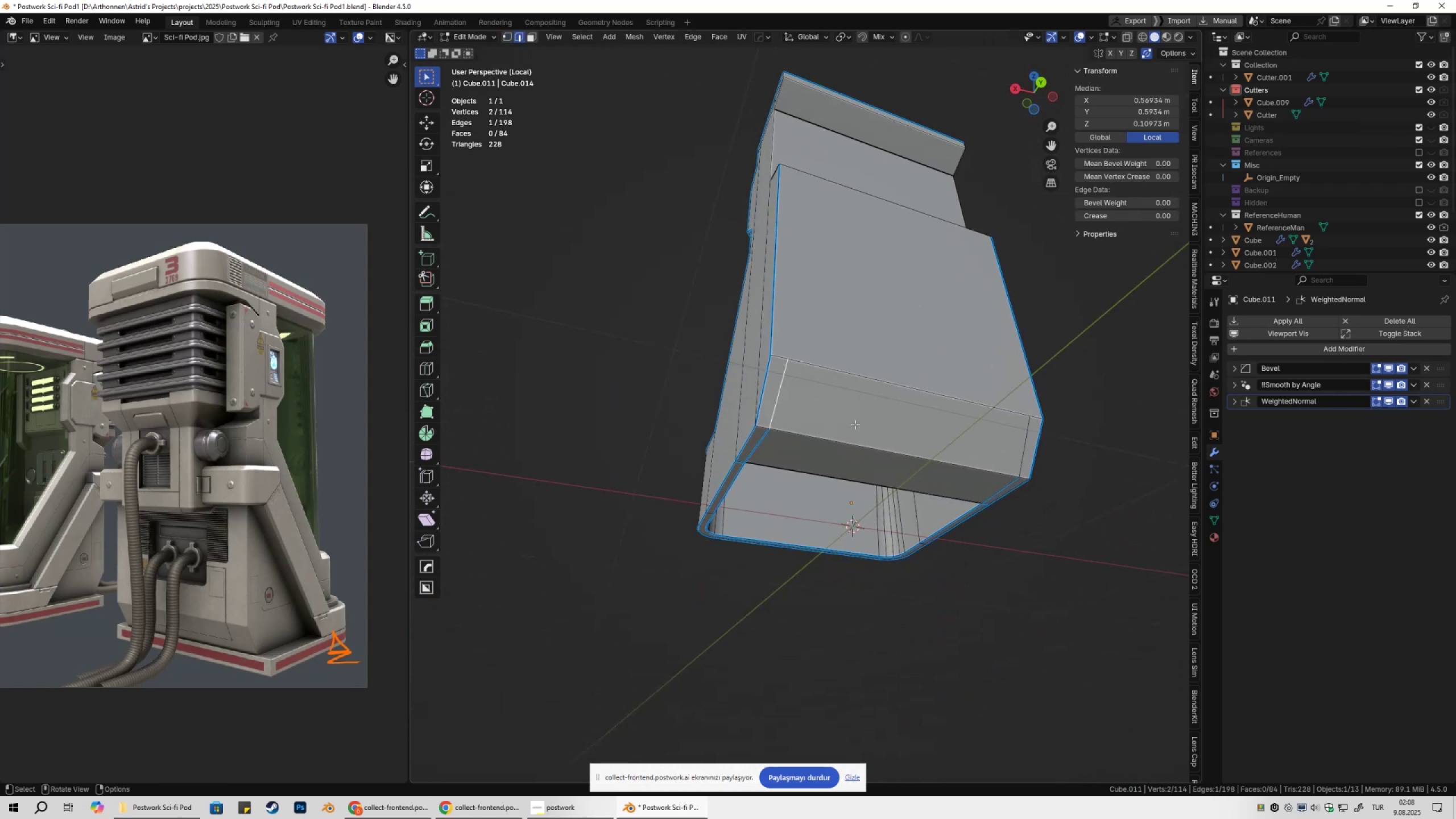 
key(Control+ControlLeft)
 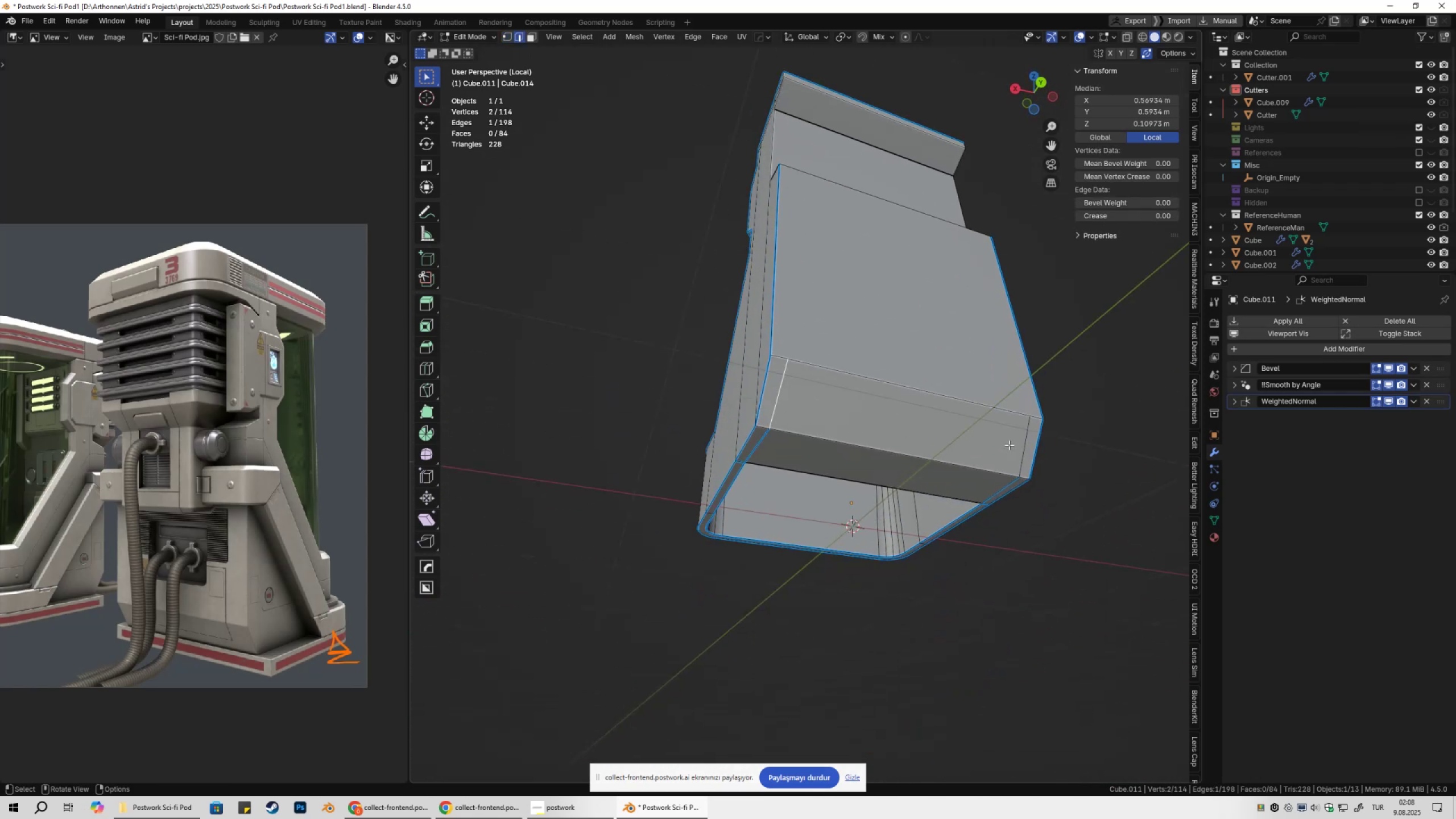 
key(Control+X)
 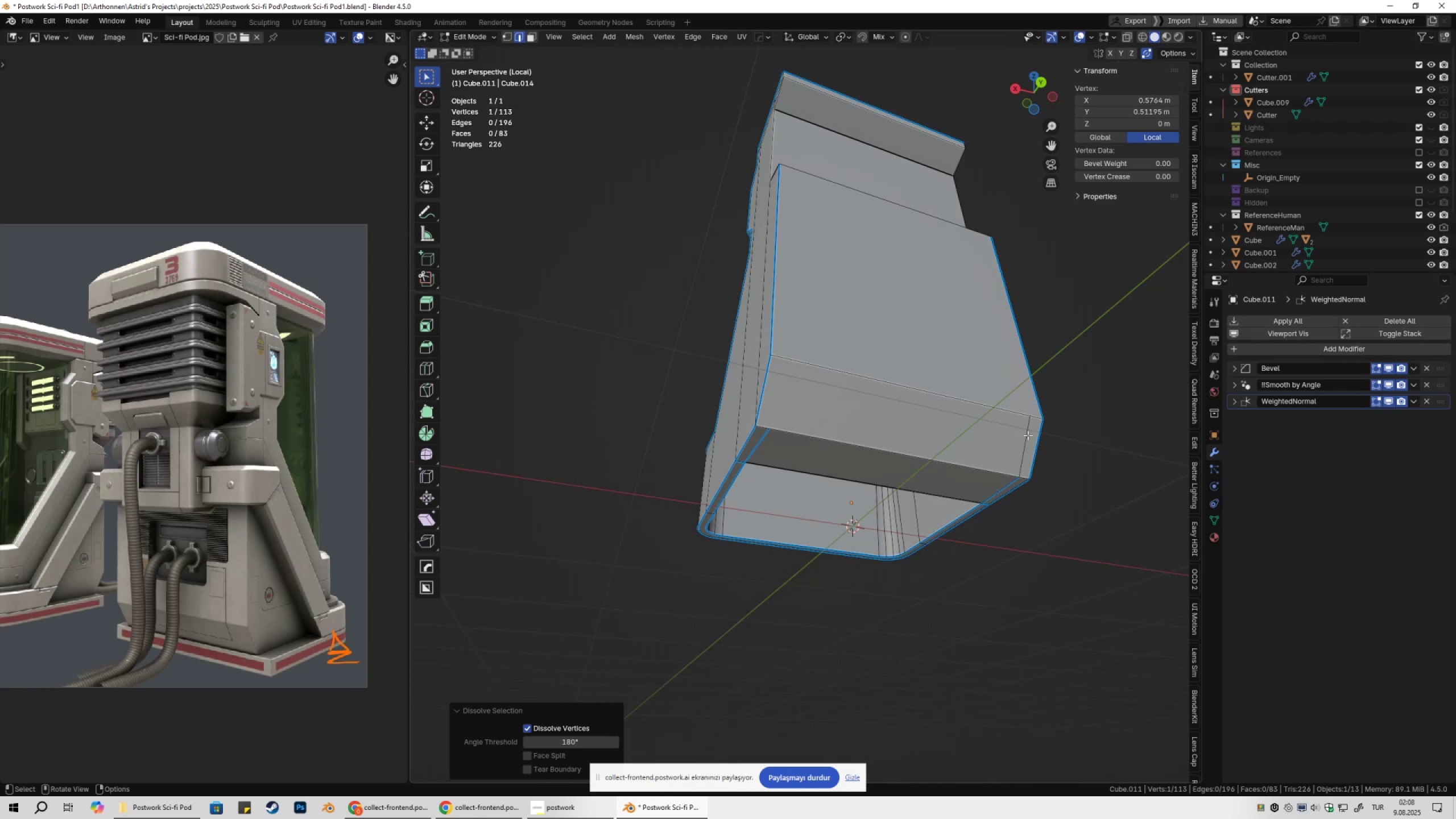 
key(Control+ControlLeft)
 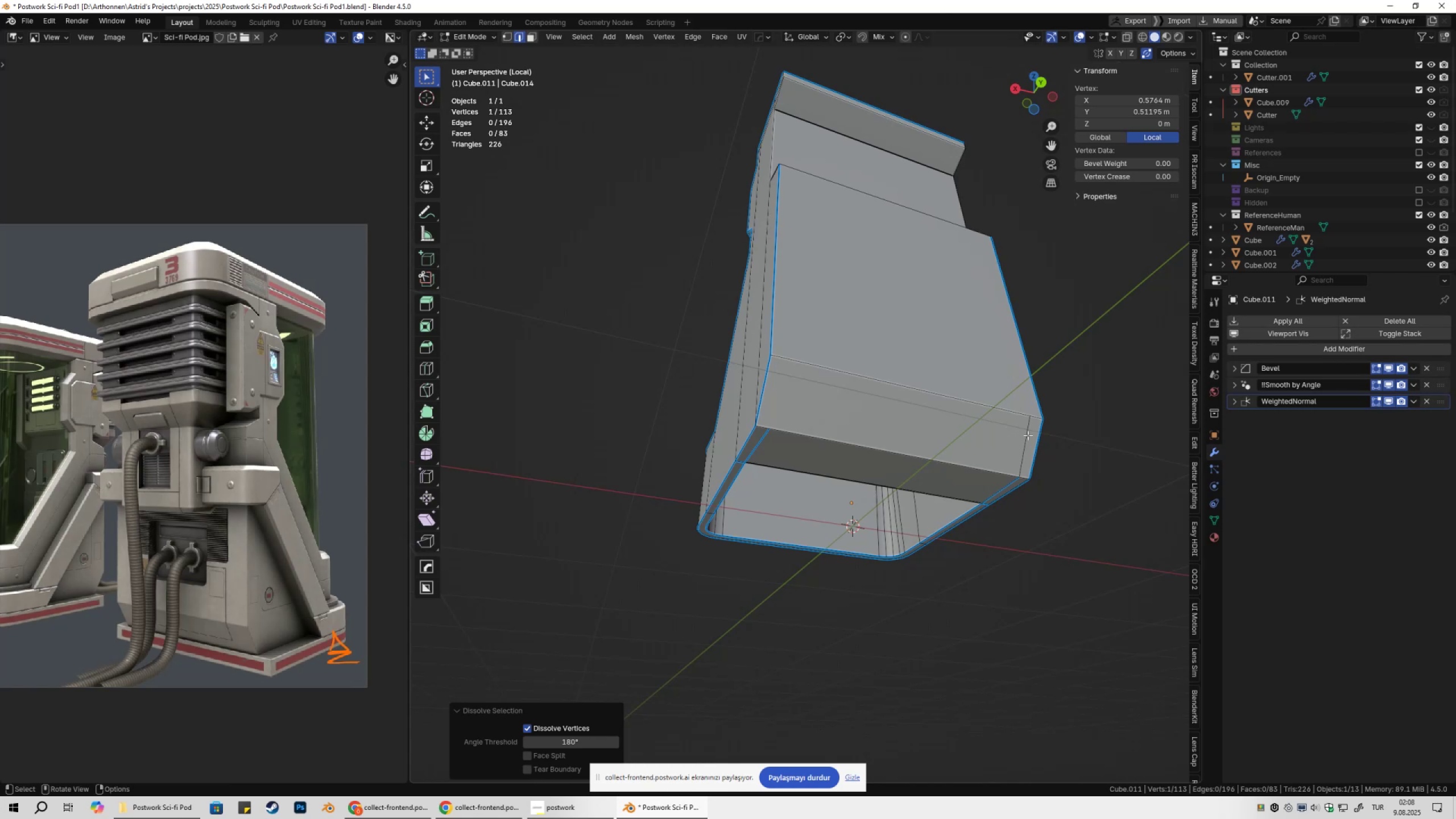 
left_click([1028, 435])
 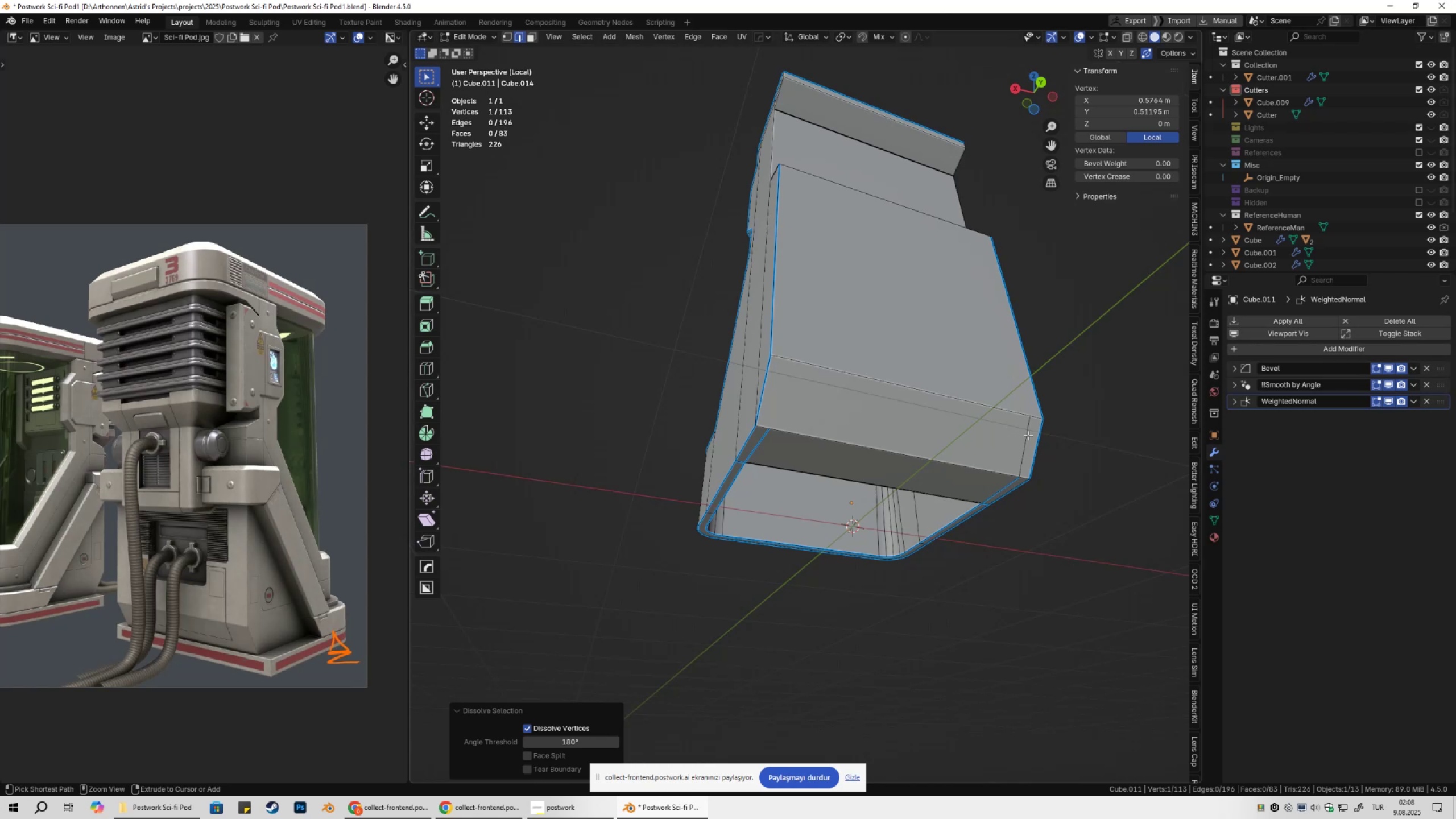 
key(Control+X)
 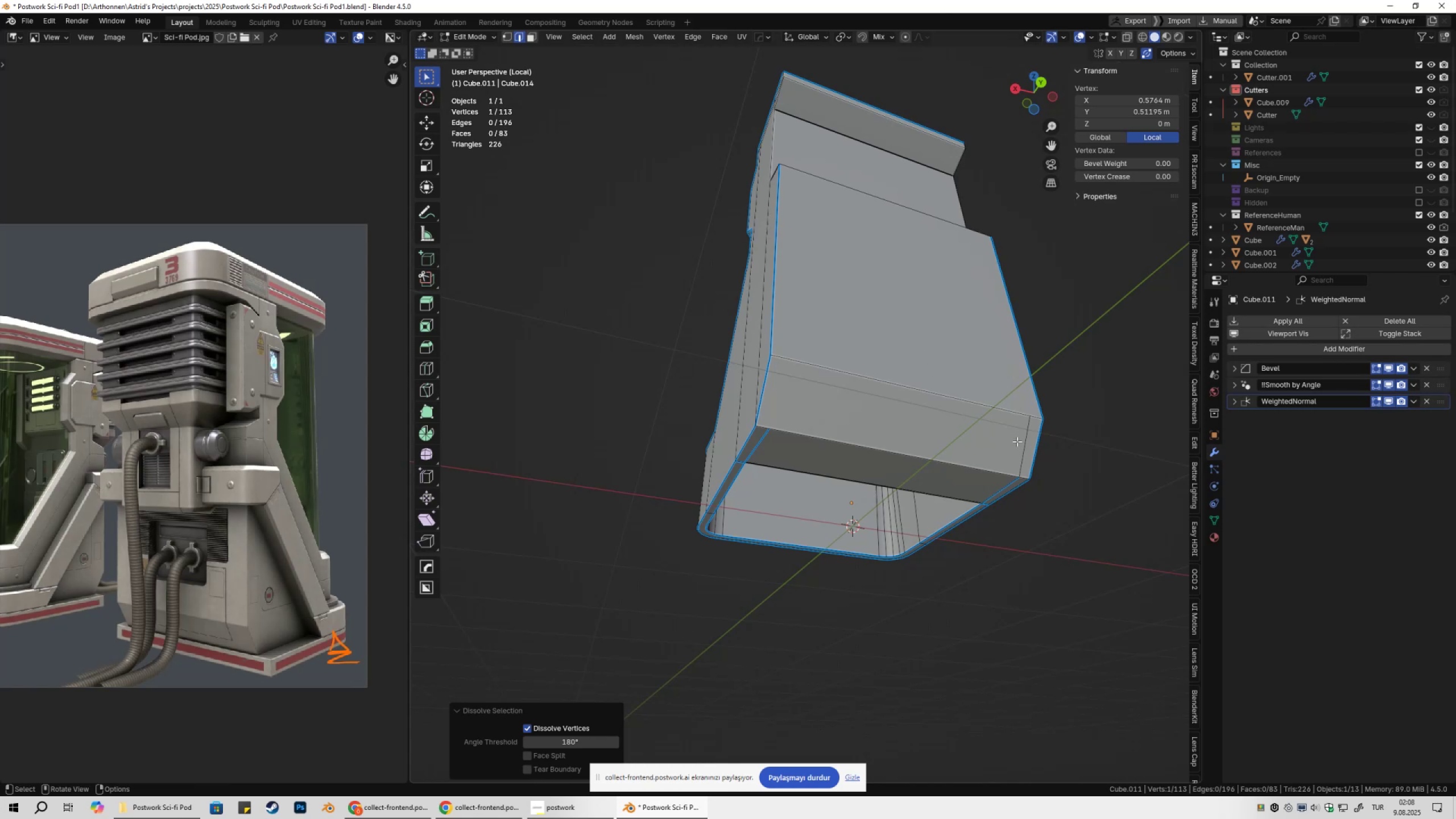 
left_click([1023, 440])
 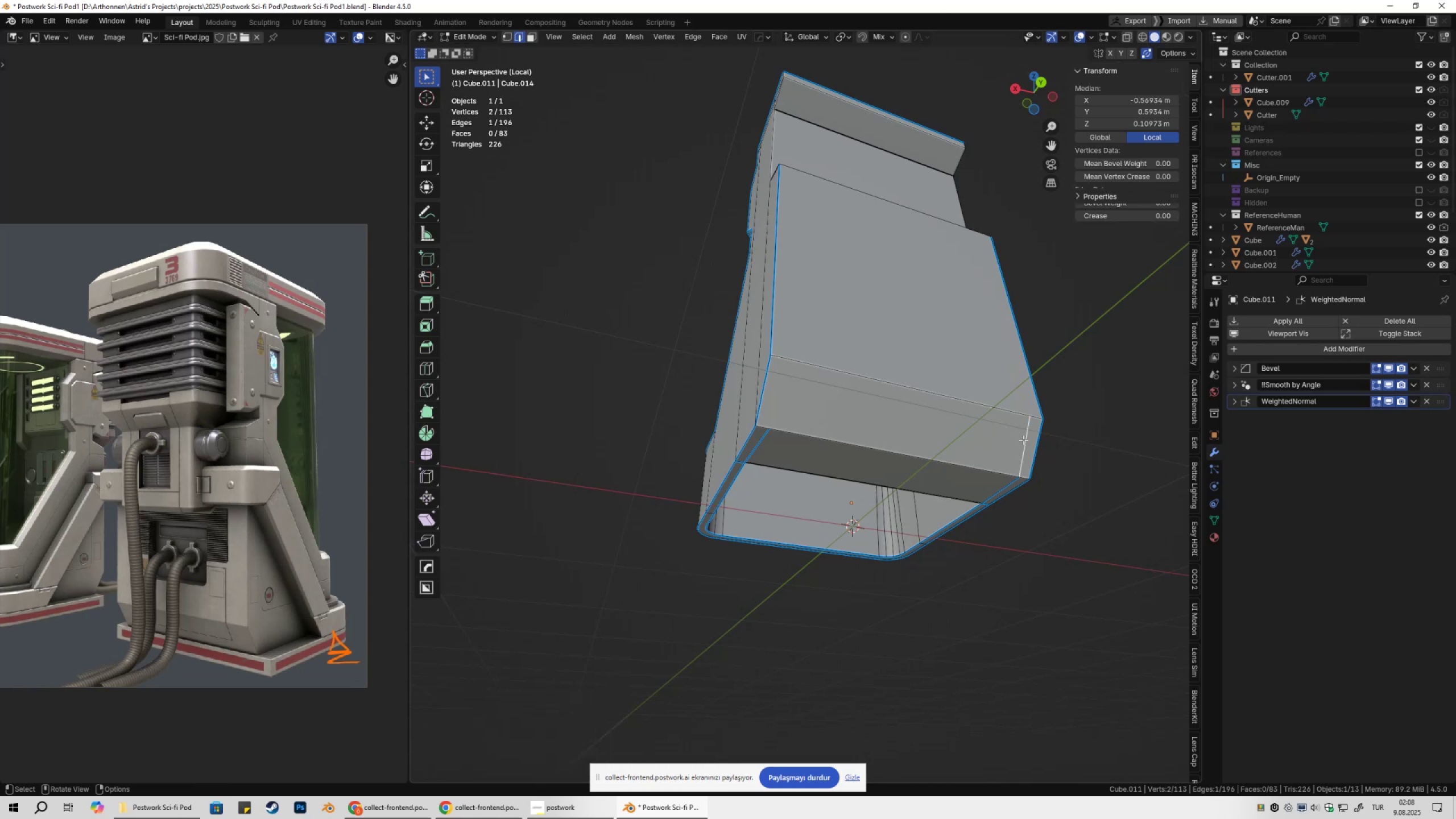 
key(Control+ControlLeft)
 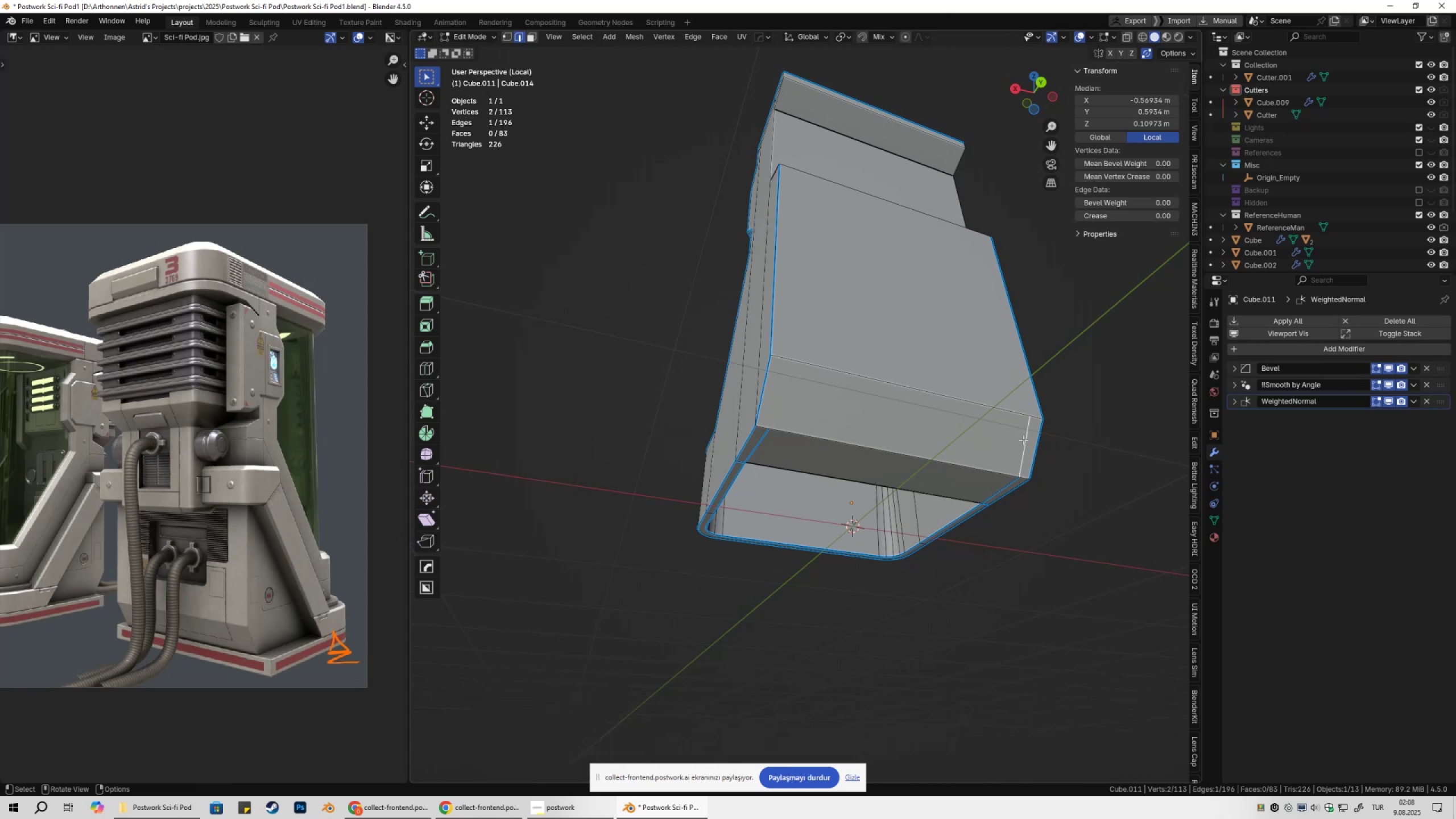 
key(Control+X)
 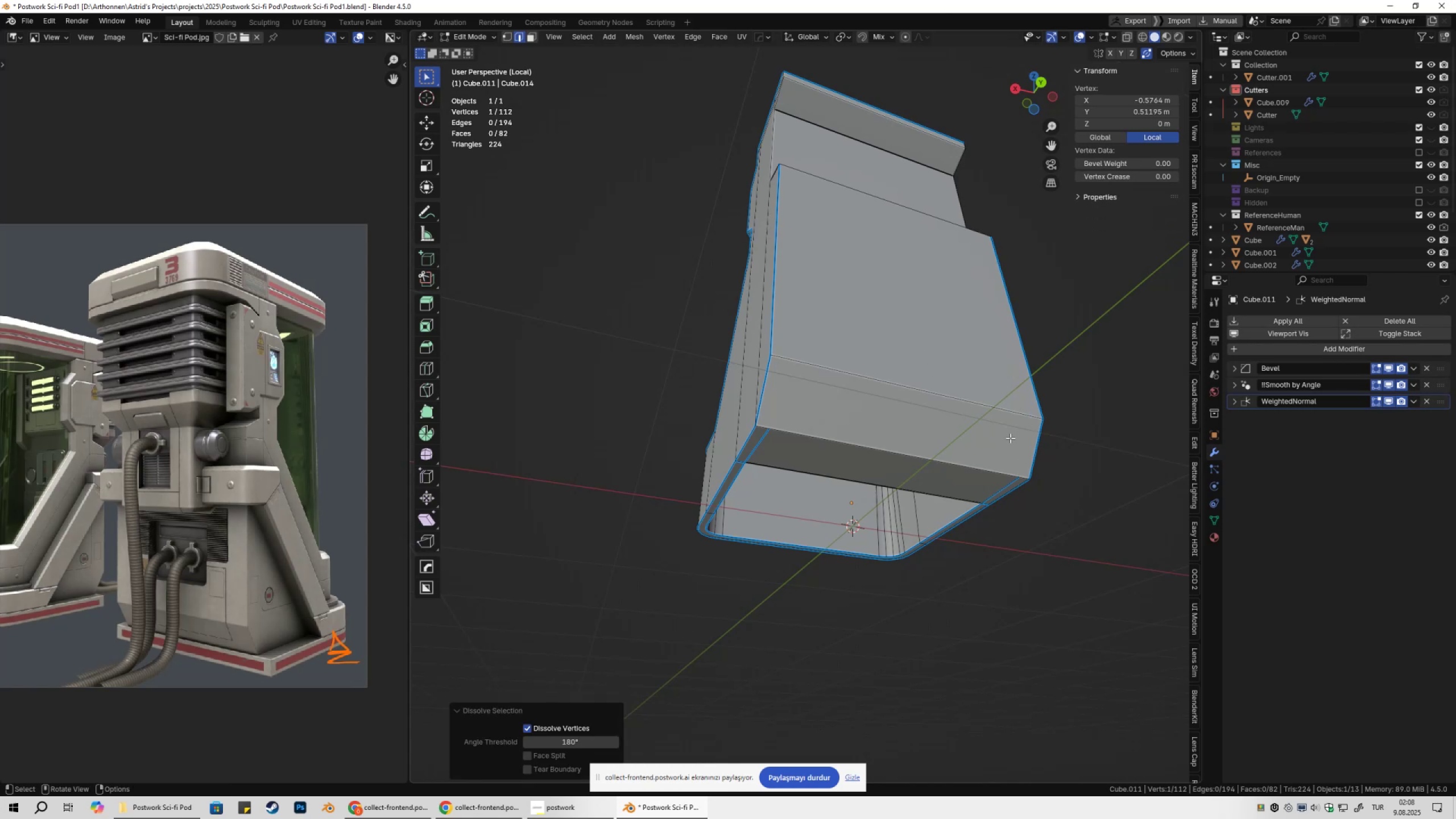 
key(Shift+ShiftLeft)
 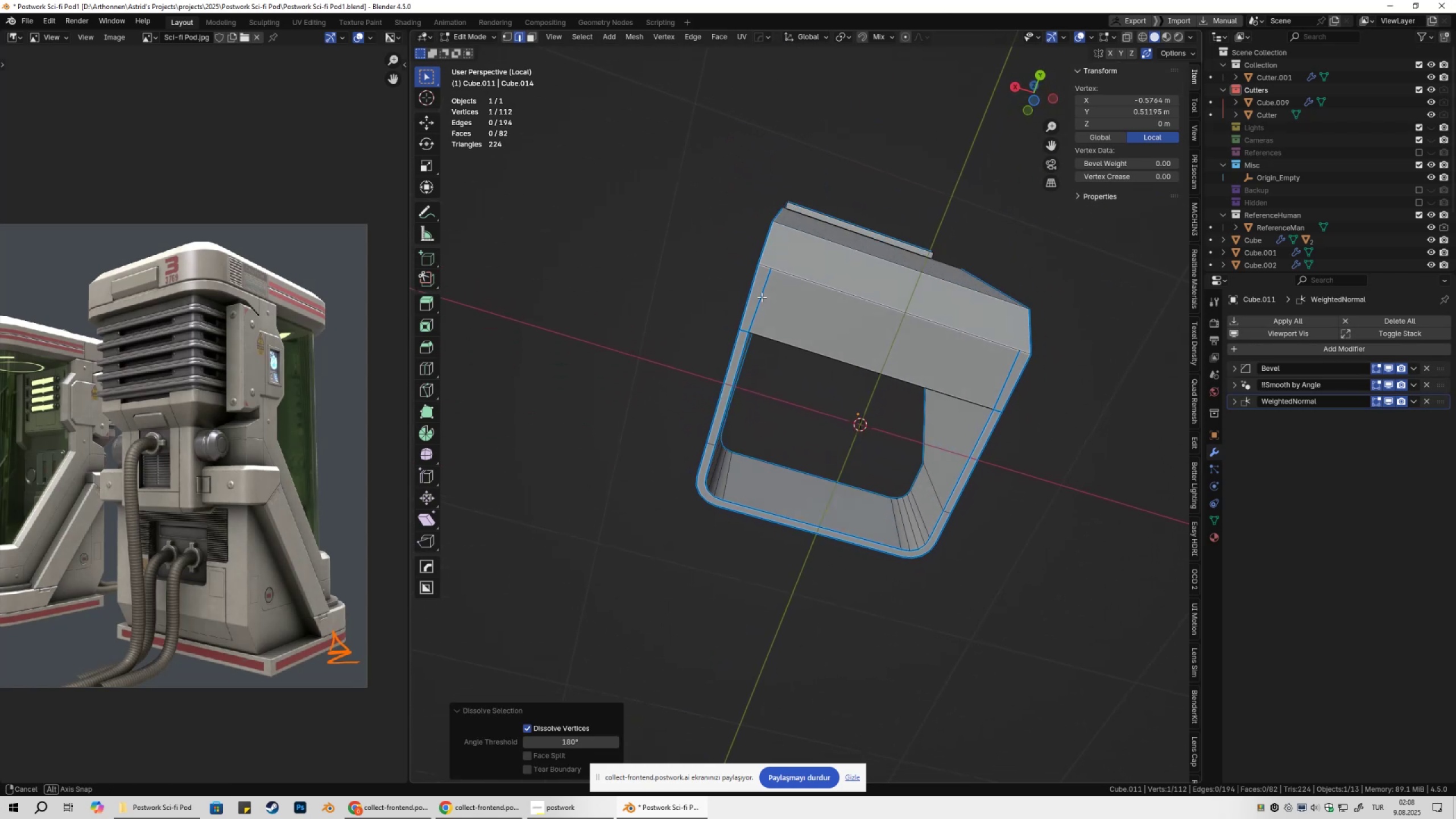 
hold_key(key=ShiftLeft, duration=0.33)
 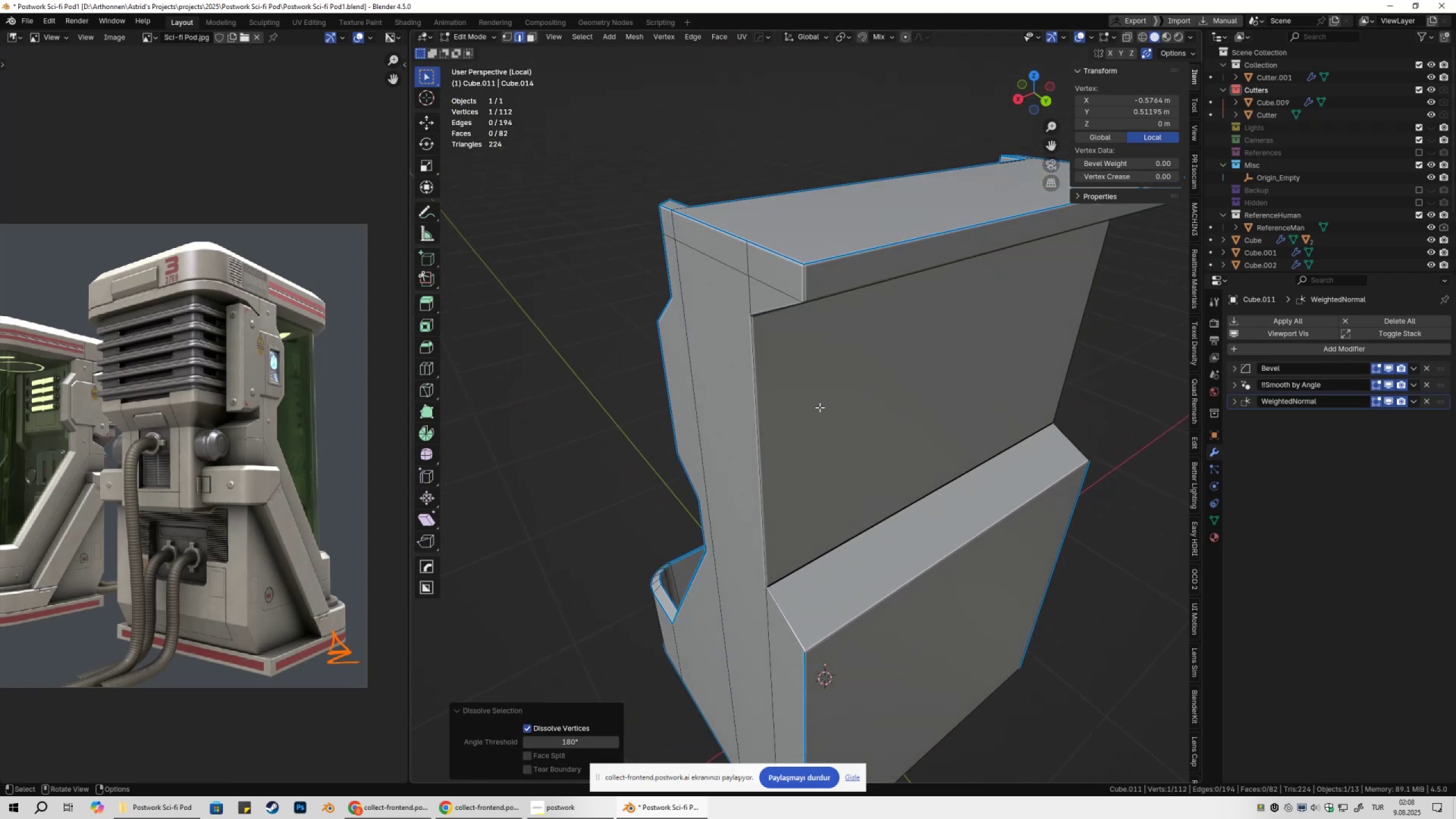 
key(Tab)
 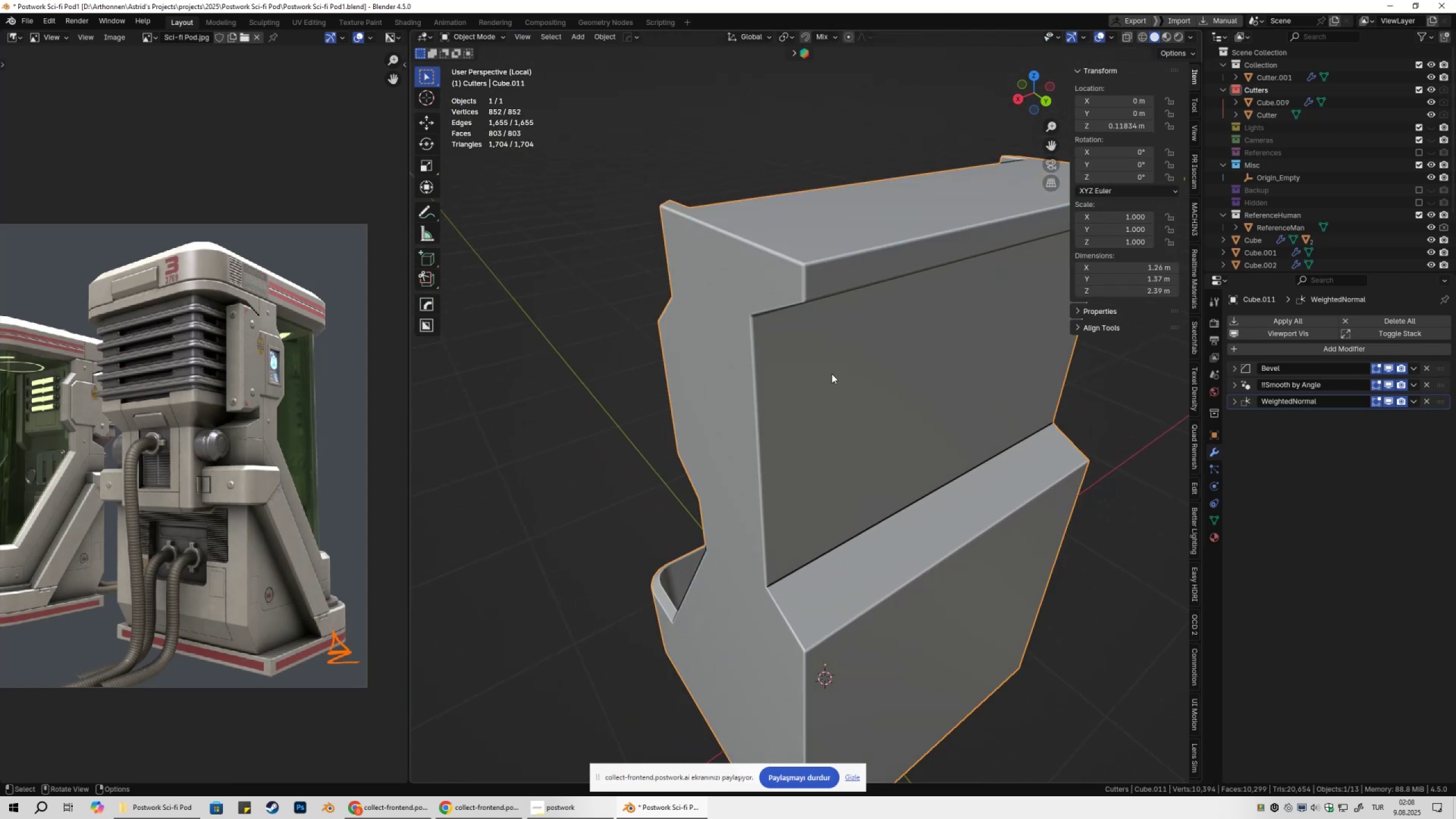 
key(NumpadDivide)
 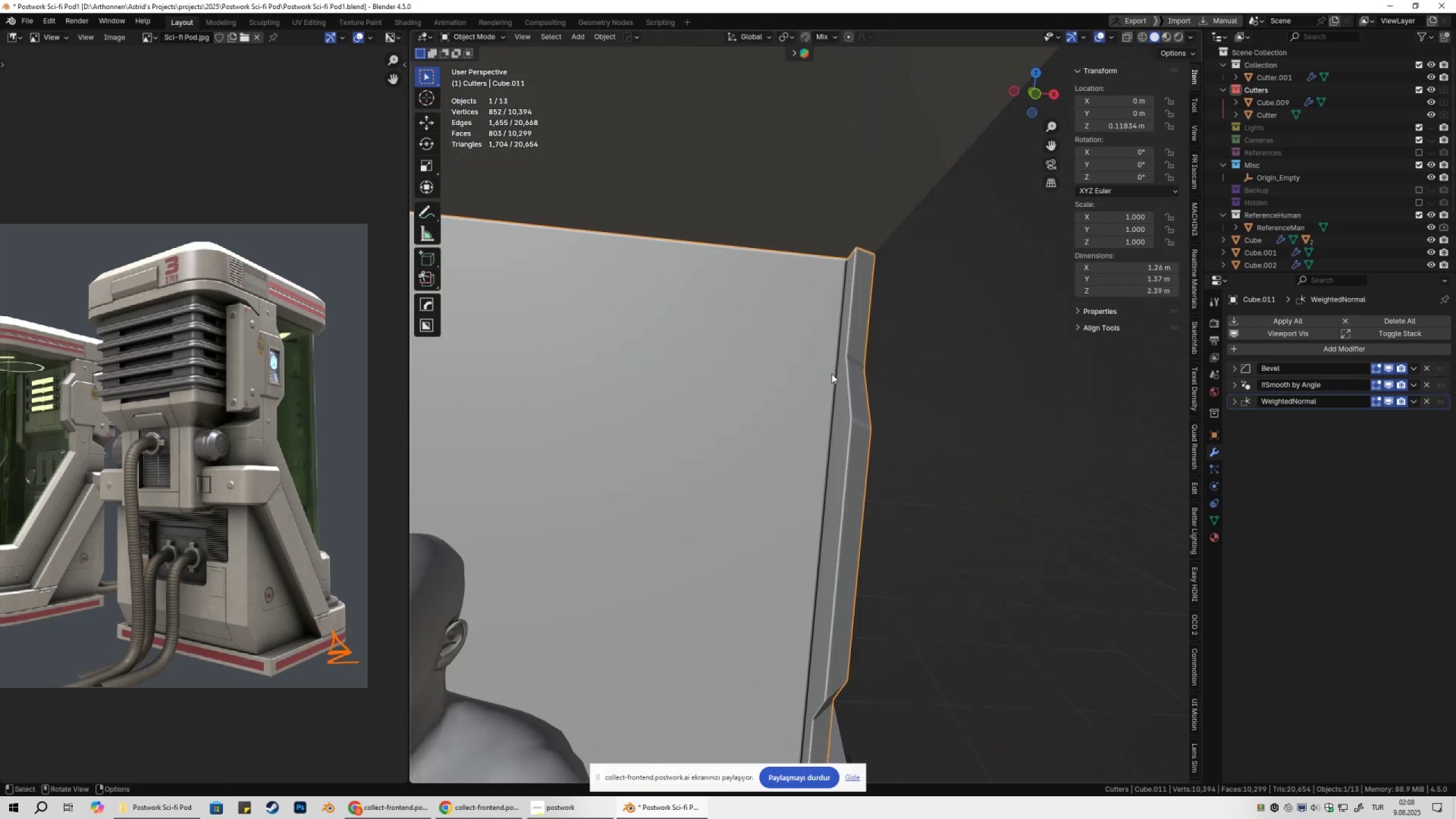 
hold_key(key=ControlLeft, duration=0.34)
 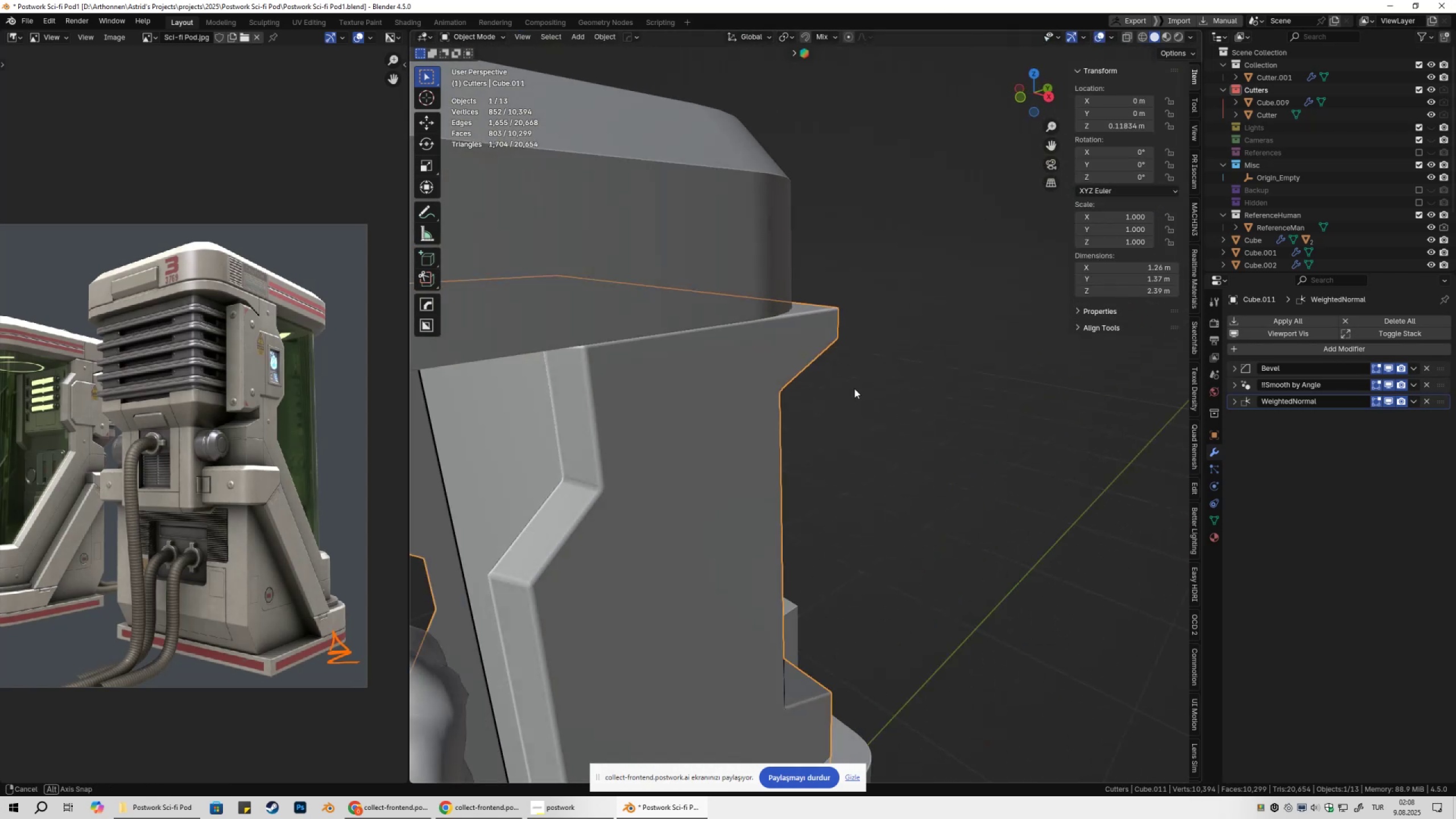 
key(Control+ControlLeft)
 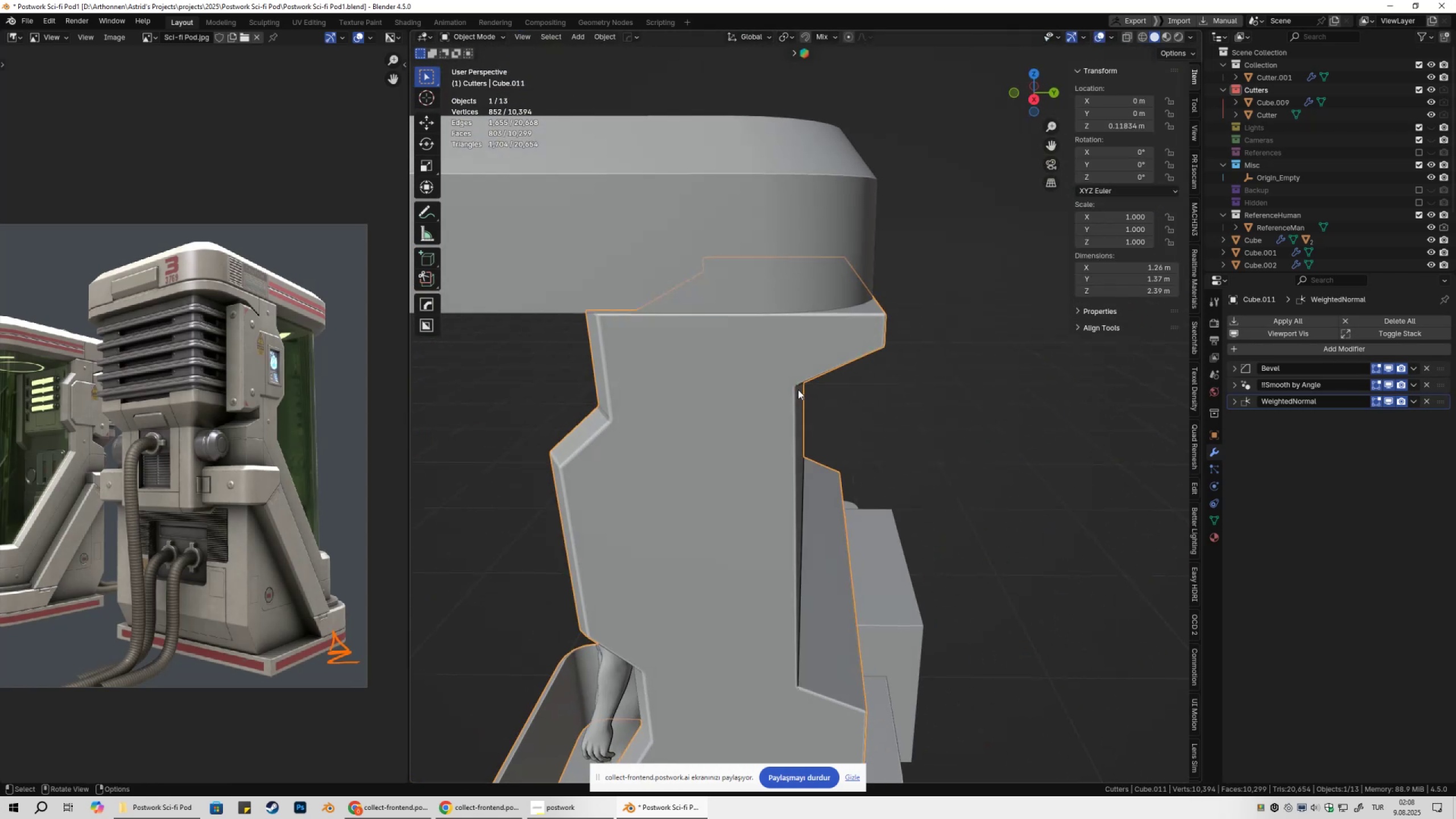 
key(Control+S)
 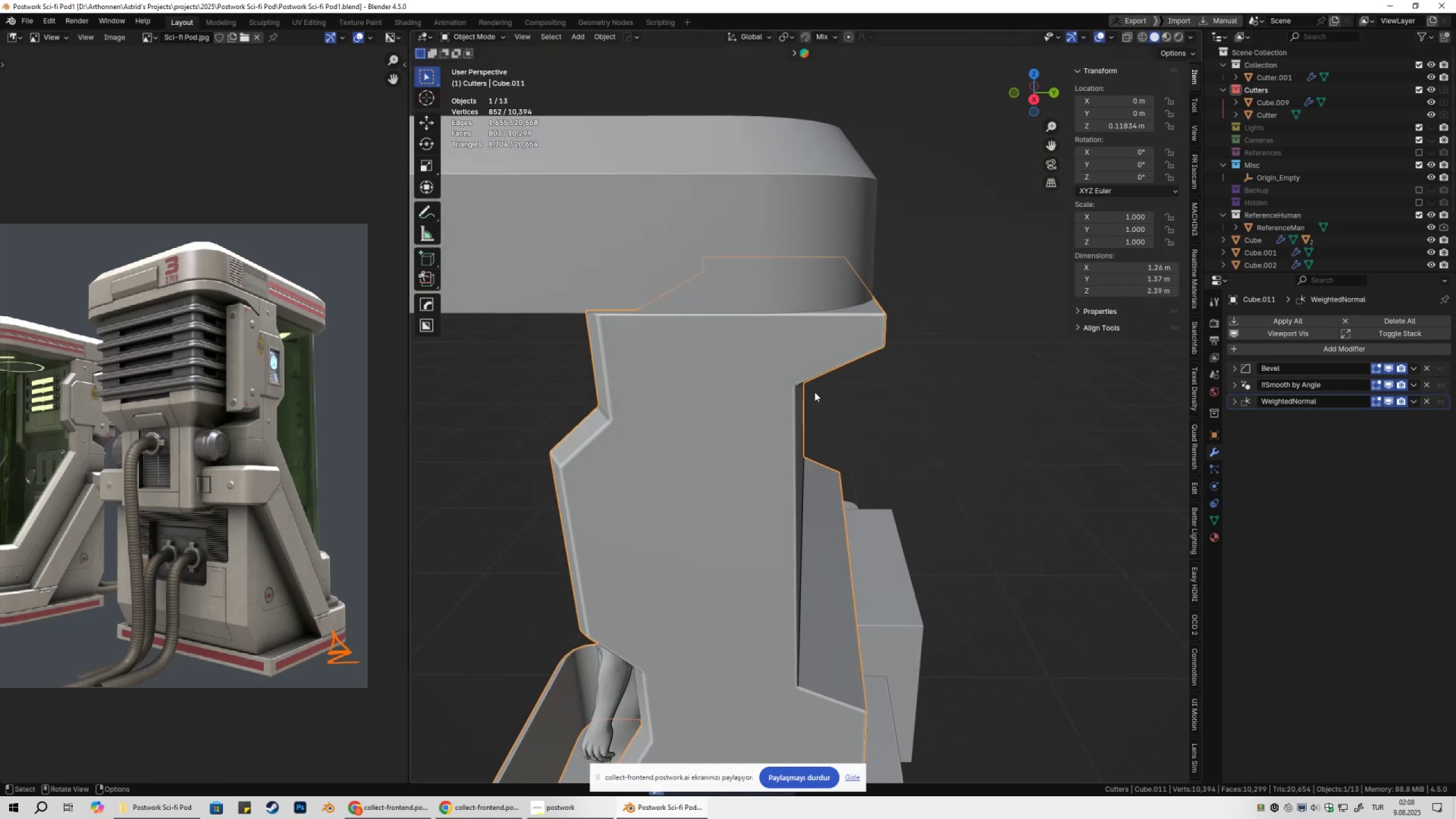 
key(Shift+ShiftLeft)
 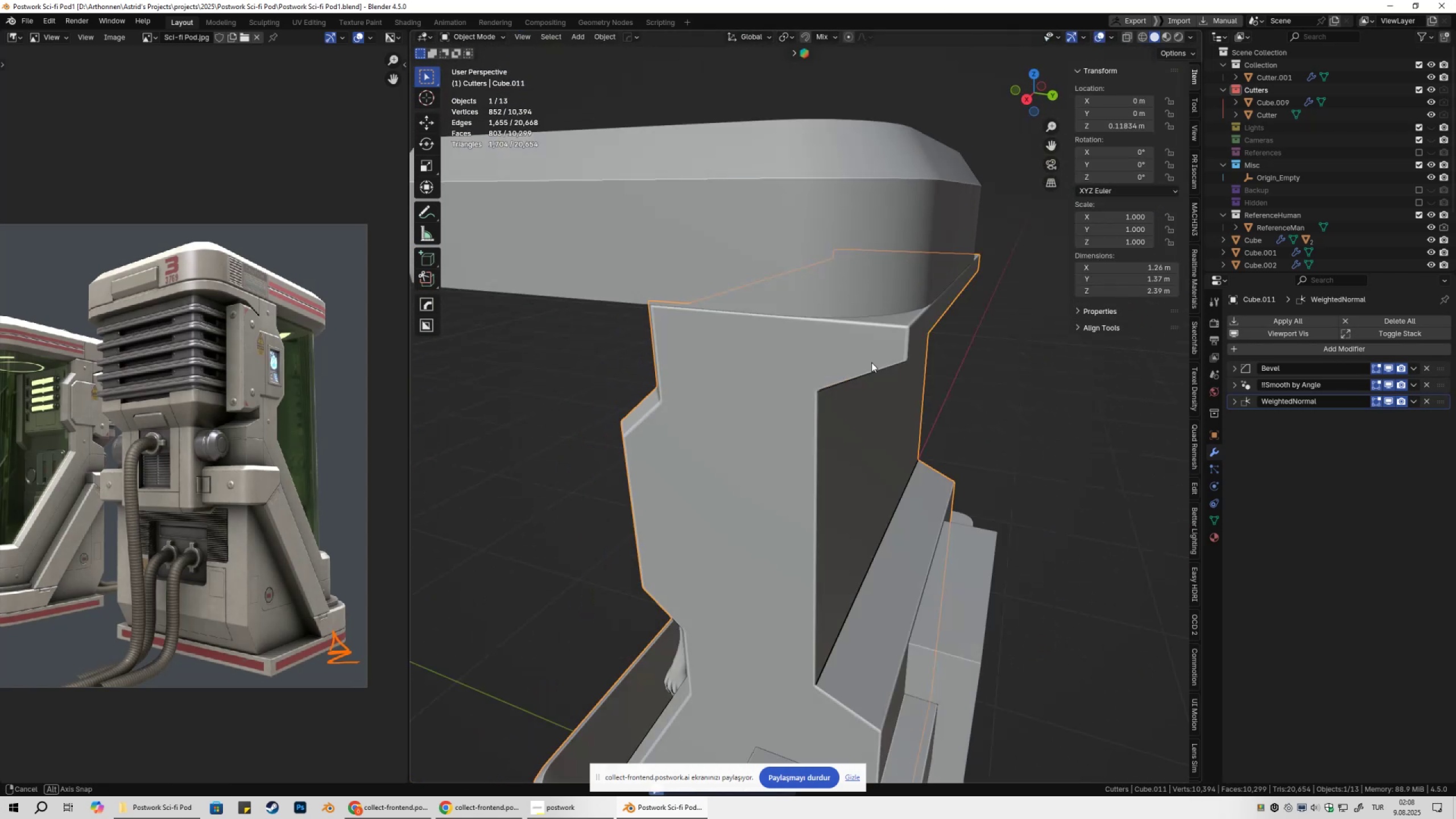 
key(Tab)
 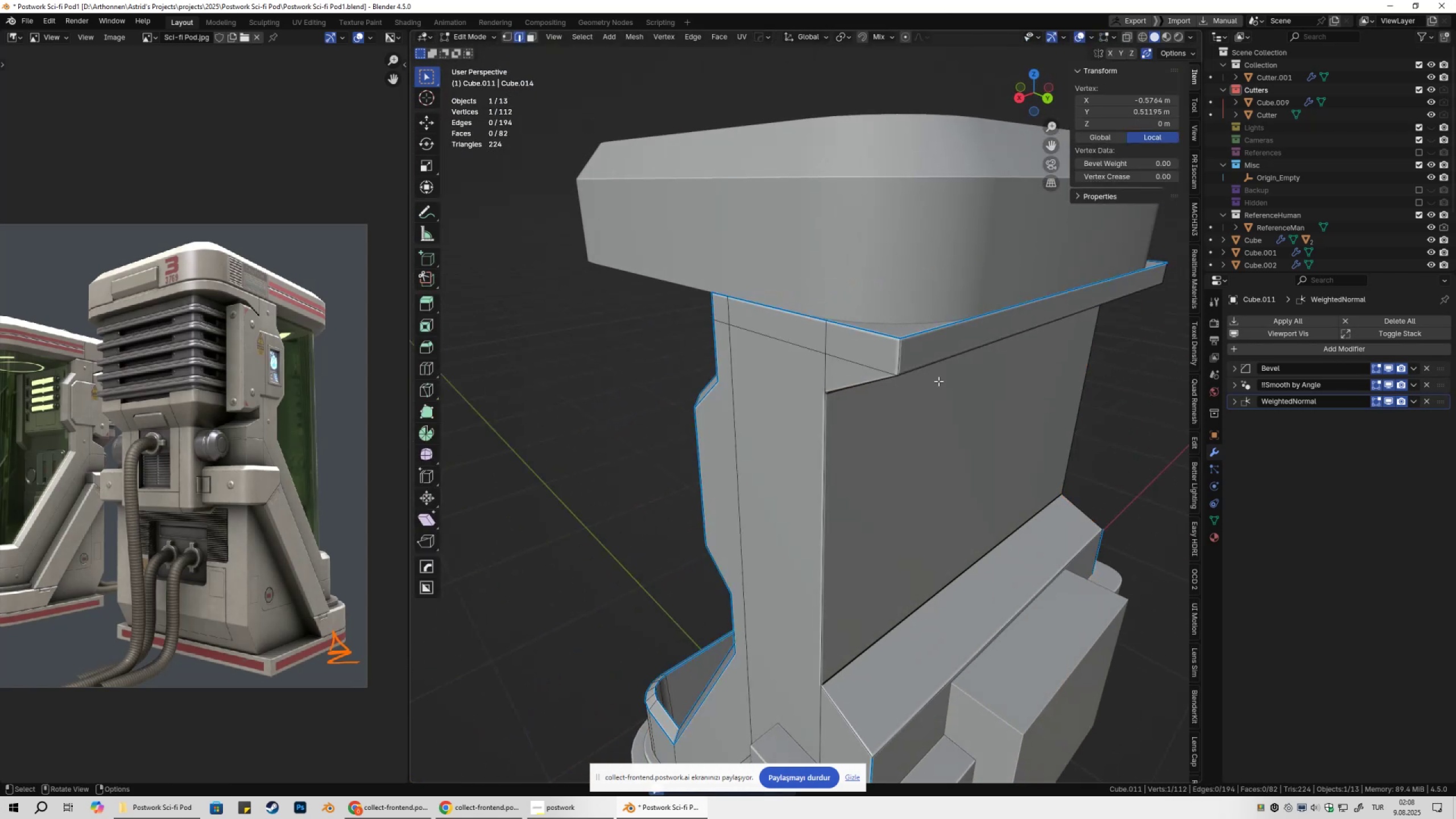 
key(Shift+ShiftLeft)
 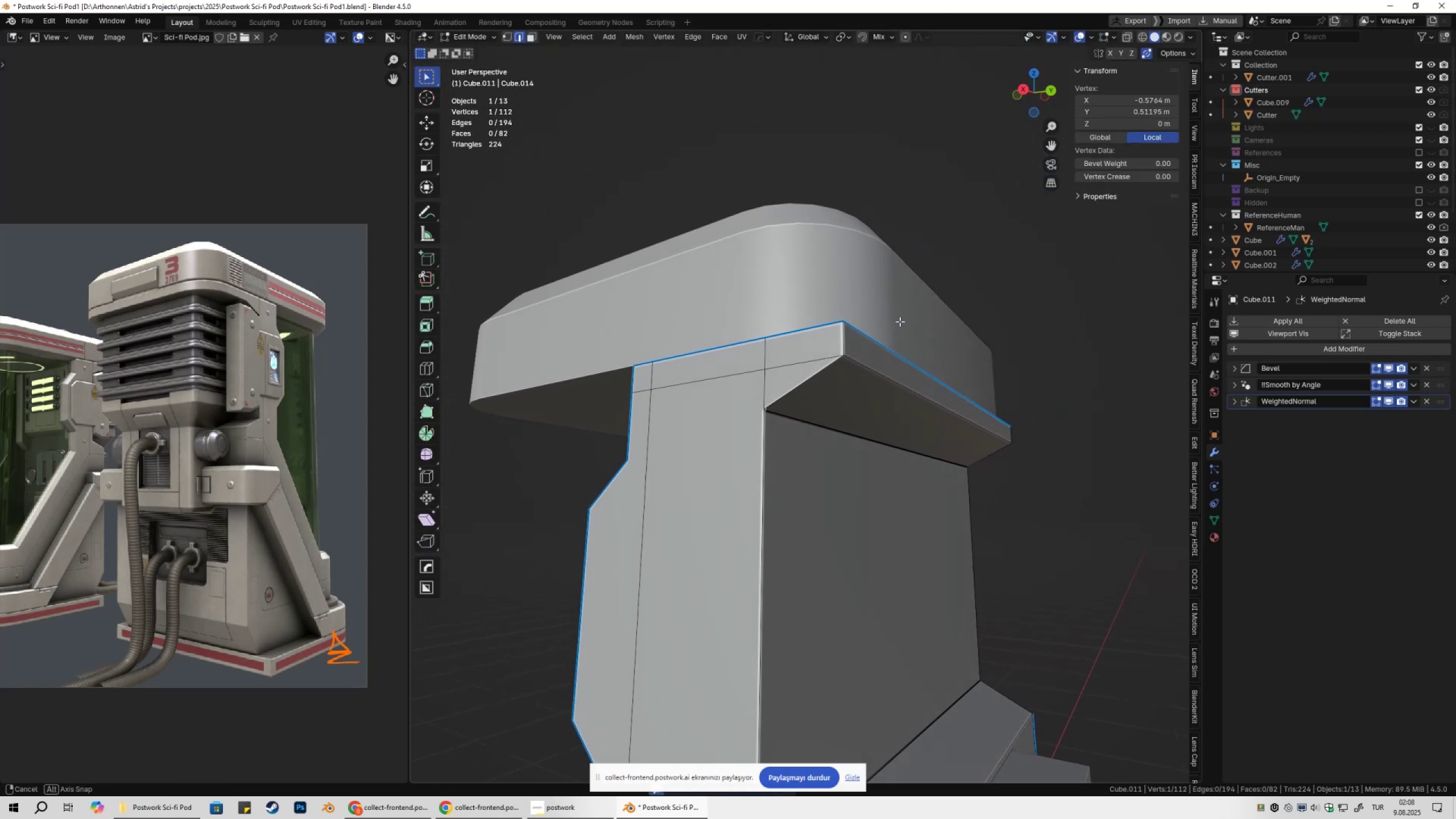 
key(2)
 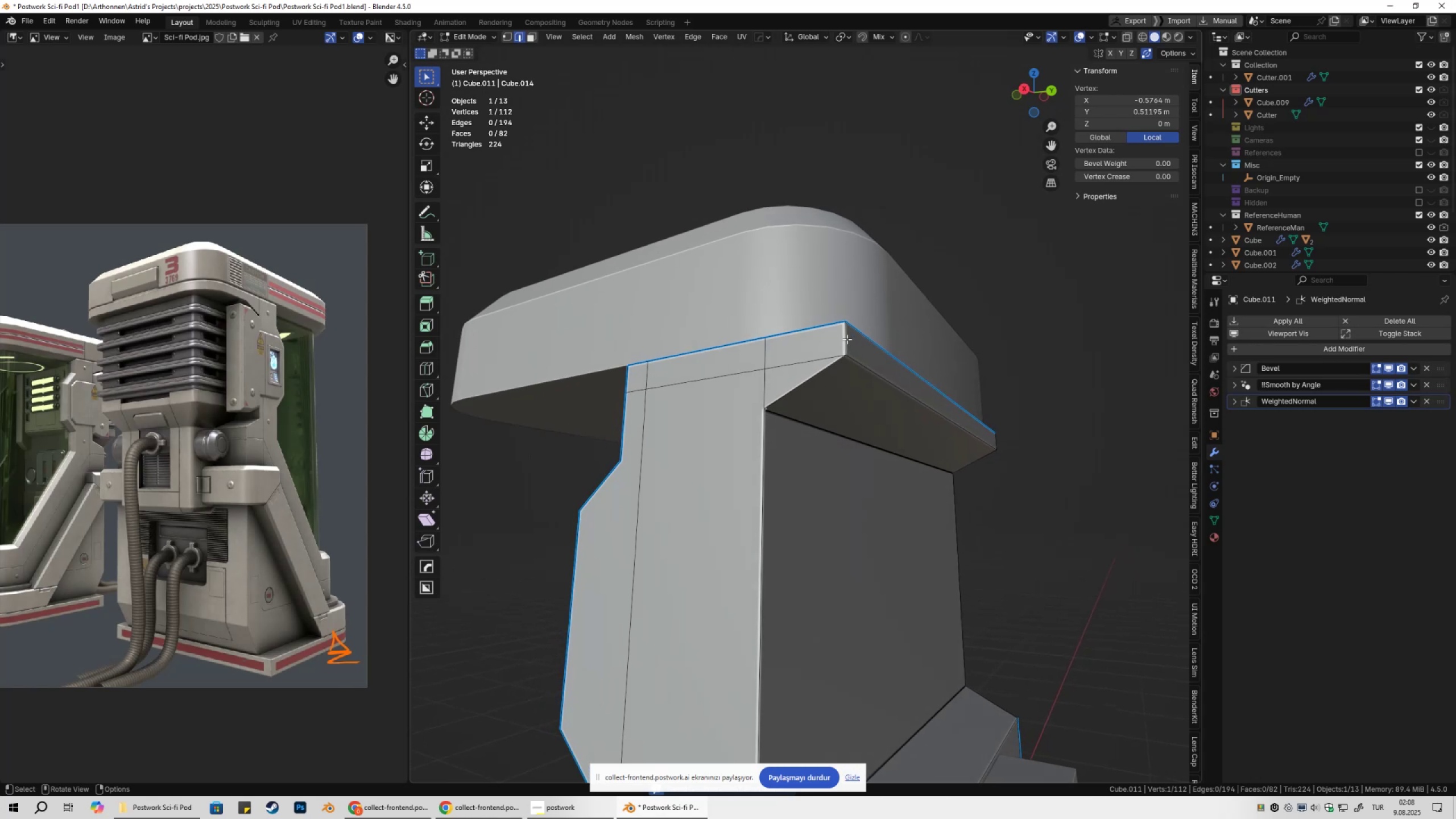 
left_click([848, 338])
 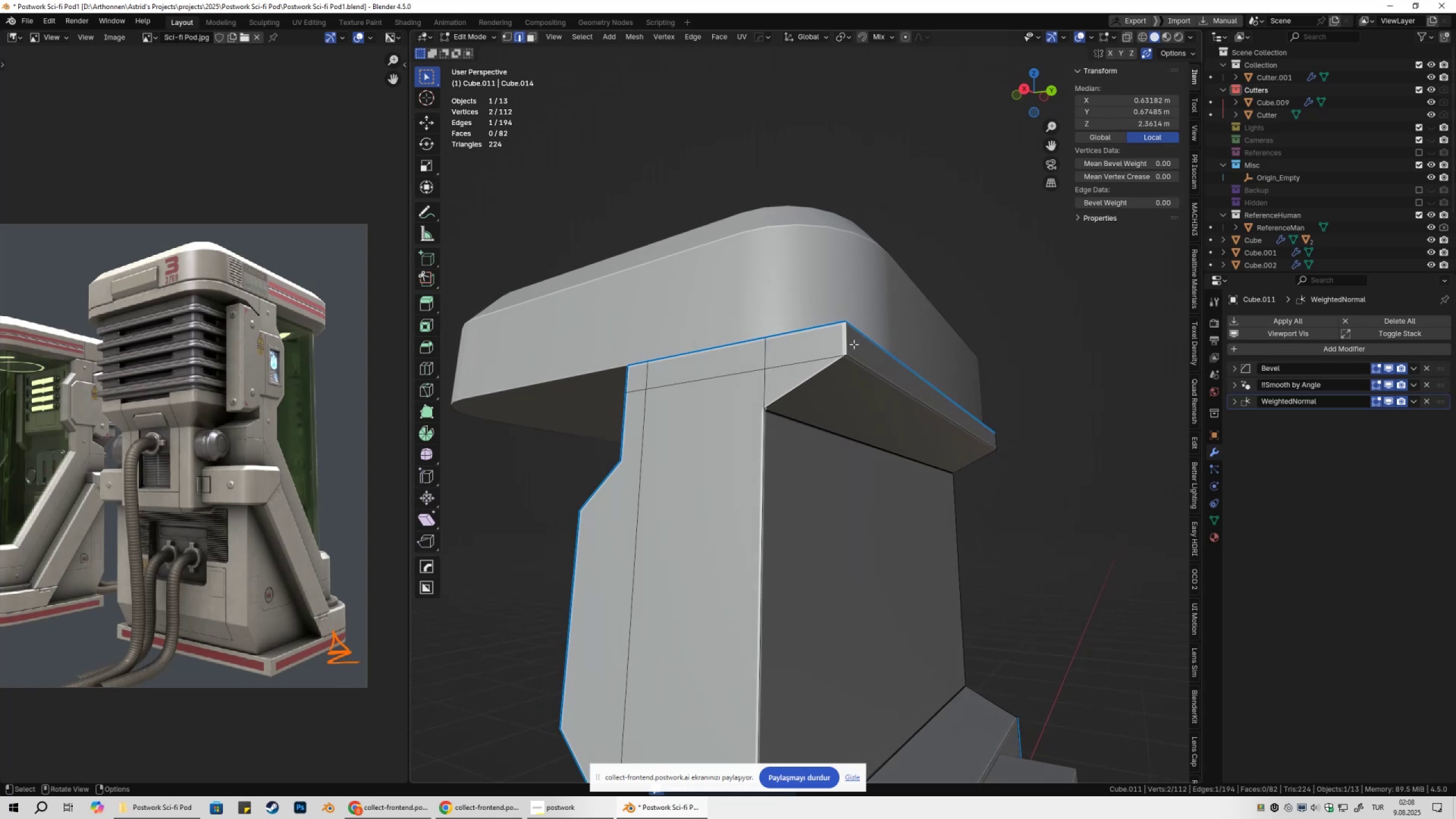 
hold_key(key=ShiftLeft, duration=0.32)
 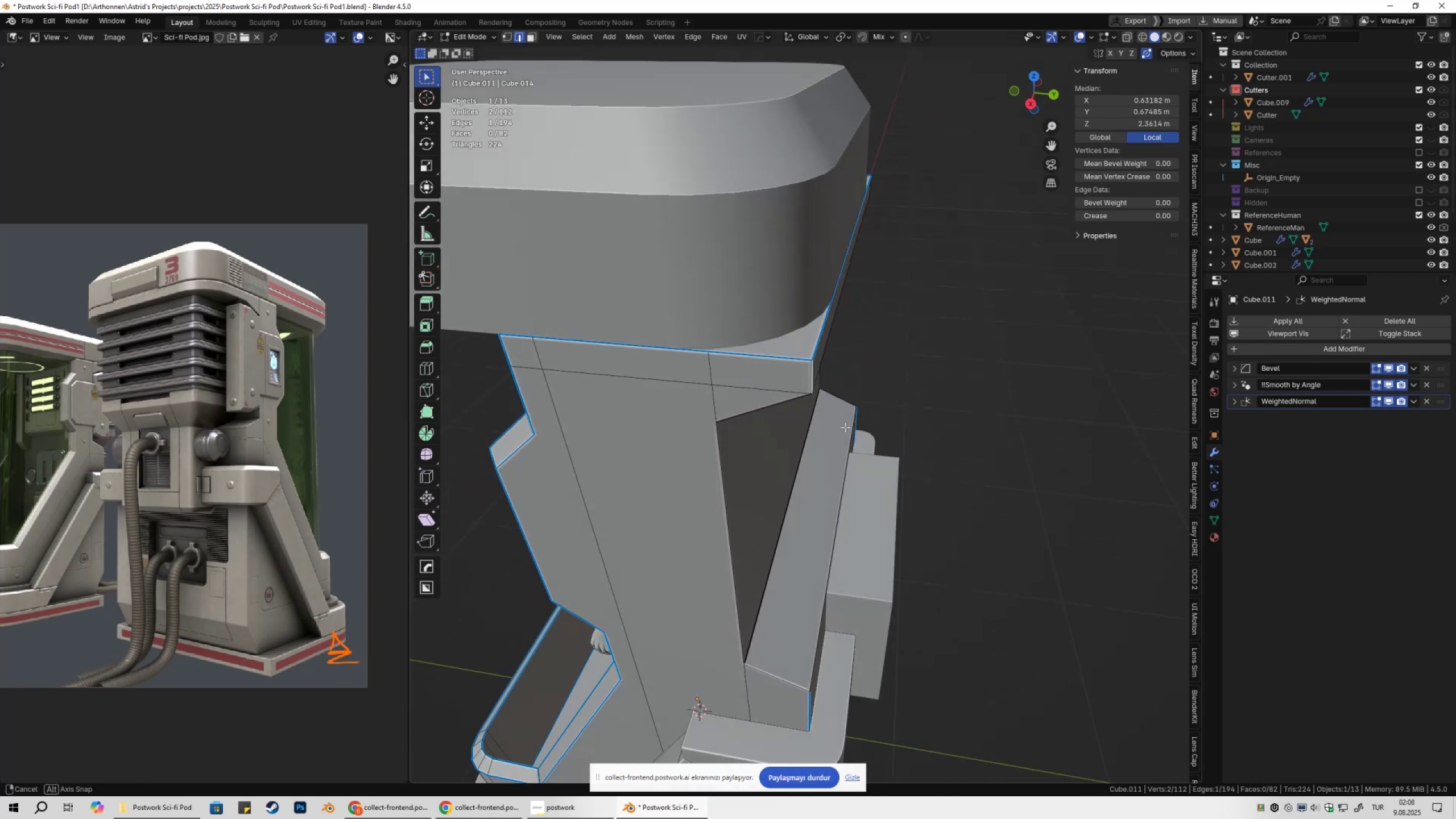 
right_click([940, 421])
 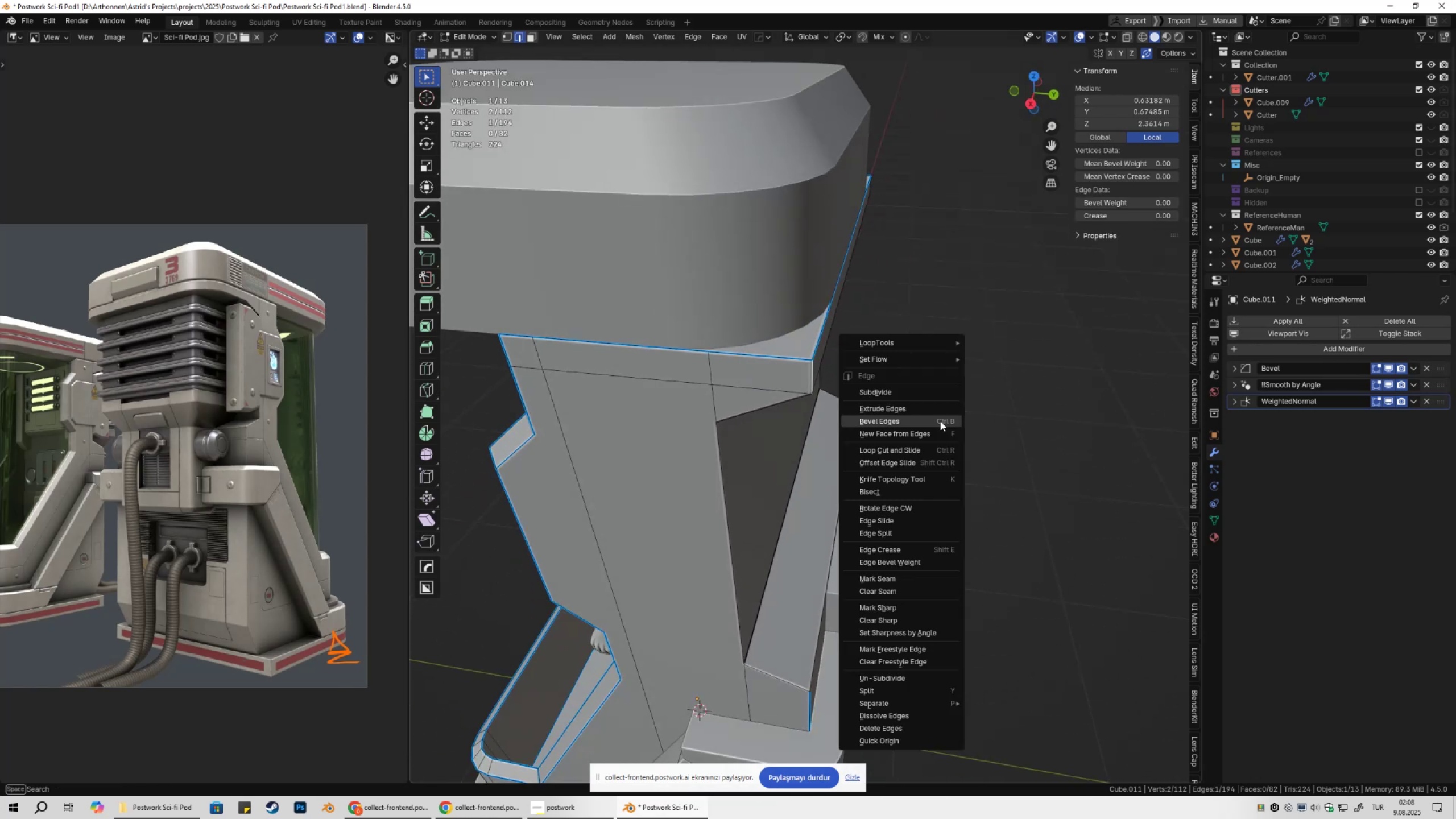 
left_click([940, 421])
 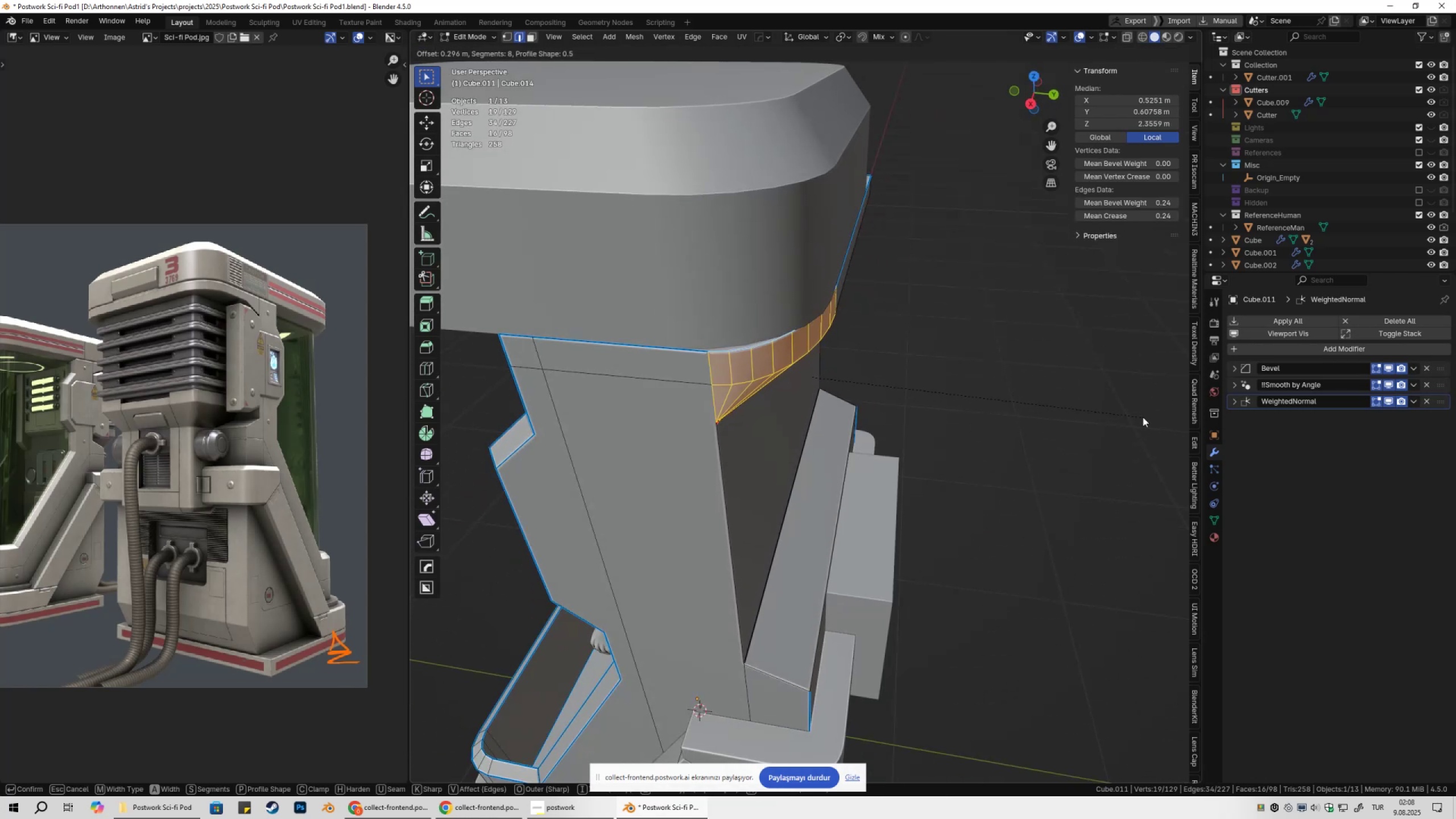 
wait(6.13)
 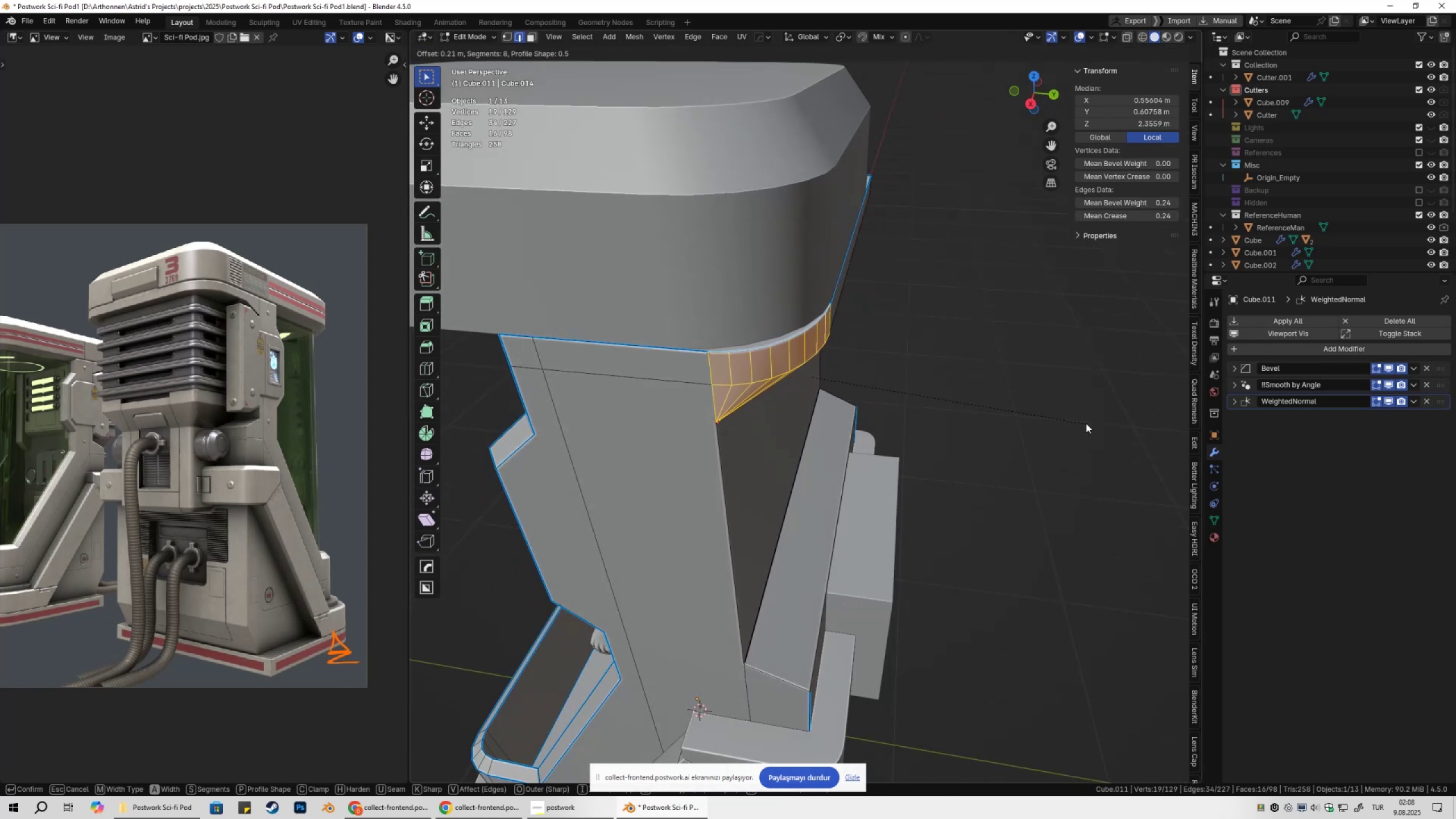 
key(Escape)
 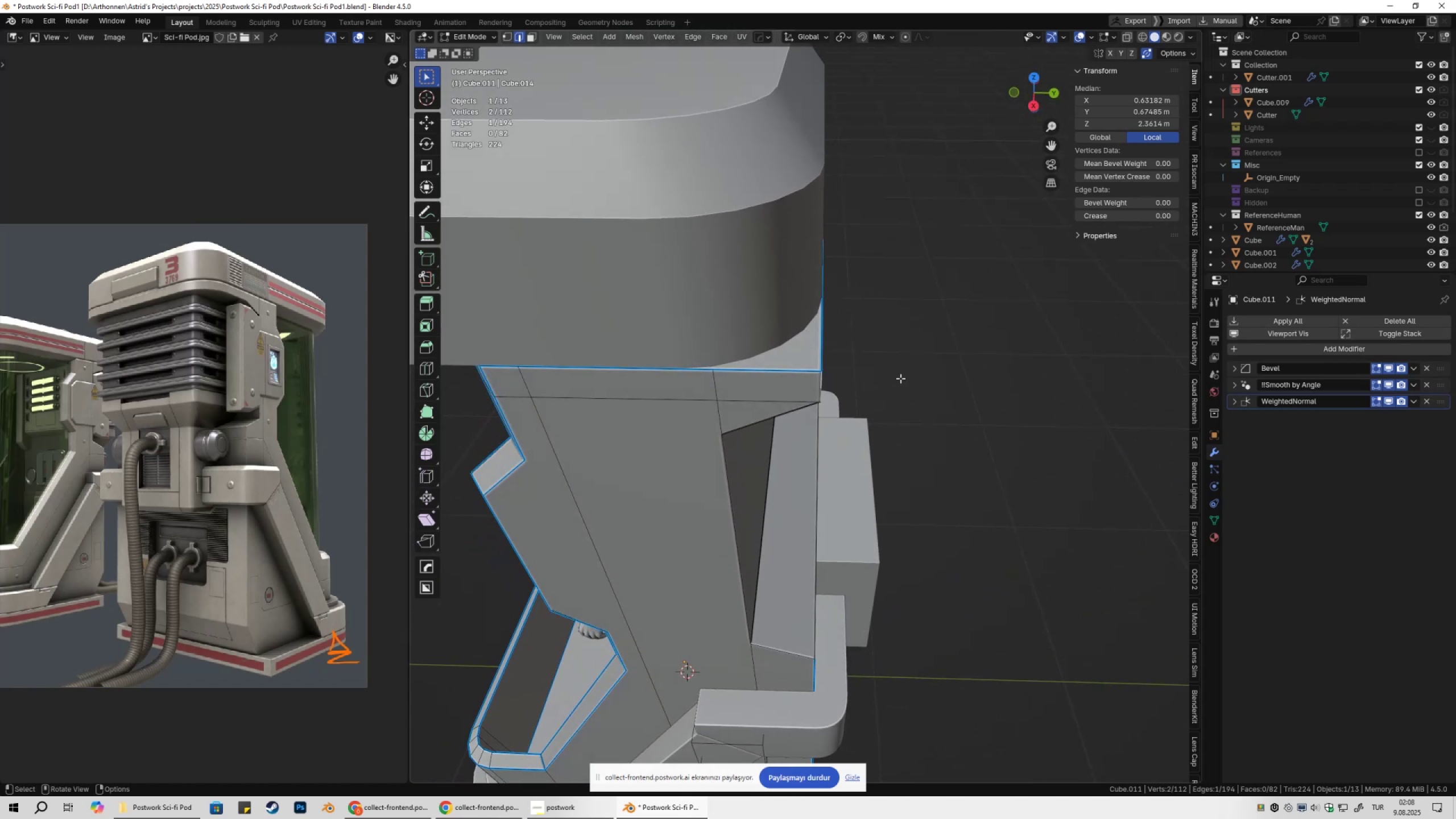 
key(2)
 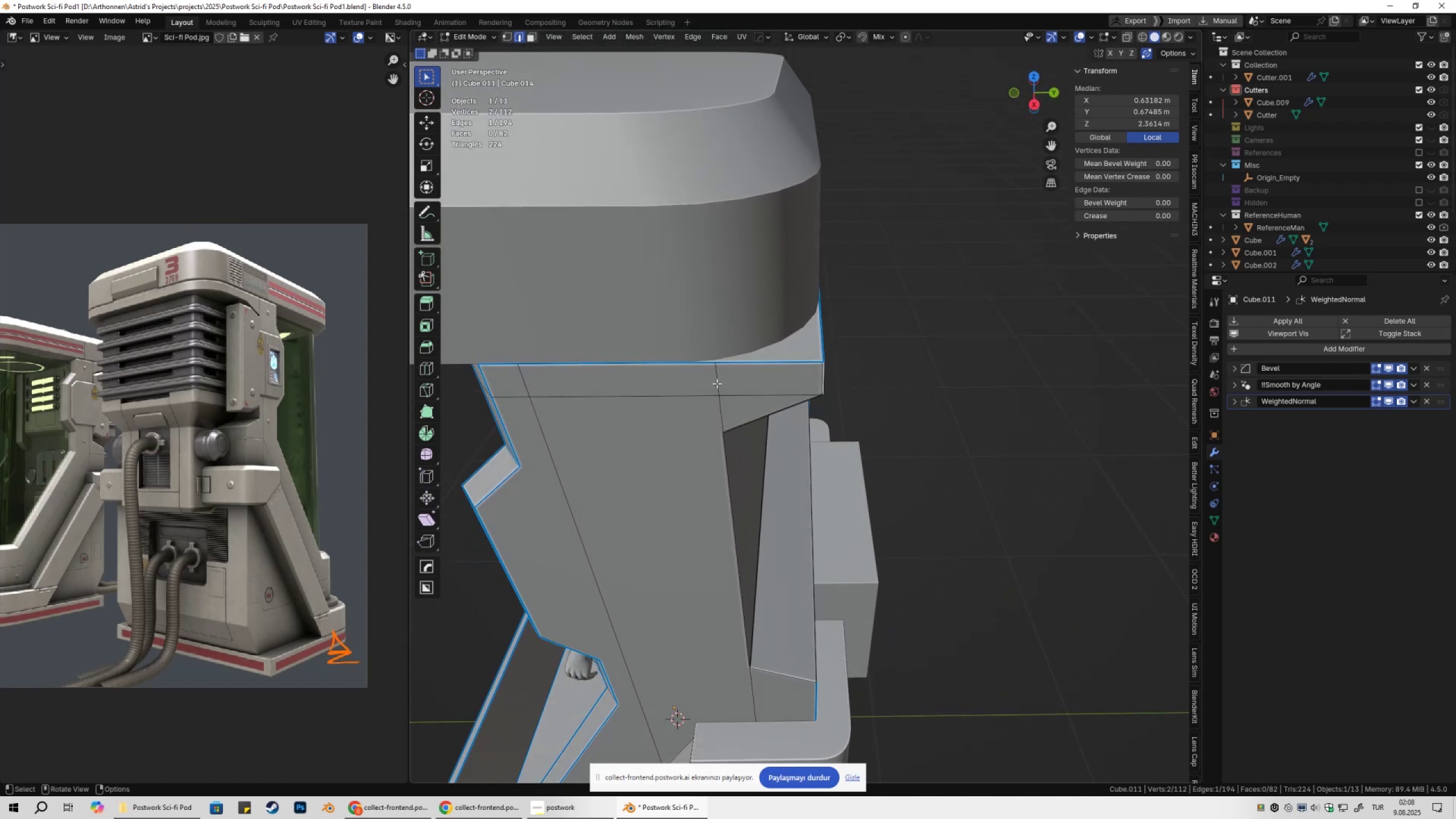 
hold_key(key=ShiftLeft, duration=0.83)
double_click([717, 420])
 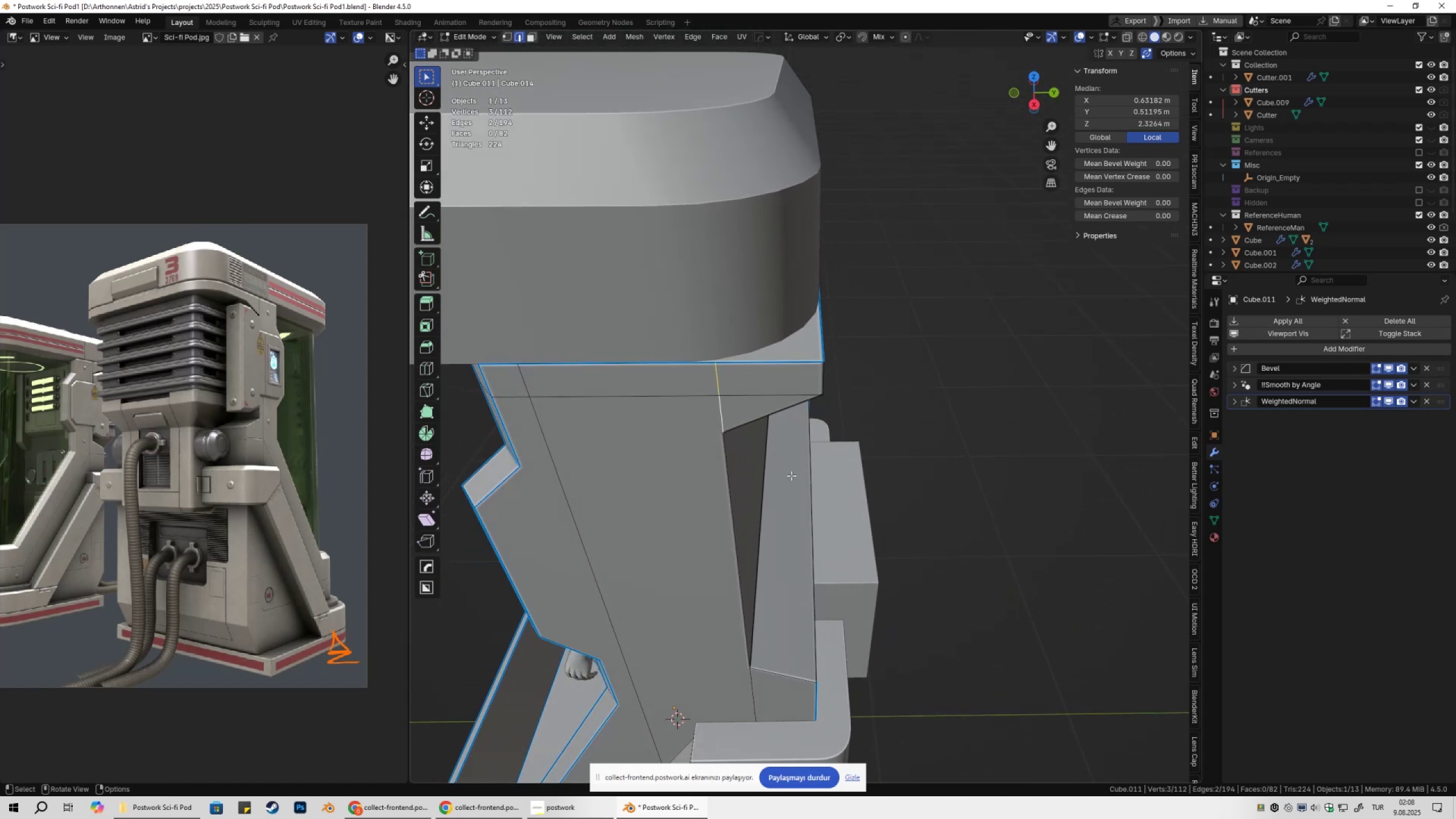 
hold_key(key=ShiftLeft, duration=1.07)
left_click([760, 681])
 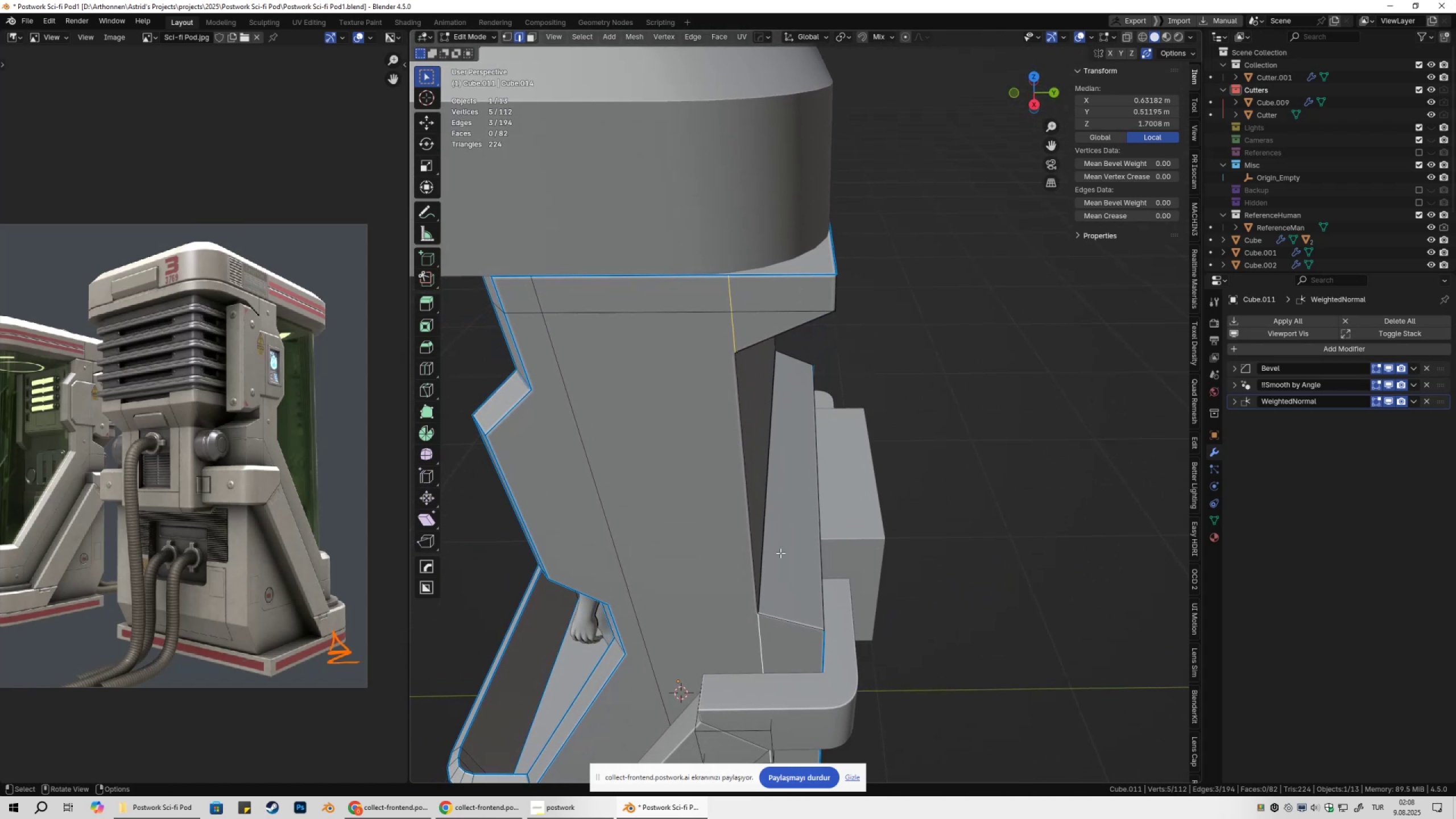 
type(gy)
key(Escape)
type(gy)
key(Escape)
 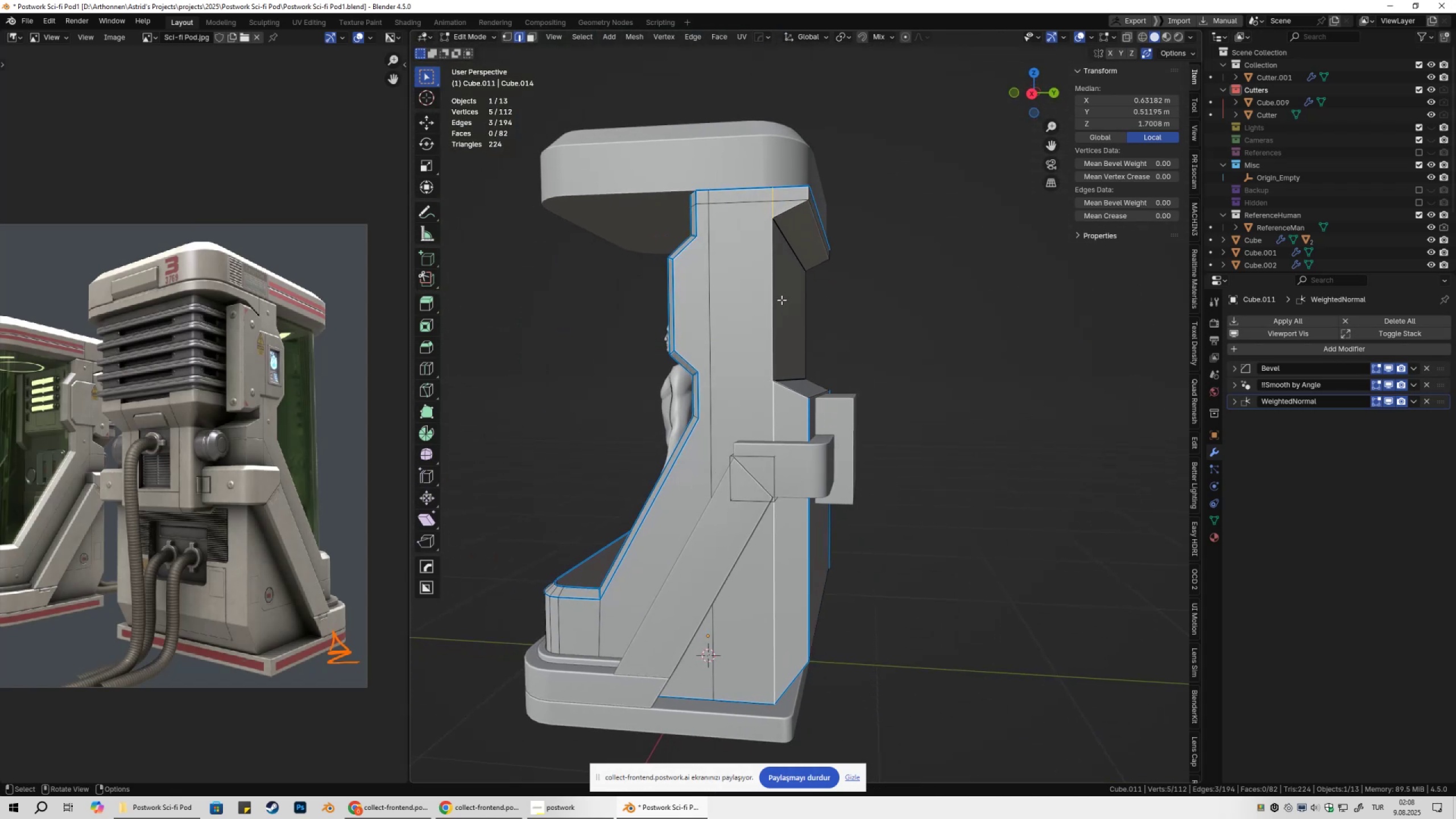 
scroll: coordinate [796, 384], scroll_direction: down, amount: 5.0
 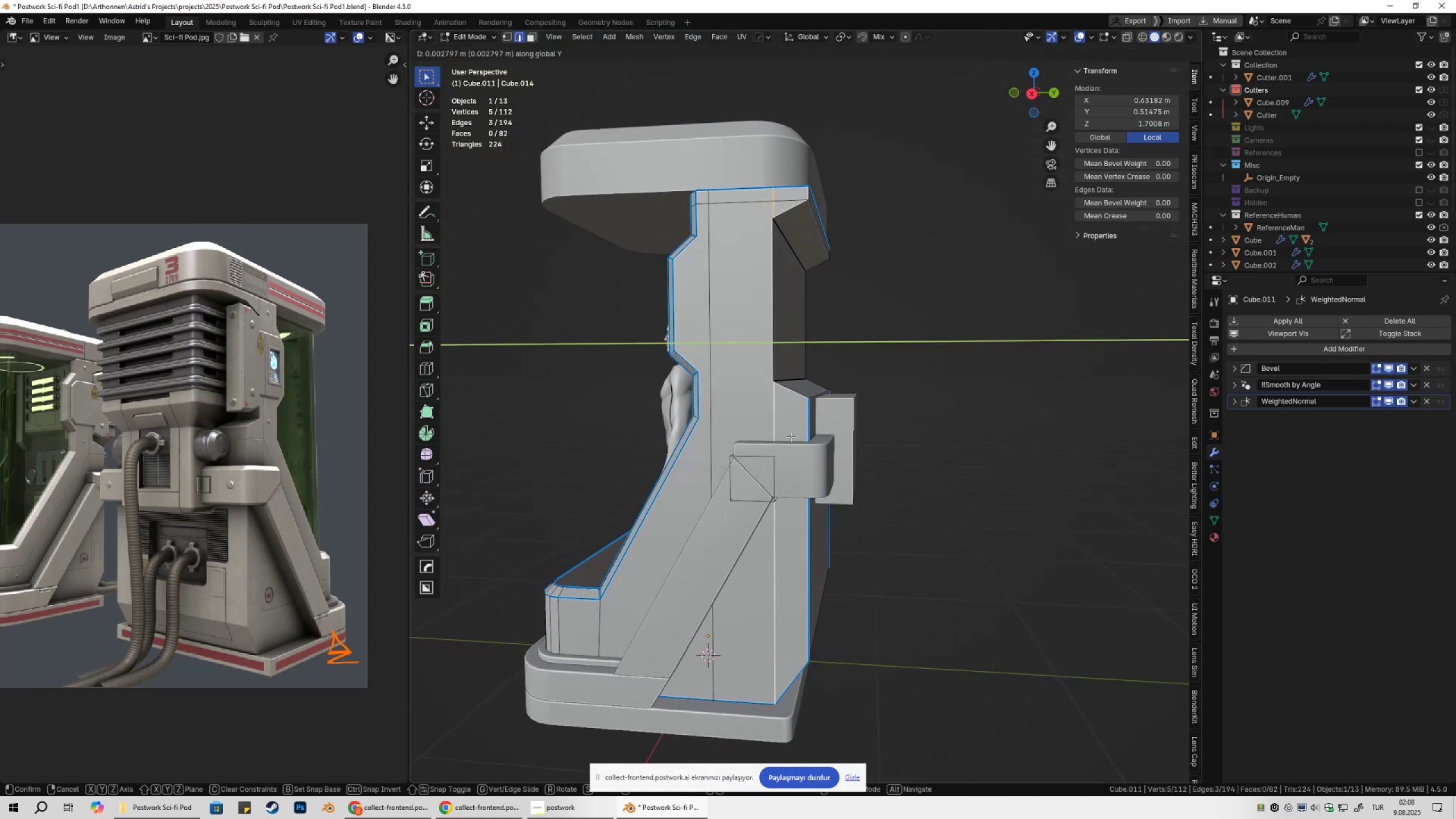 
hold_key(key=ShiftLeft, duration=0.35)
 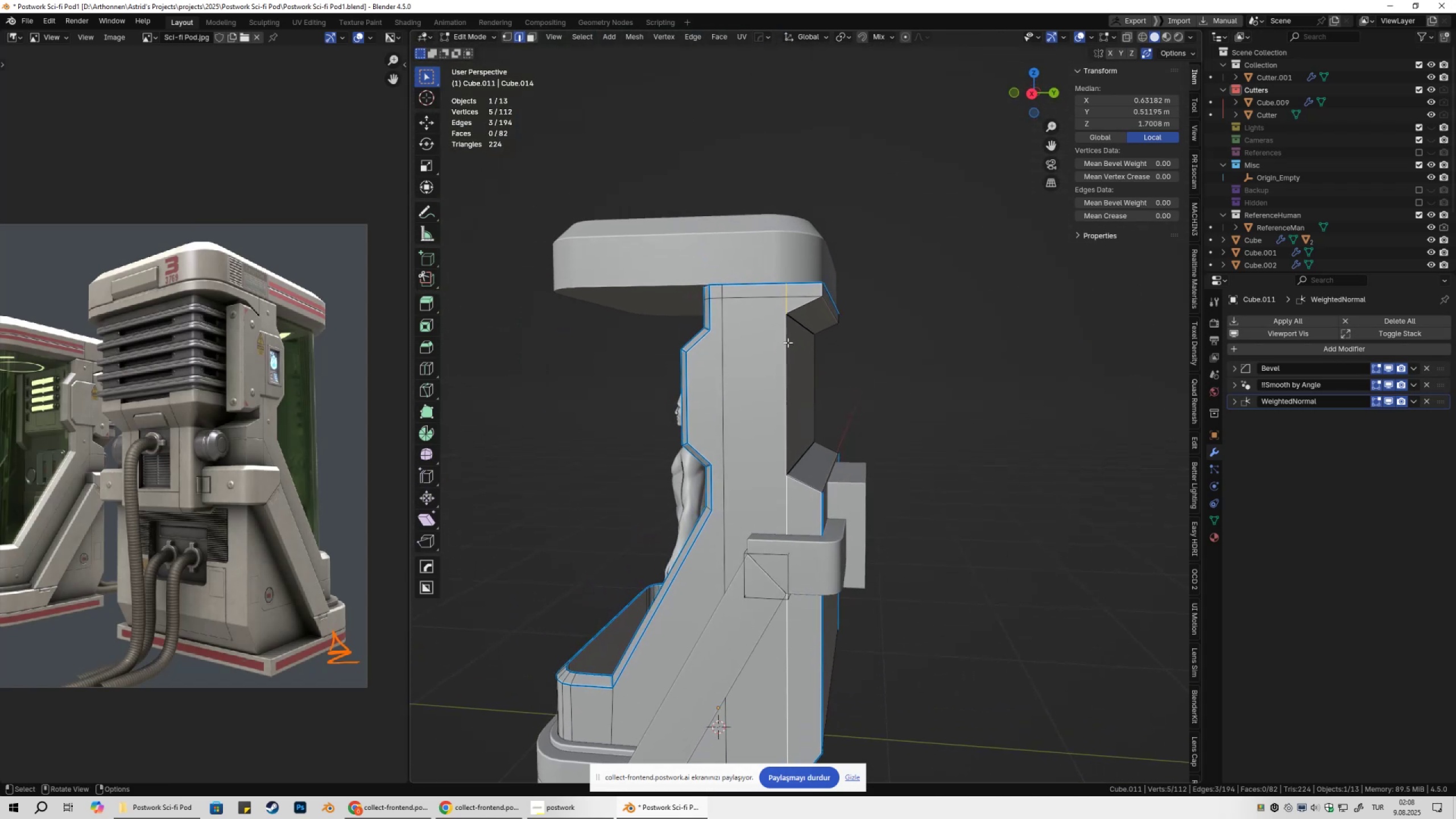 
scroll: coordinate [788, 342], scroll_direction: up, amount: 2.0
 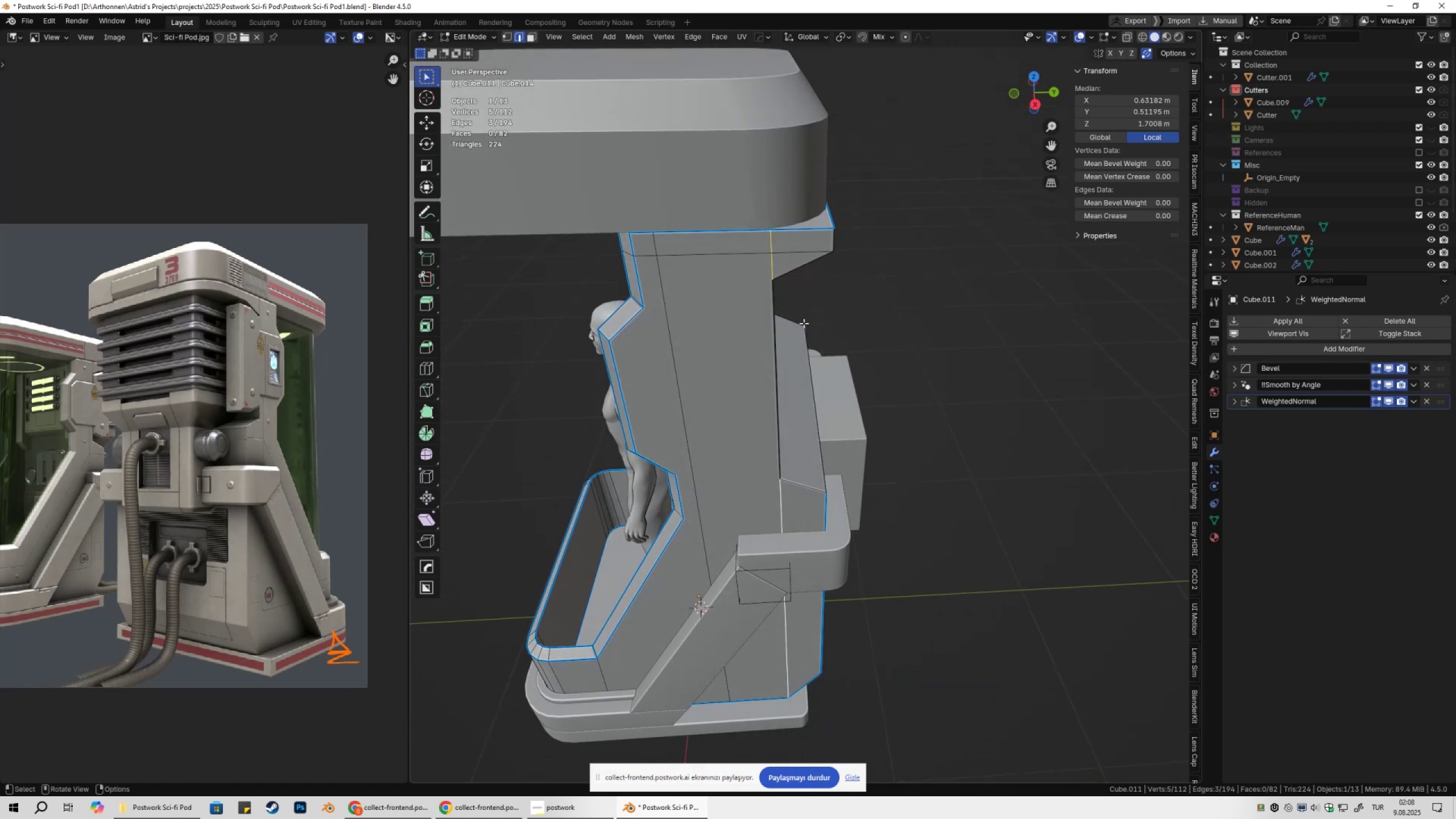 
hold_key(key=ShiftLeft, duration=0.39)
 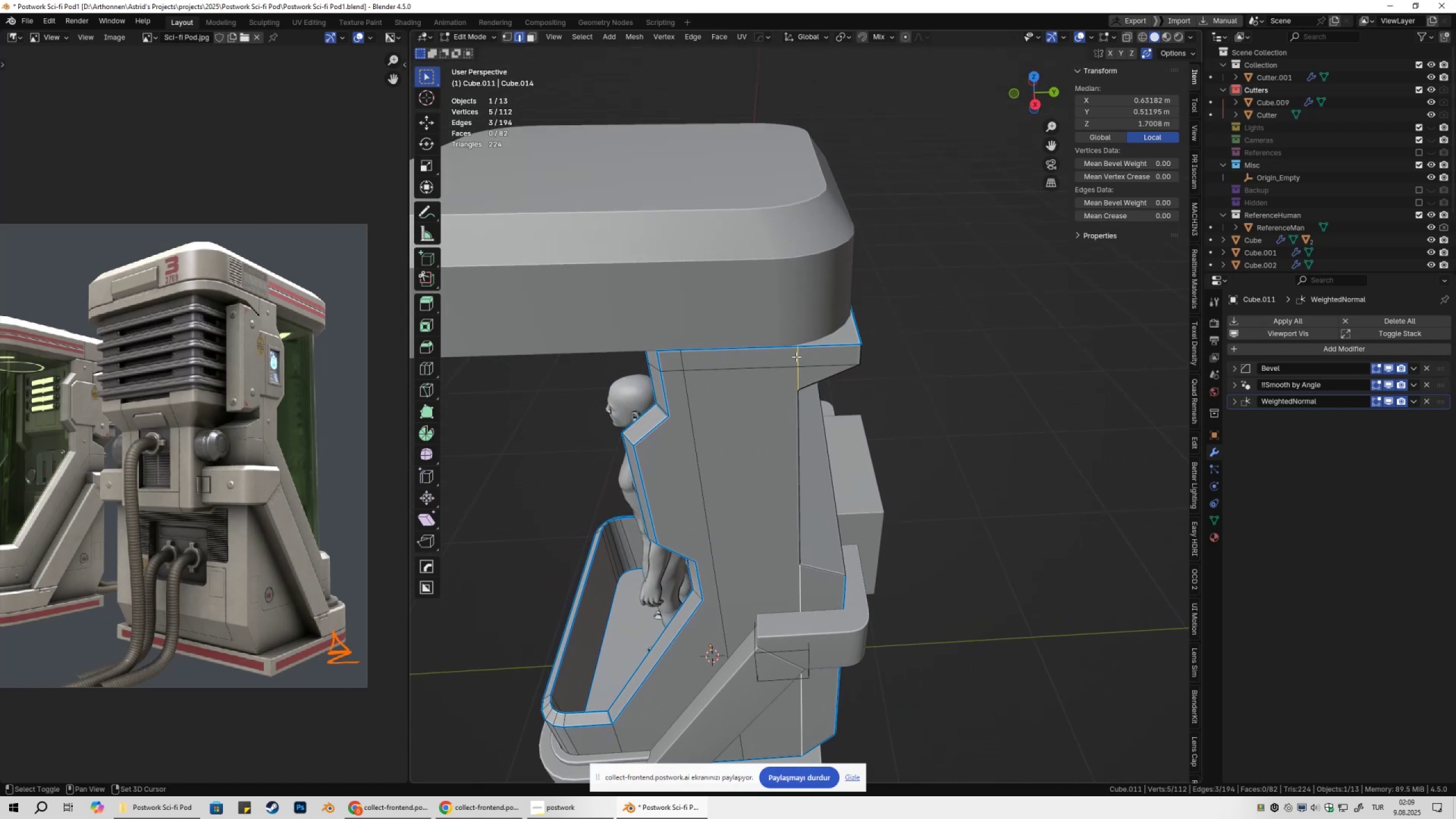 
scroll: coordinate [796, 356], scroll_direction: up, amount: 3.0
 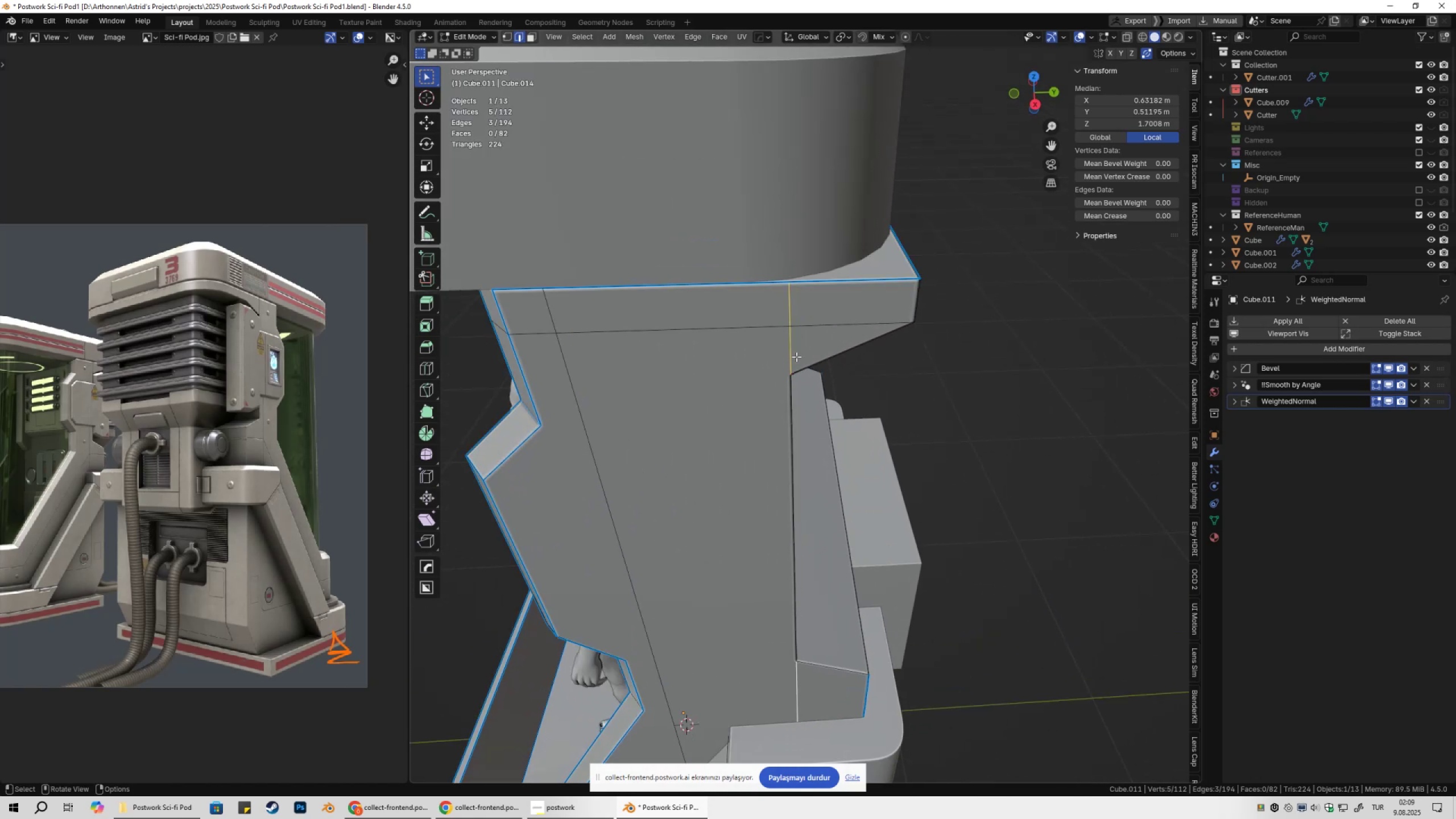 
key(Z)
 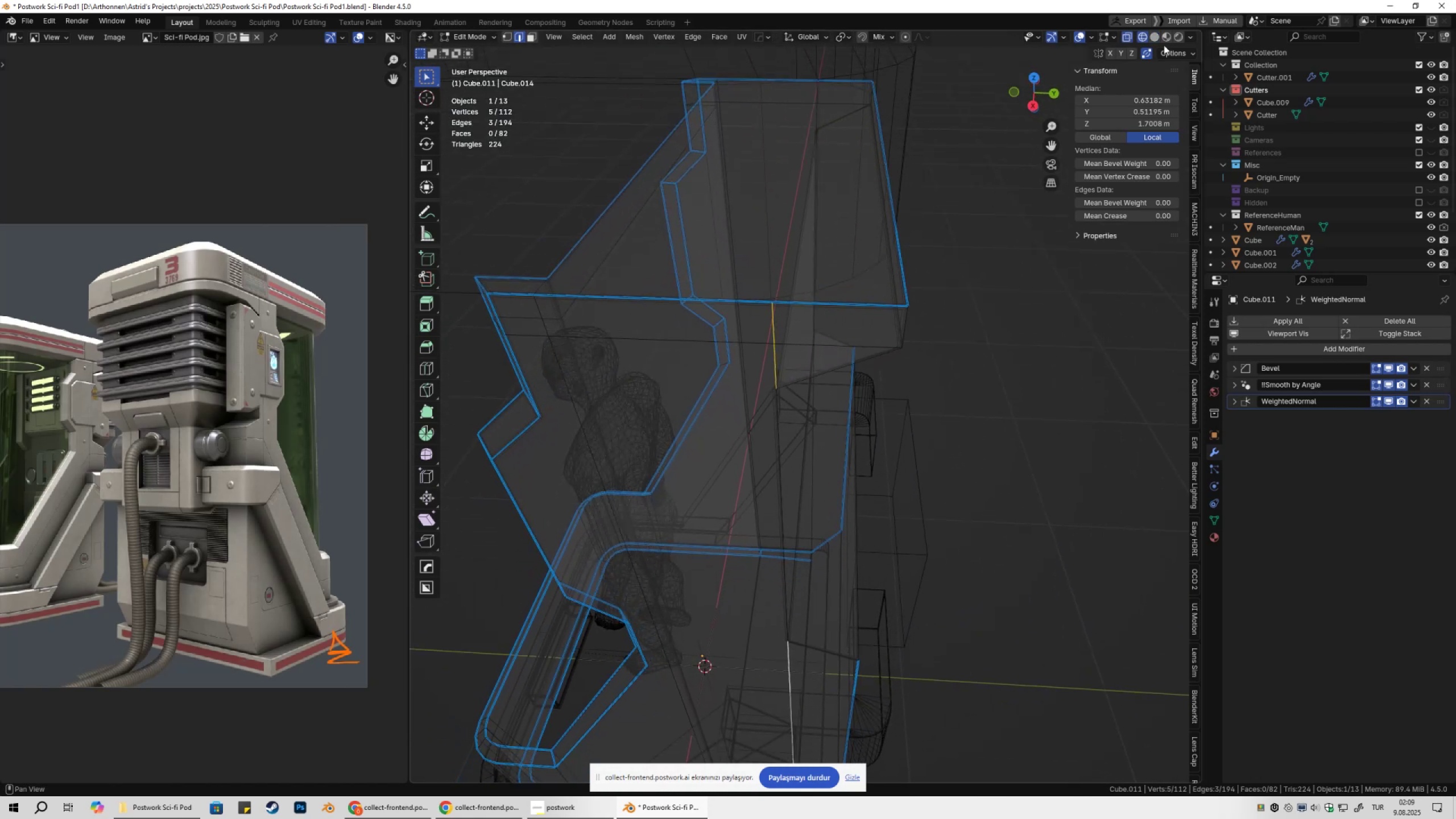 
left_click([1155, 31])
 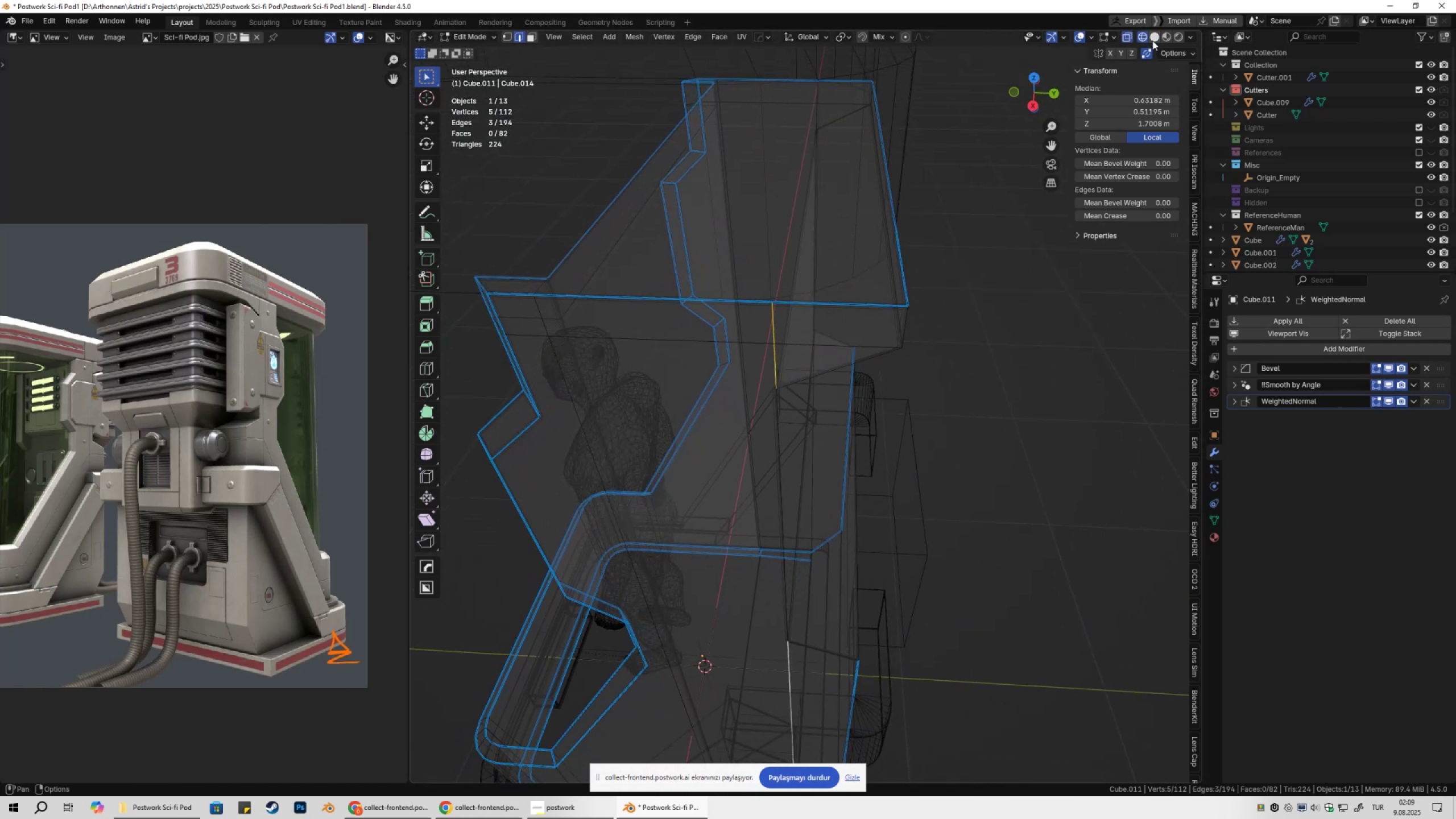 
left_click([1153, 32])
 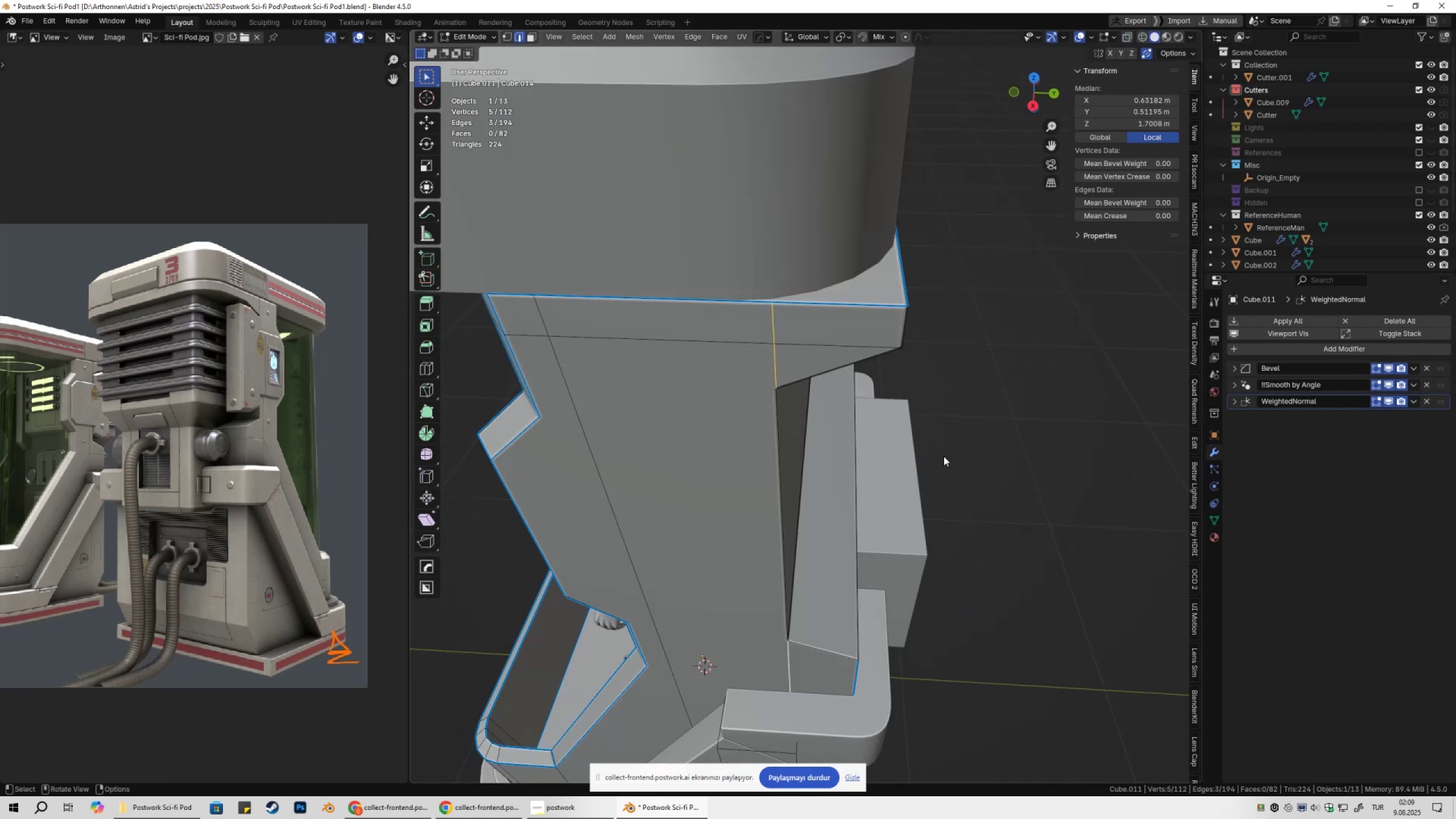 
key(Tab)
 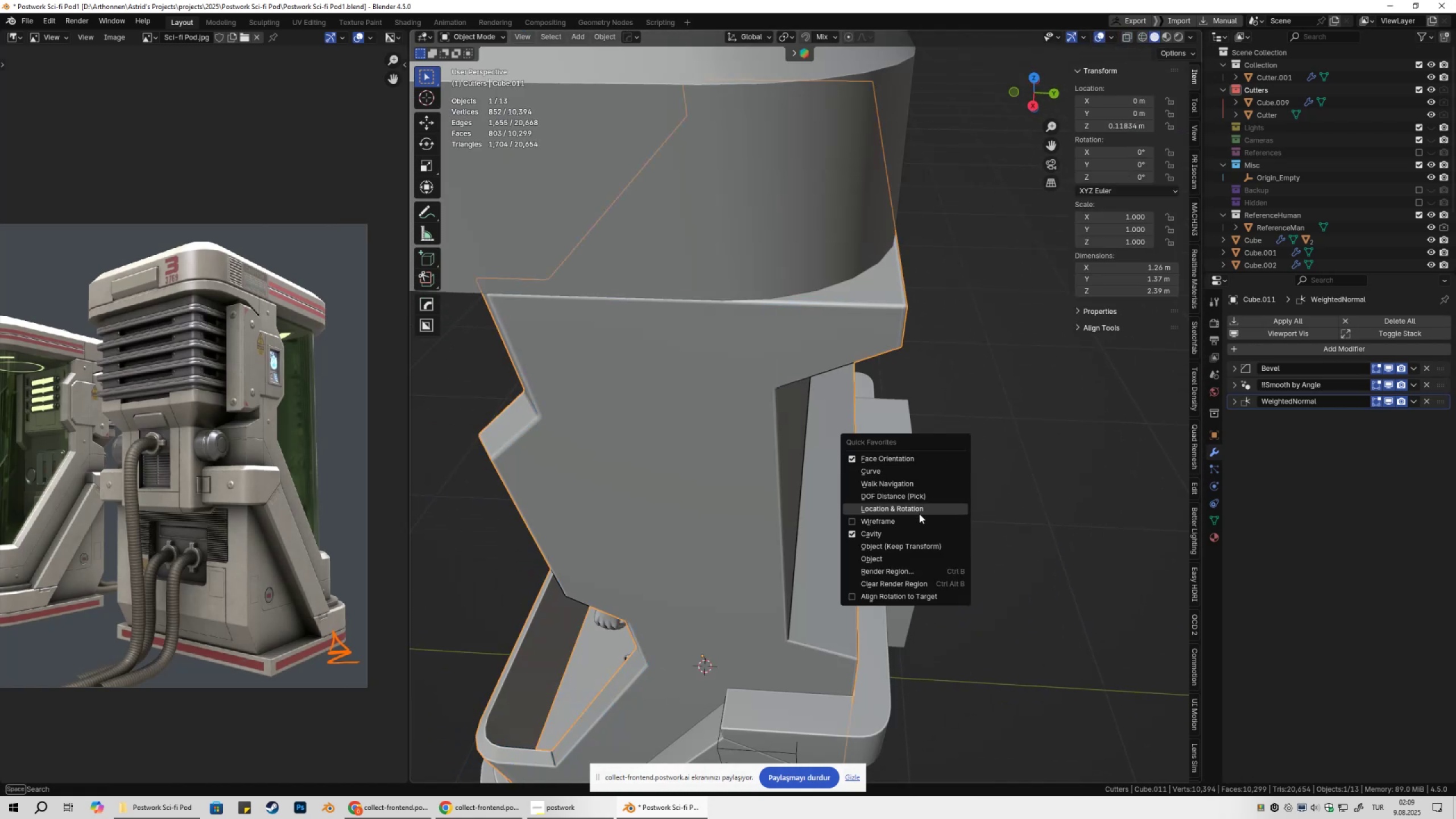 
left_click([917, 518])
 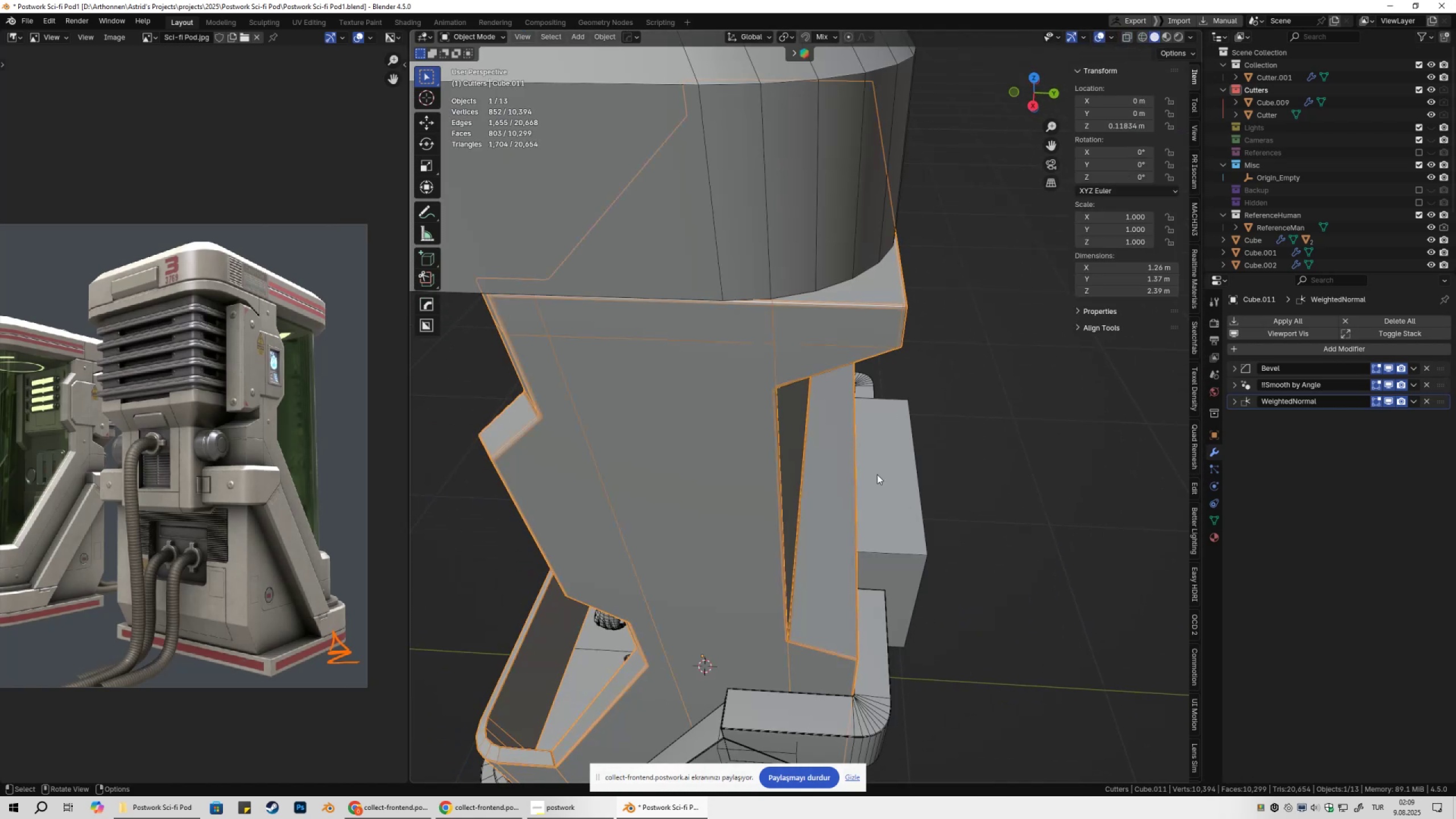 
key(Tab)
type(gy)
key(Escape)
key(Tab)
 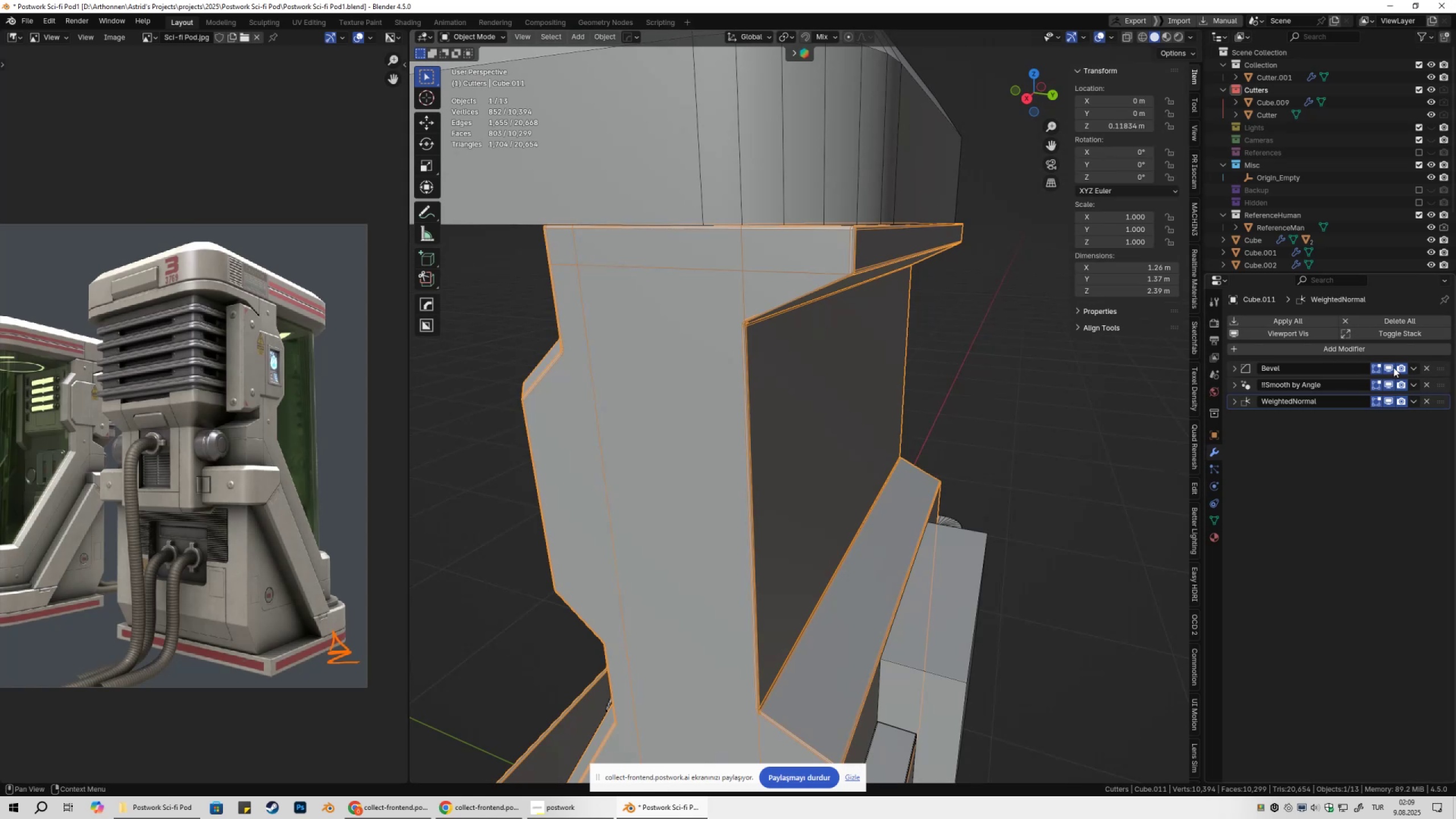 
left_click([1388, 367])
 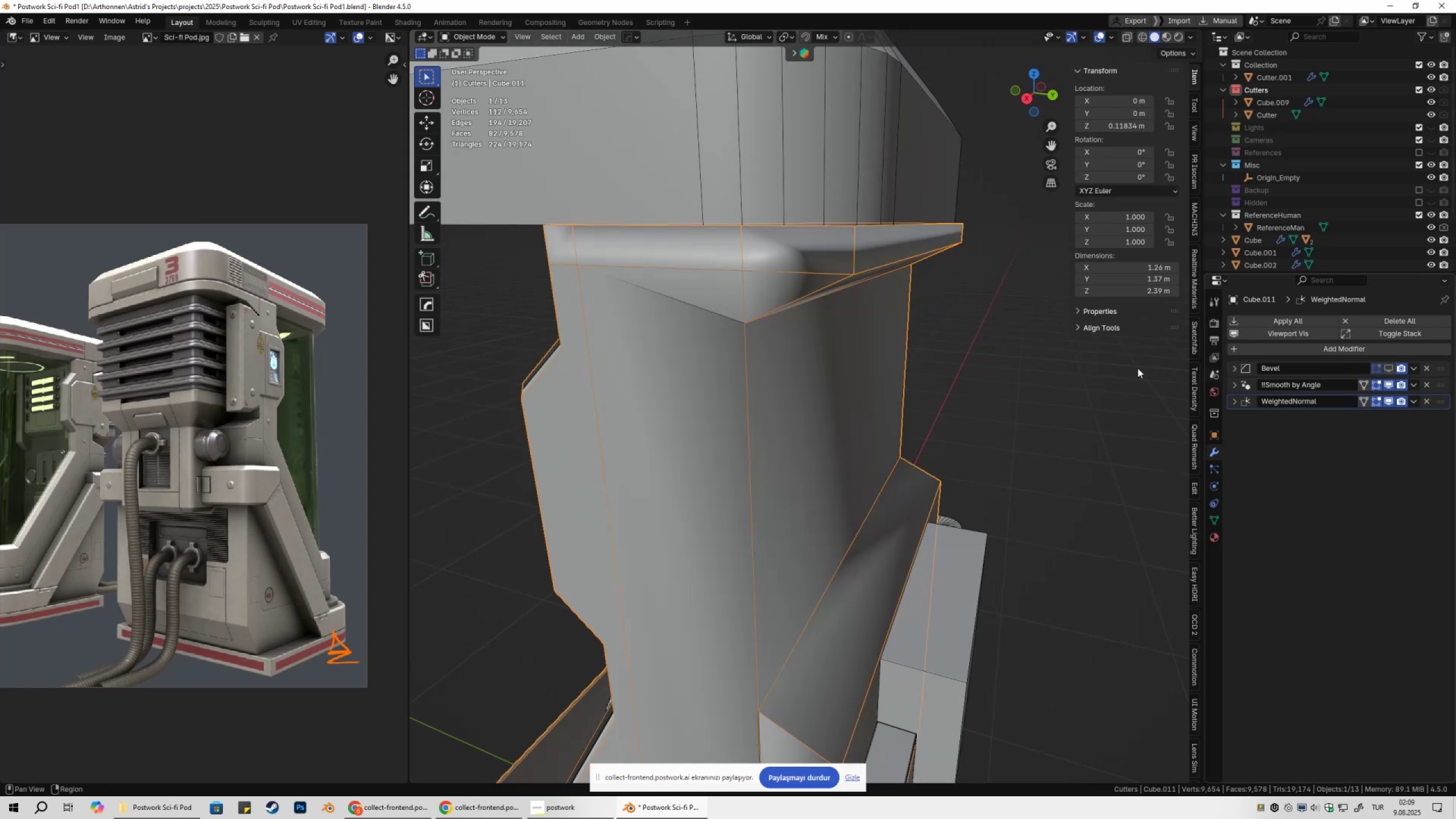 
key(Tab)
 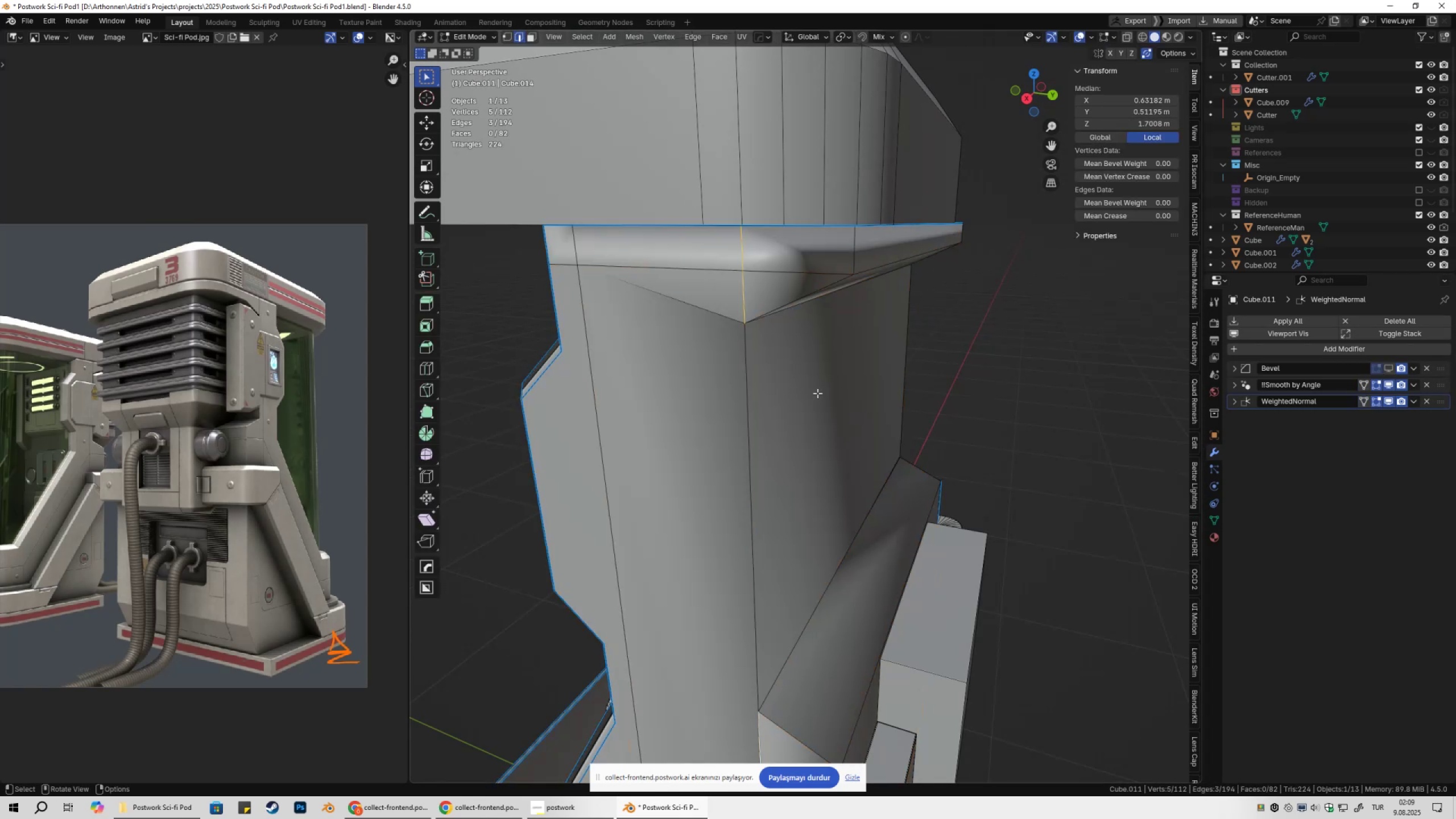 
scroll: coordinate [821, 400], scroll_direction: down, amount: 3.0
 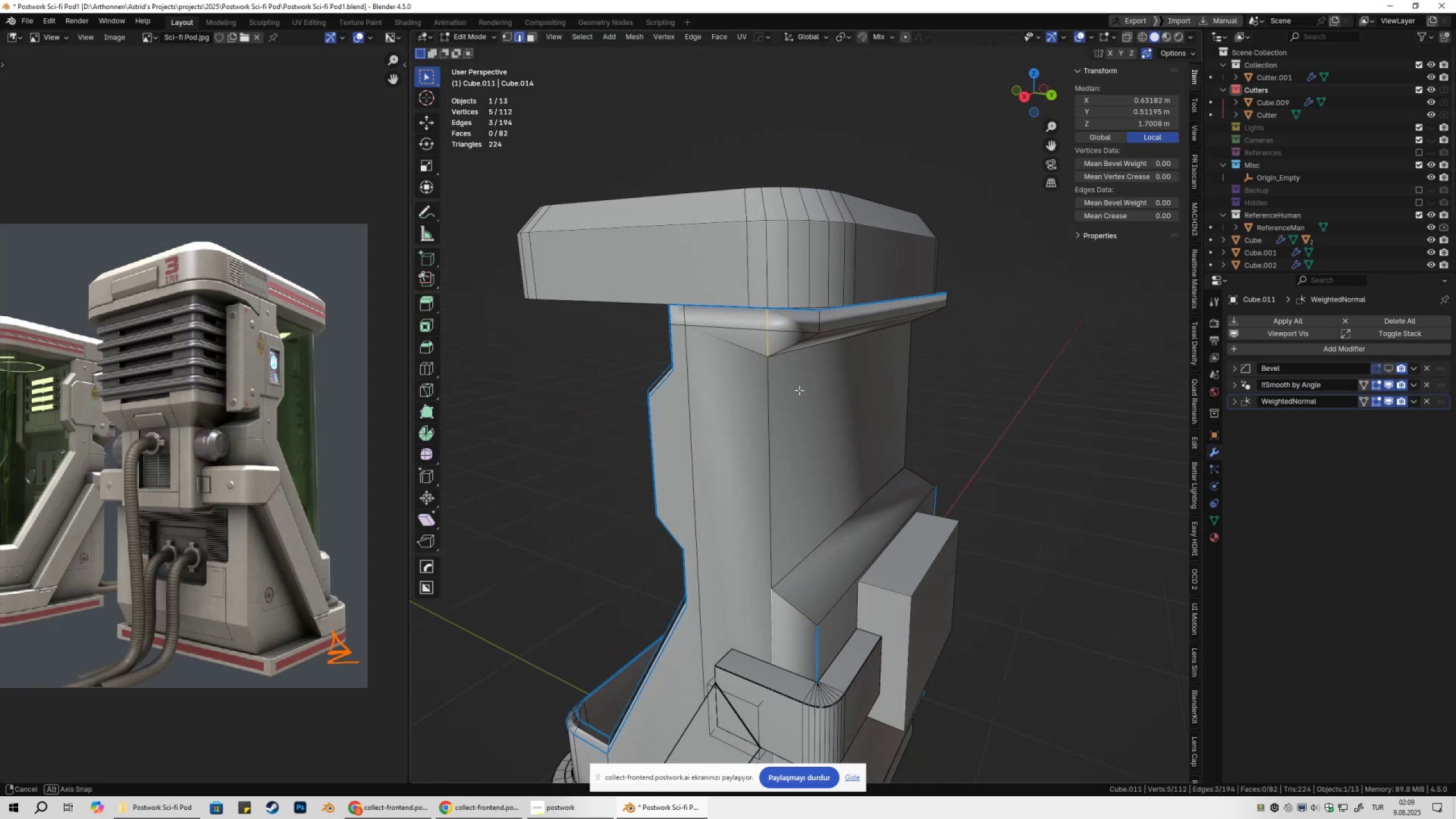 
hold_key(key=ShiftLeft, duration=0.34)
left_click([775, 417])
 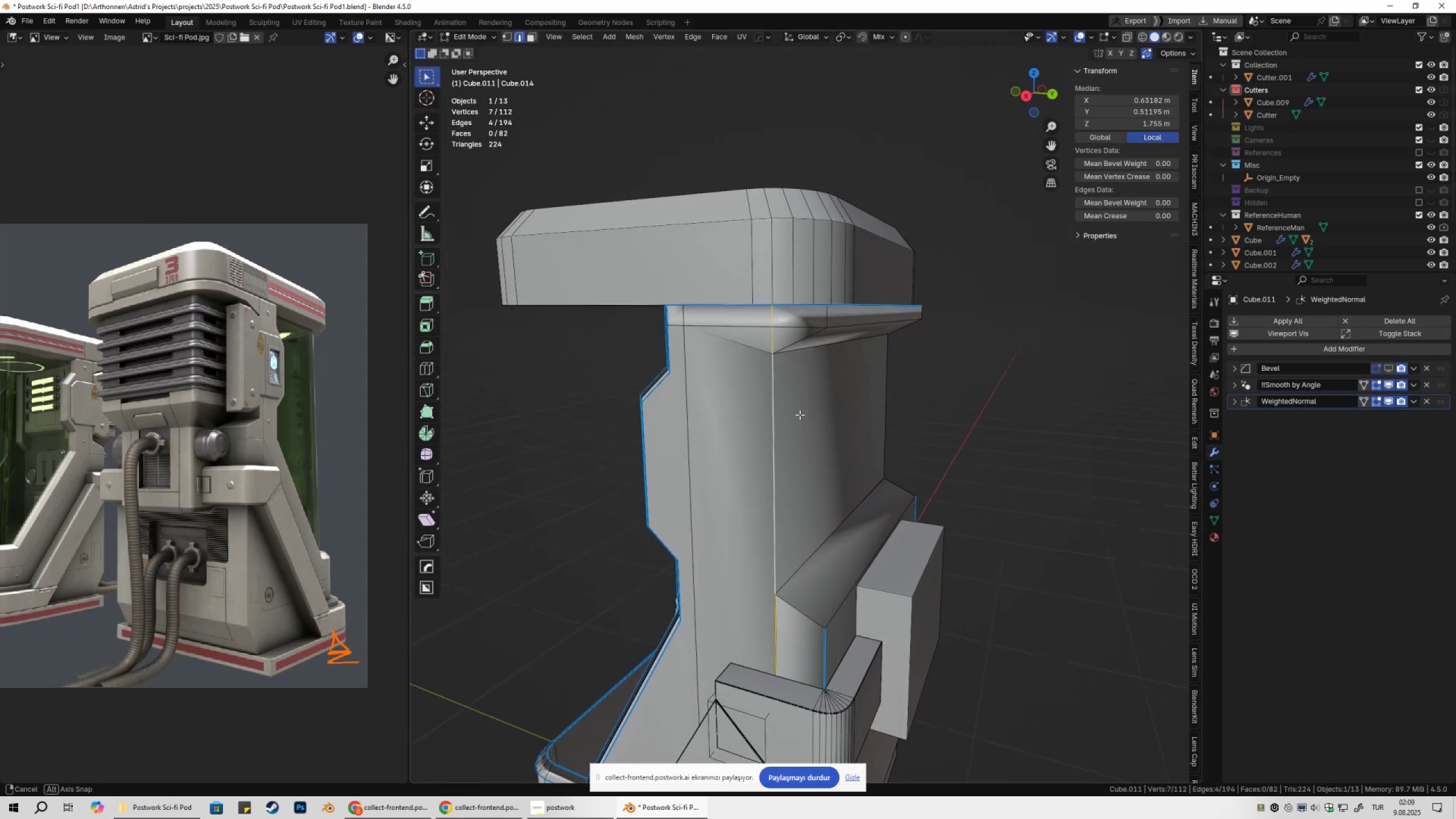 
type(gy)
 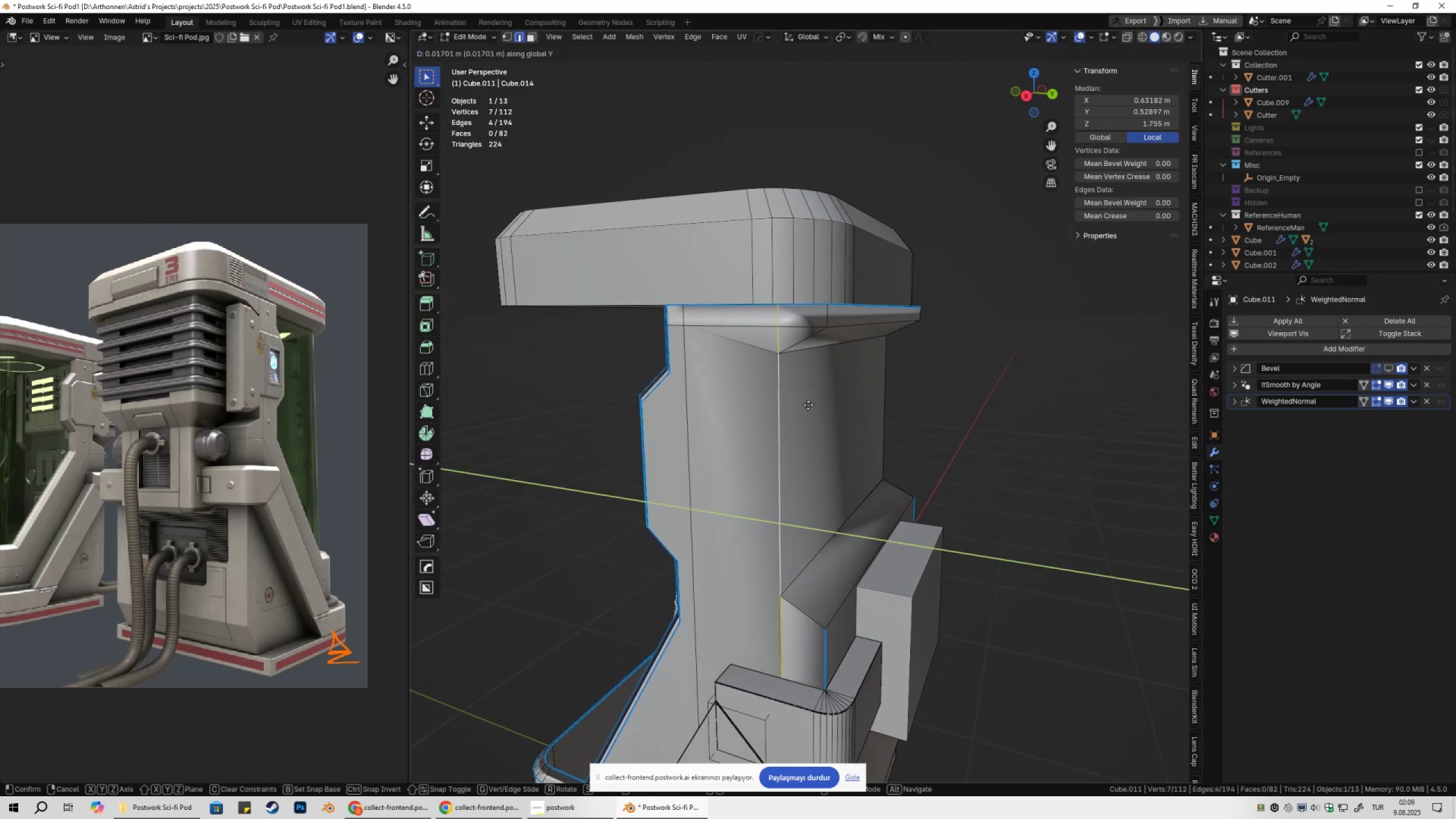 
hold_key(key=ControlLeft, duration=0.74)
left_click([755, 302])
 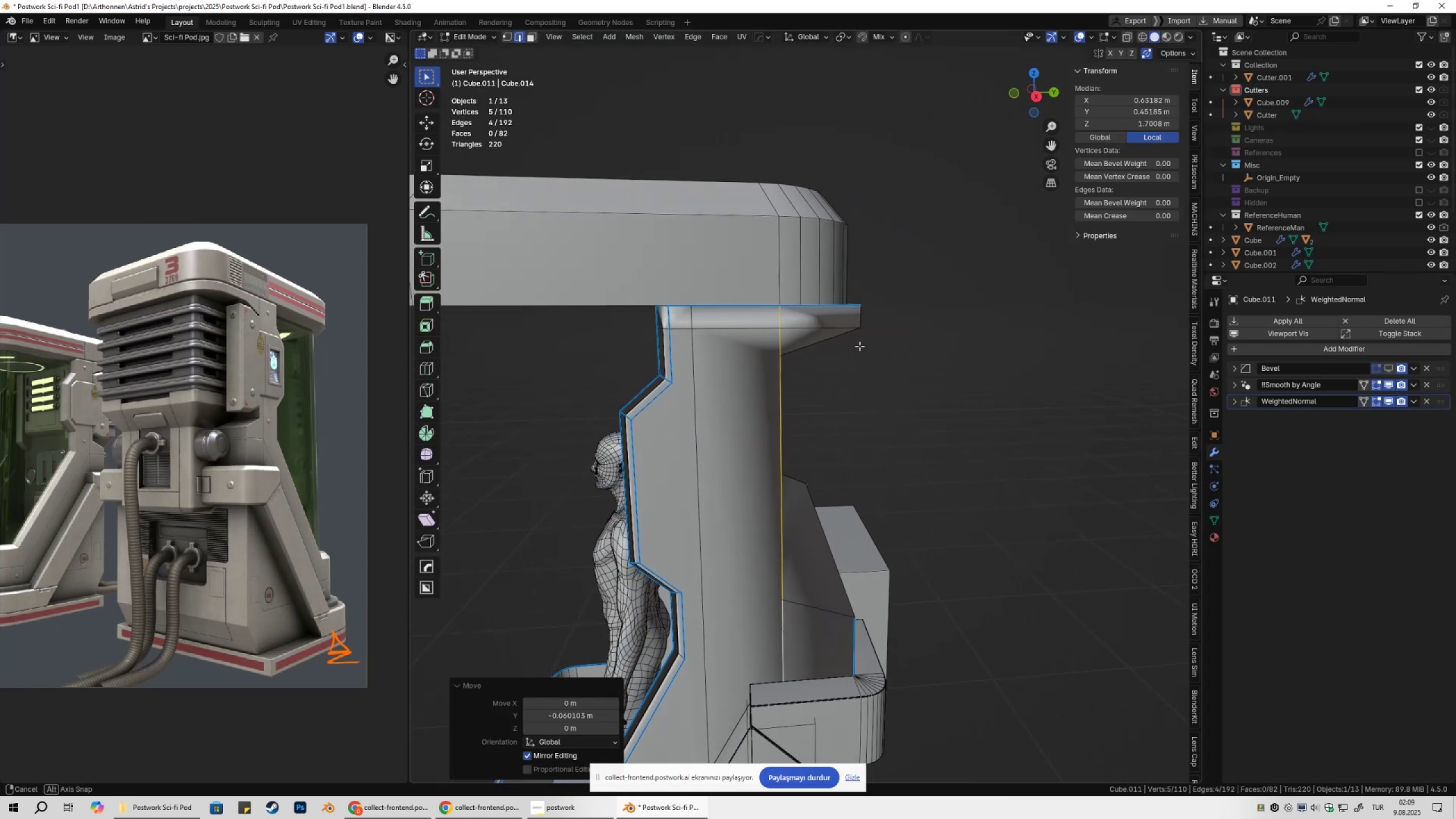 
scroll: coordinate [859, 348], scroll_direction: down, amount: 3.0
 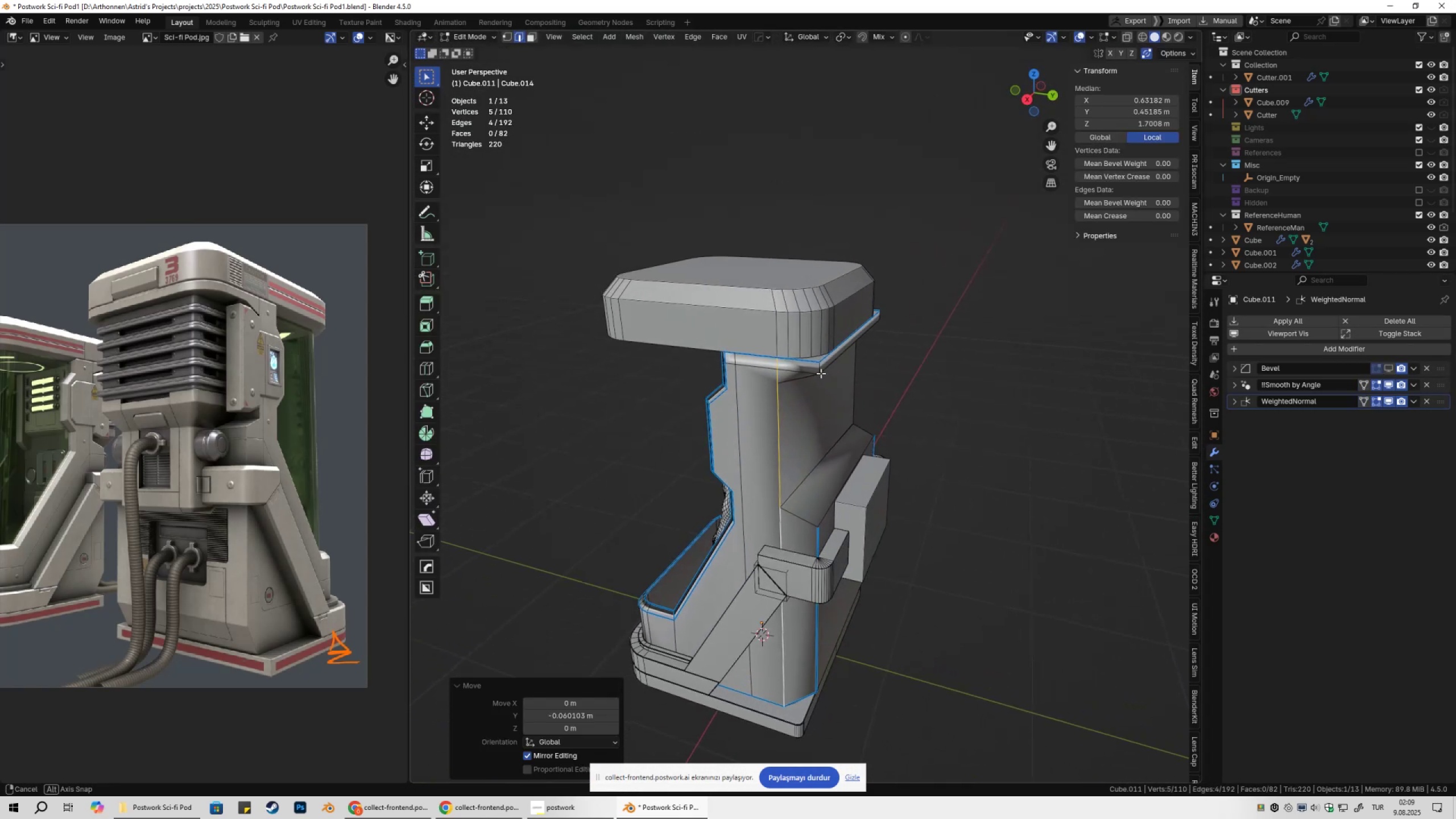 
key(Tab)
 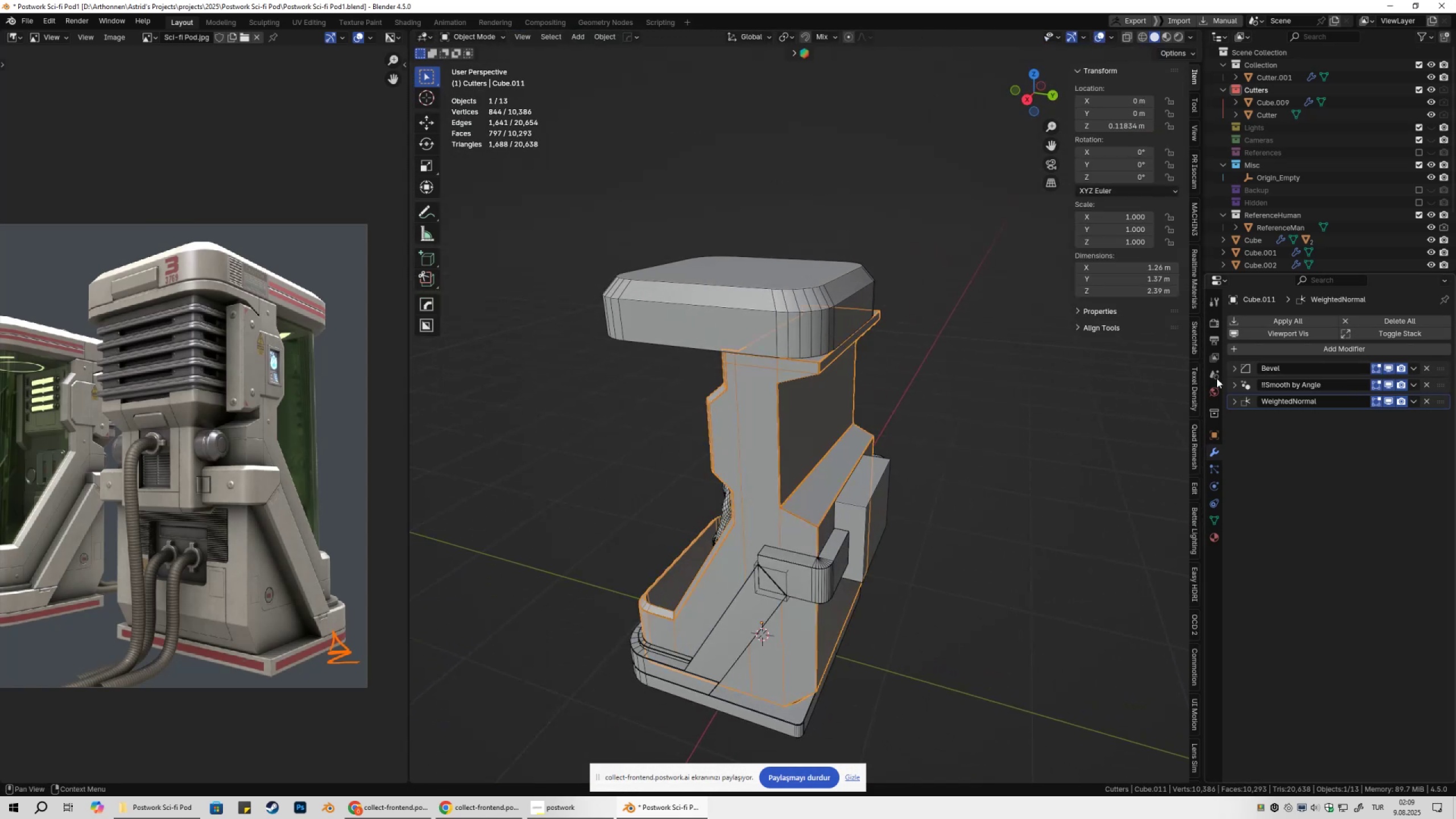 
key(Tab)
 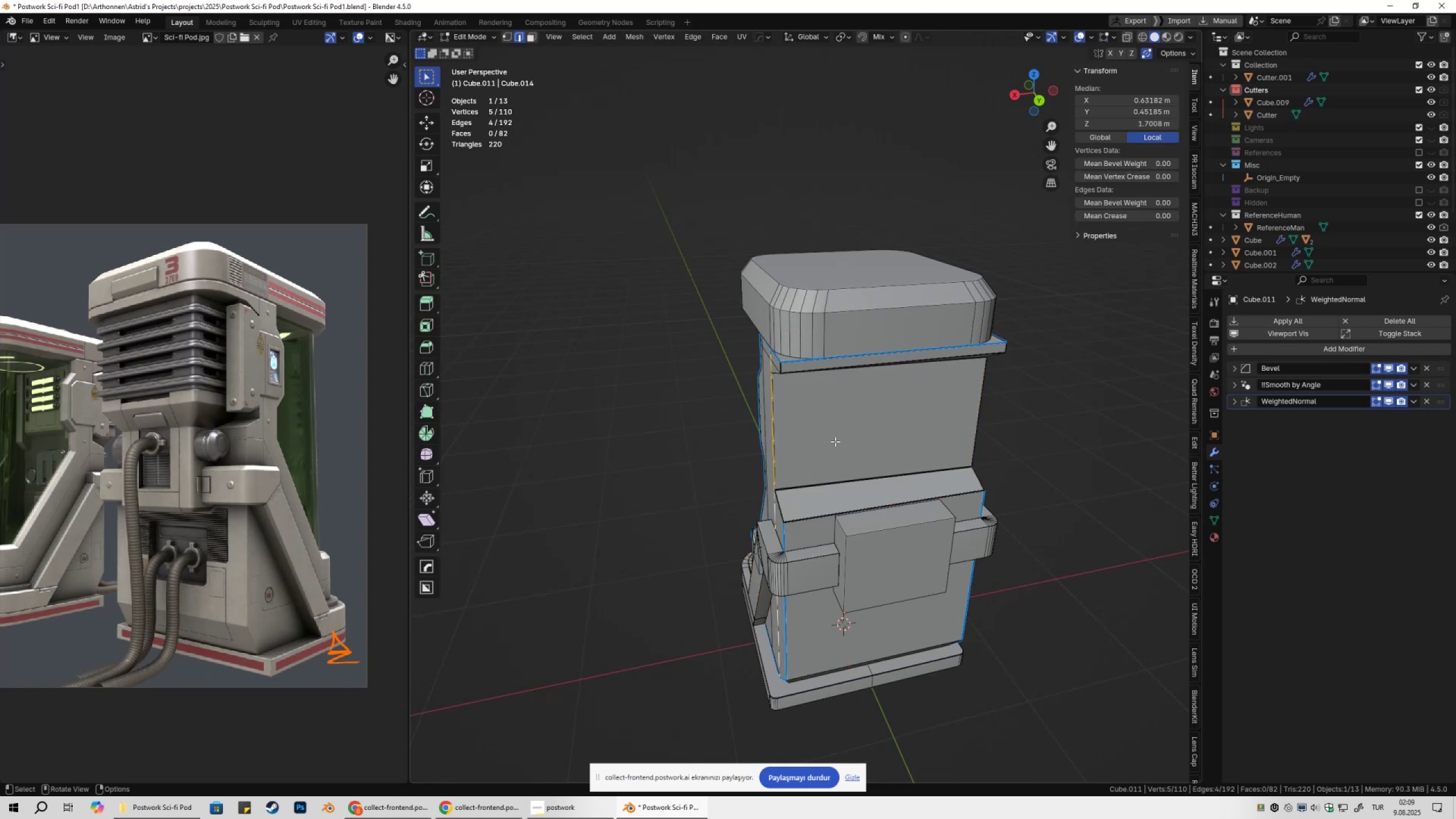 
key(Alt+X)
 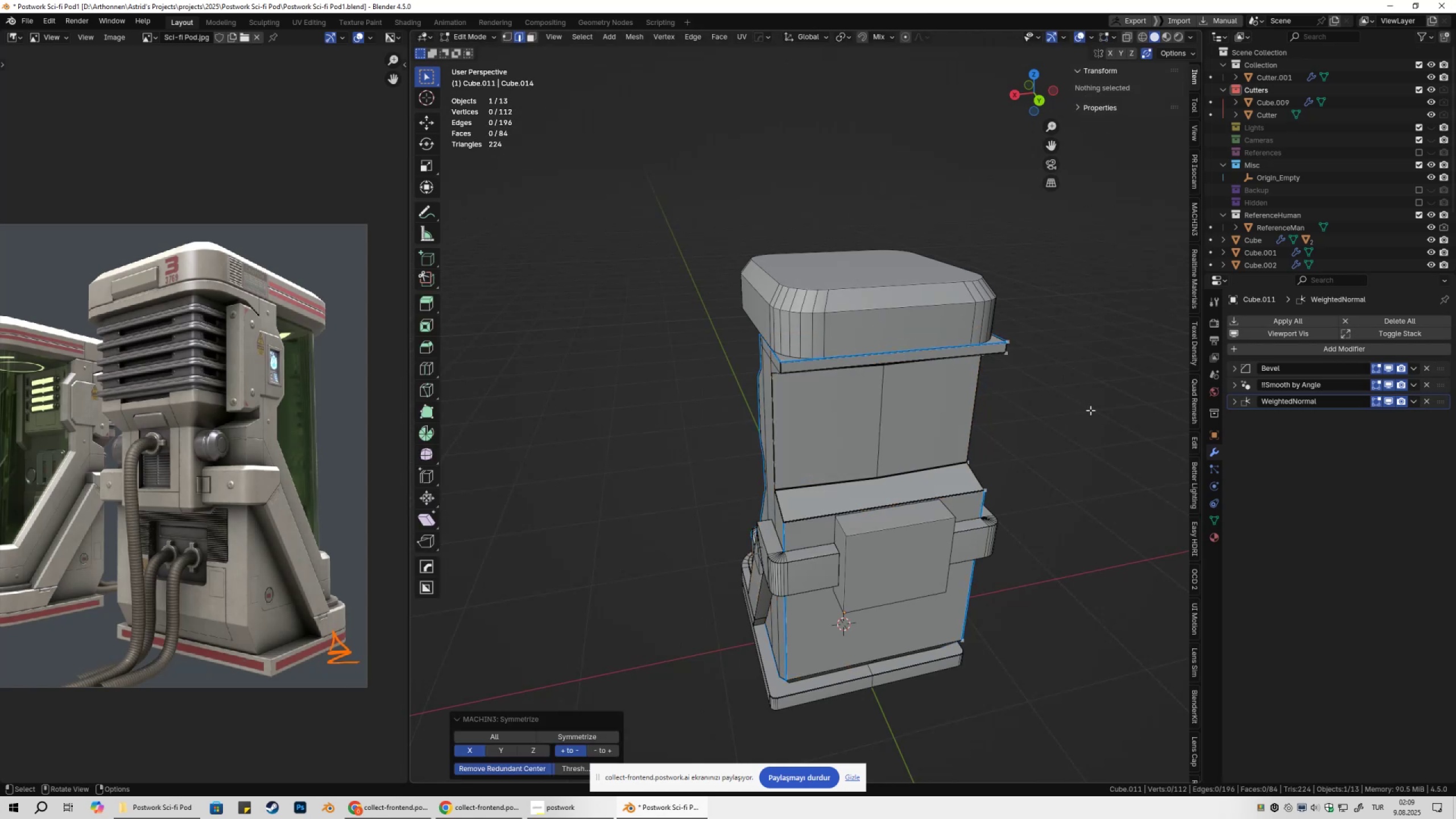 
key(Tab)
 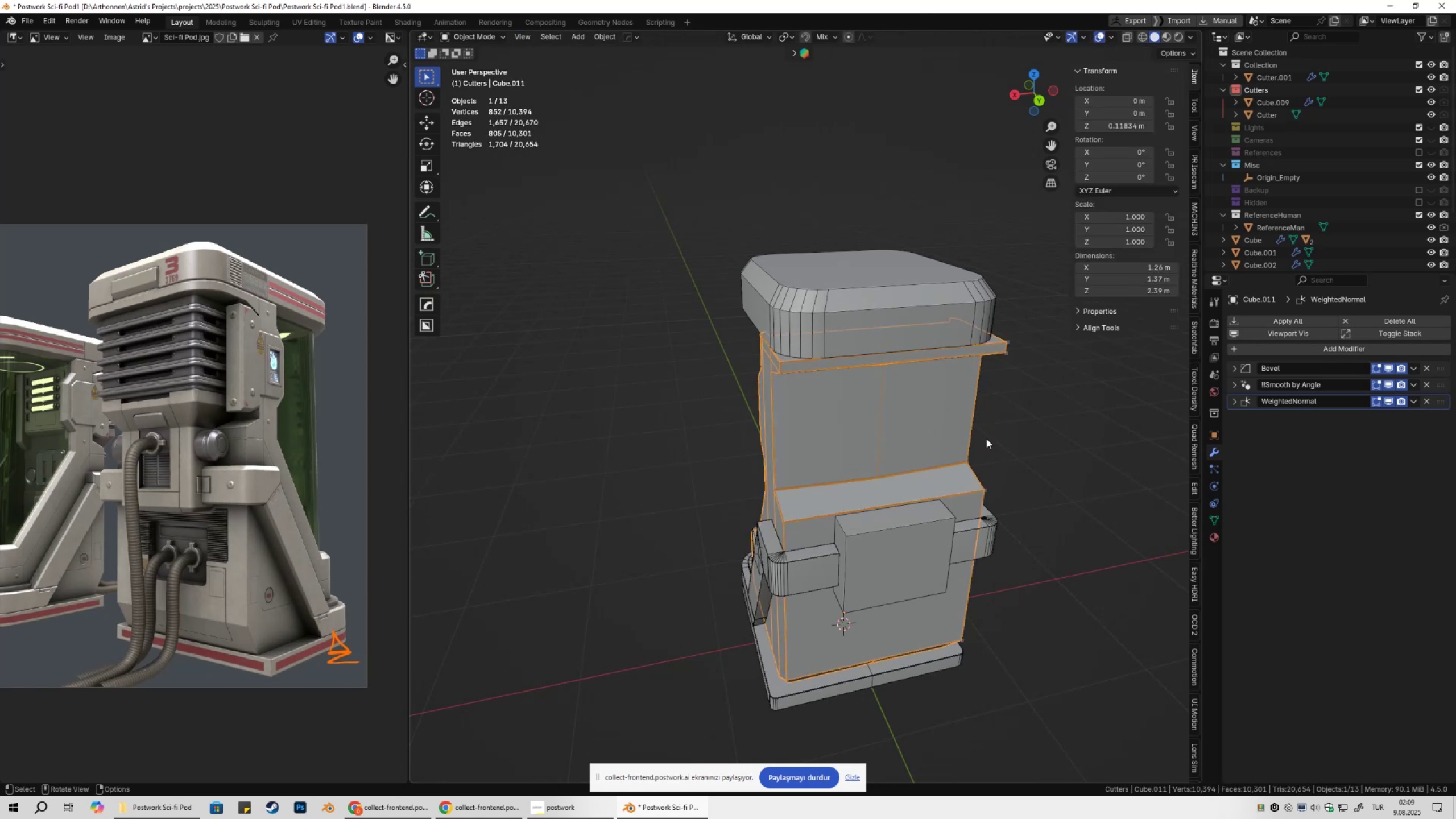 
 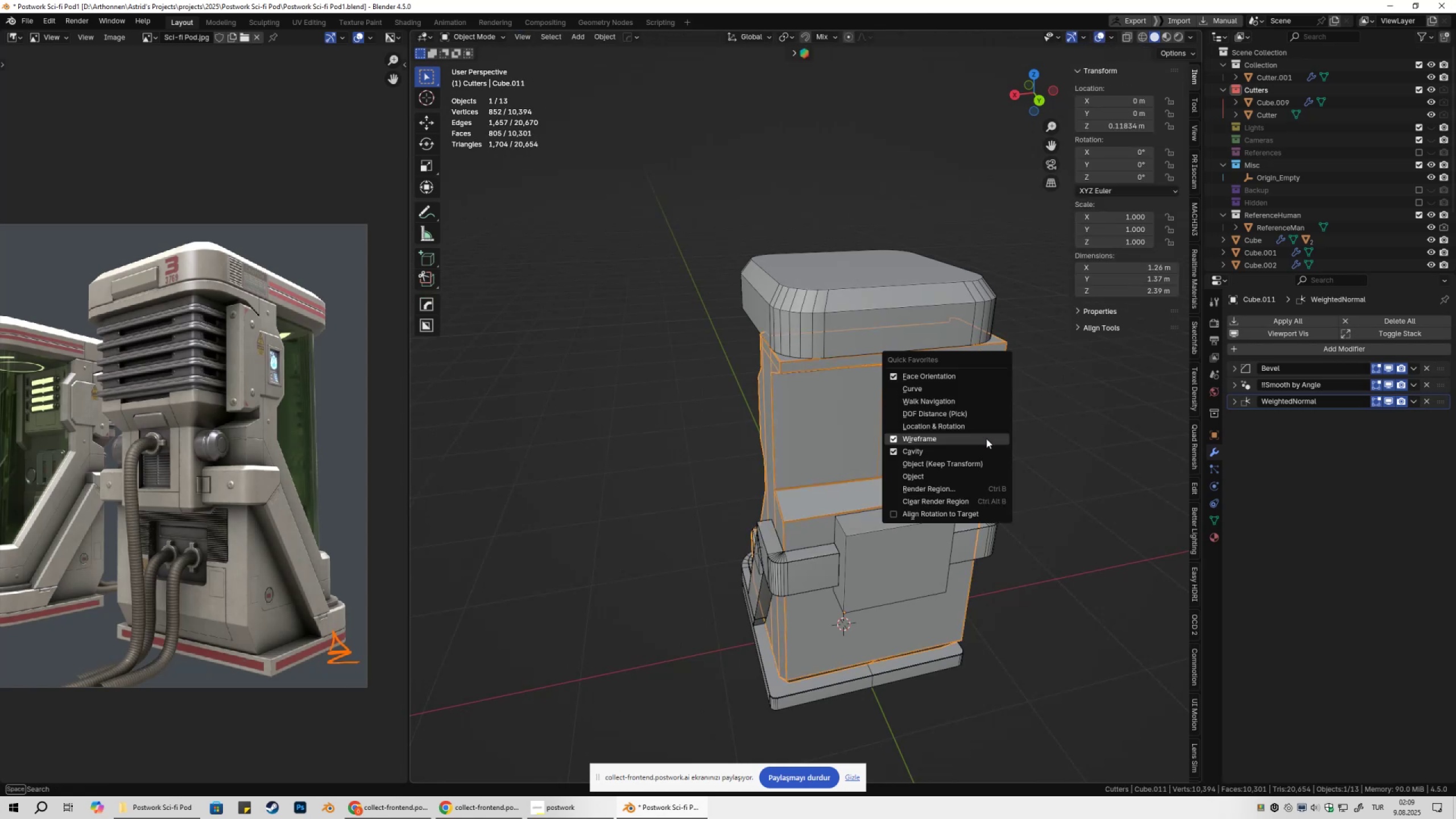 
left_click([986, 439])
 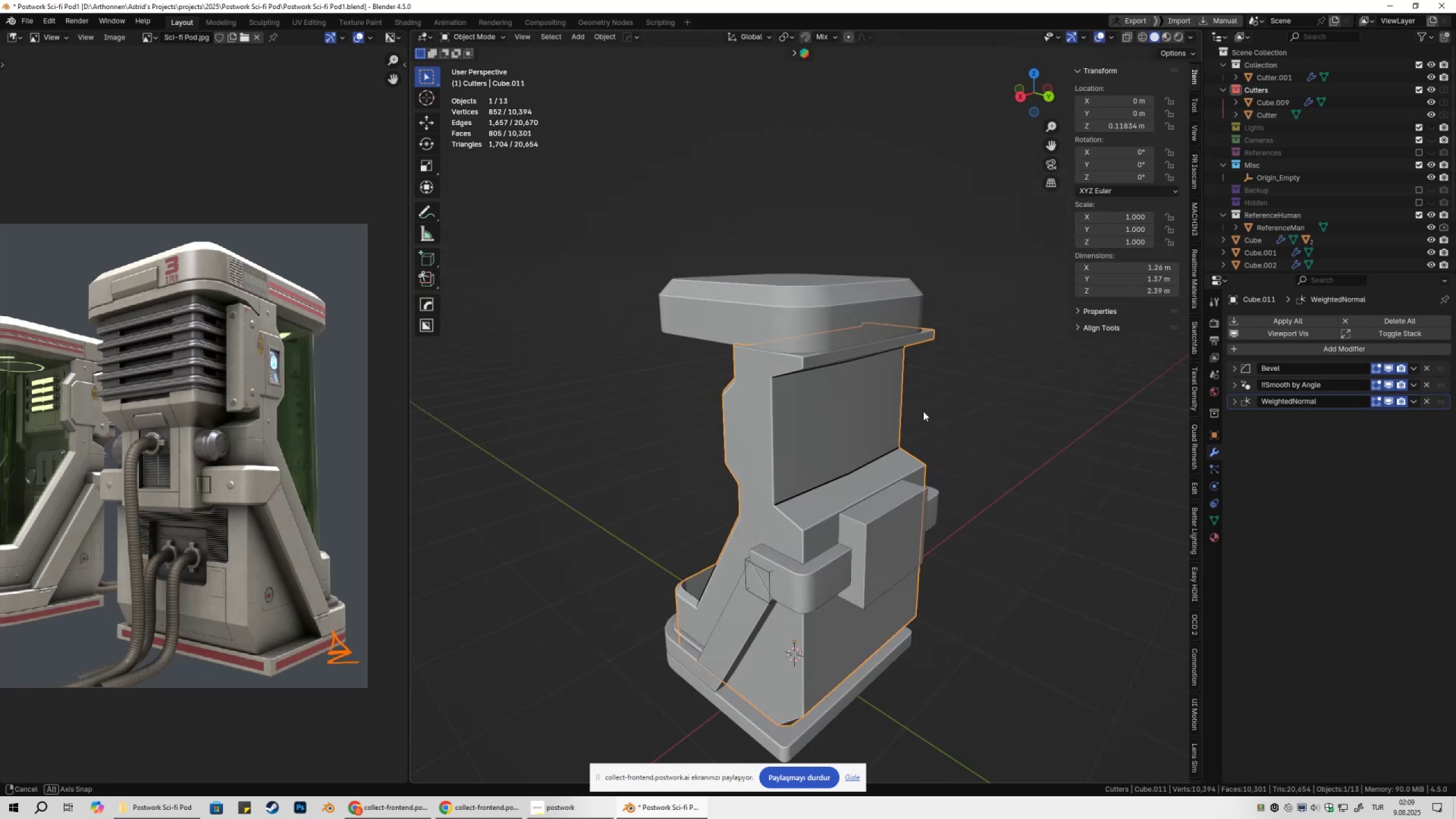 
scroll: coordinate [940, 411], scroll_direction: up, amount: 3.0
 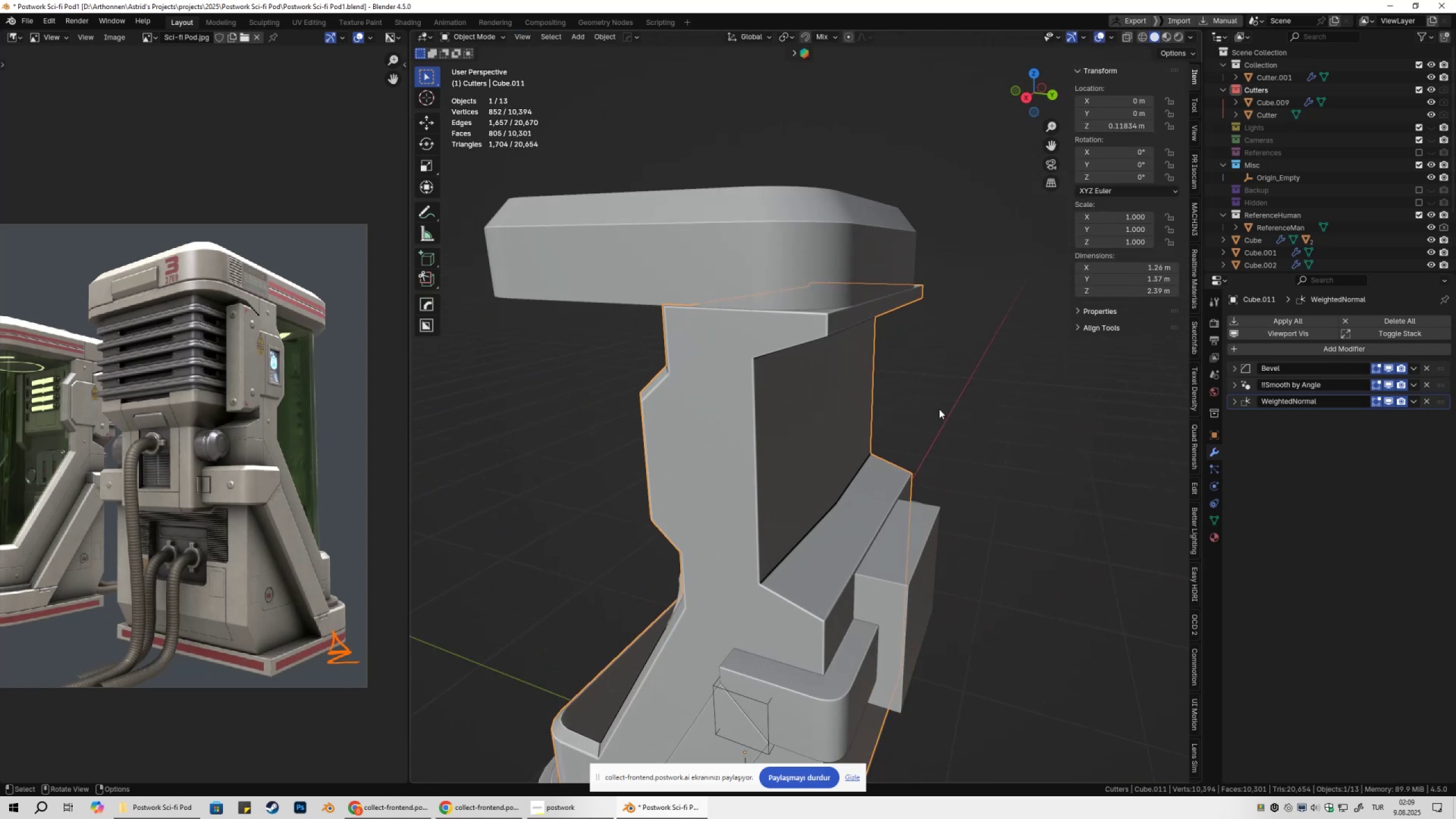 
key(Tab)
 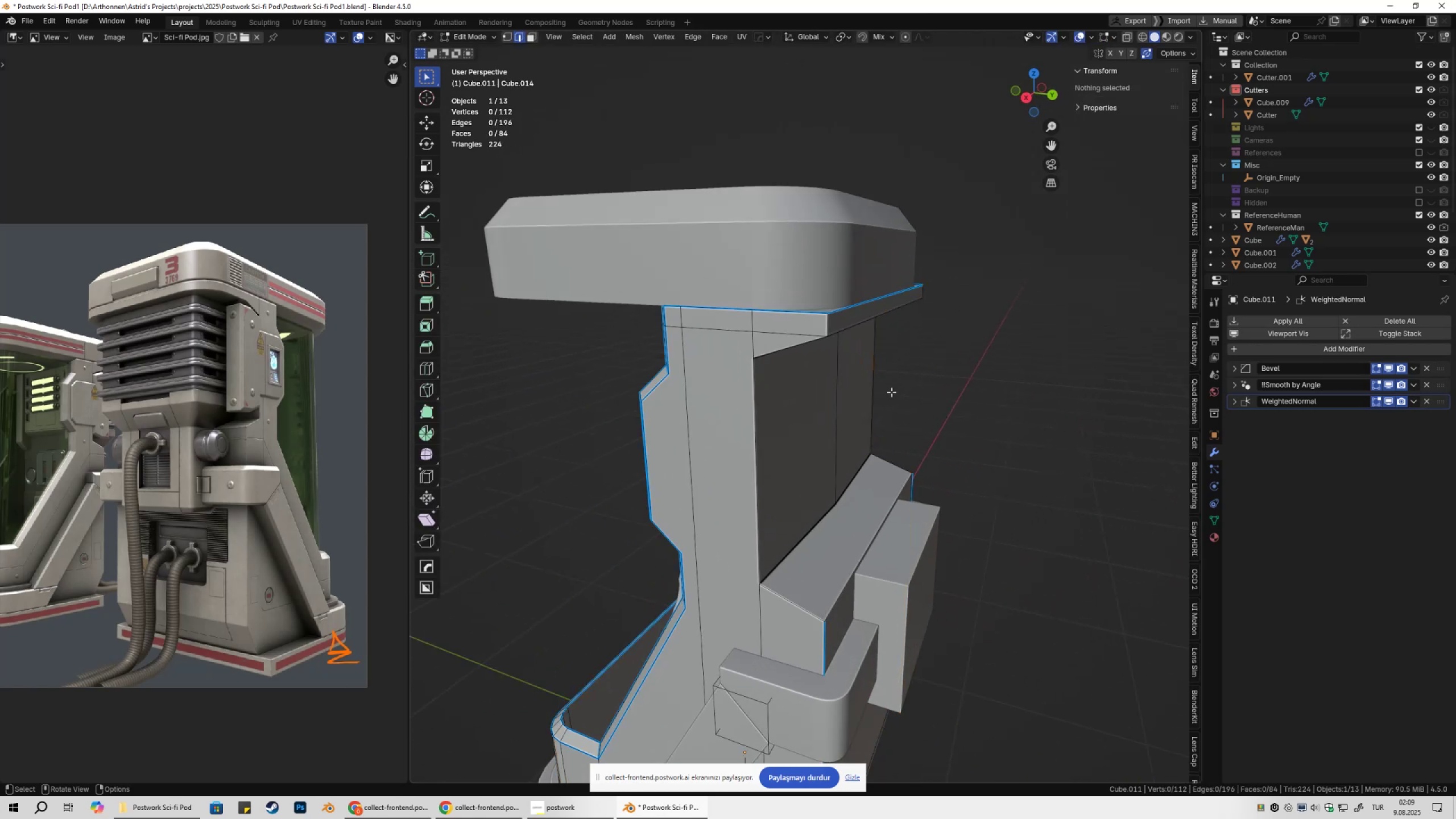 
scroll: coordinate [904, 386], scroll_direction: up, amount: 1.0
 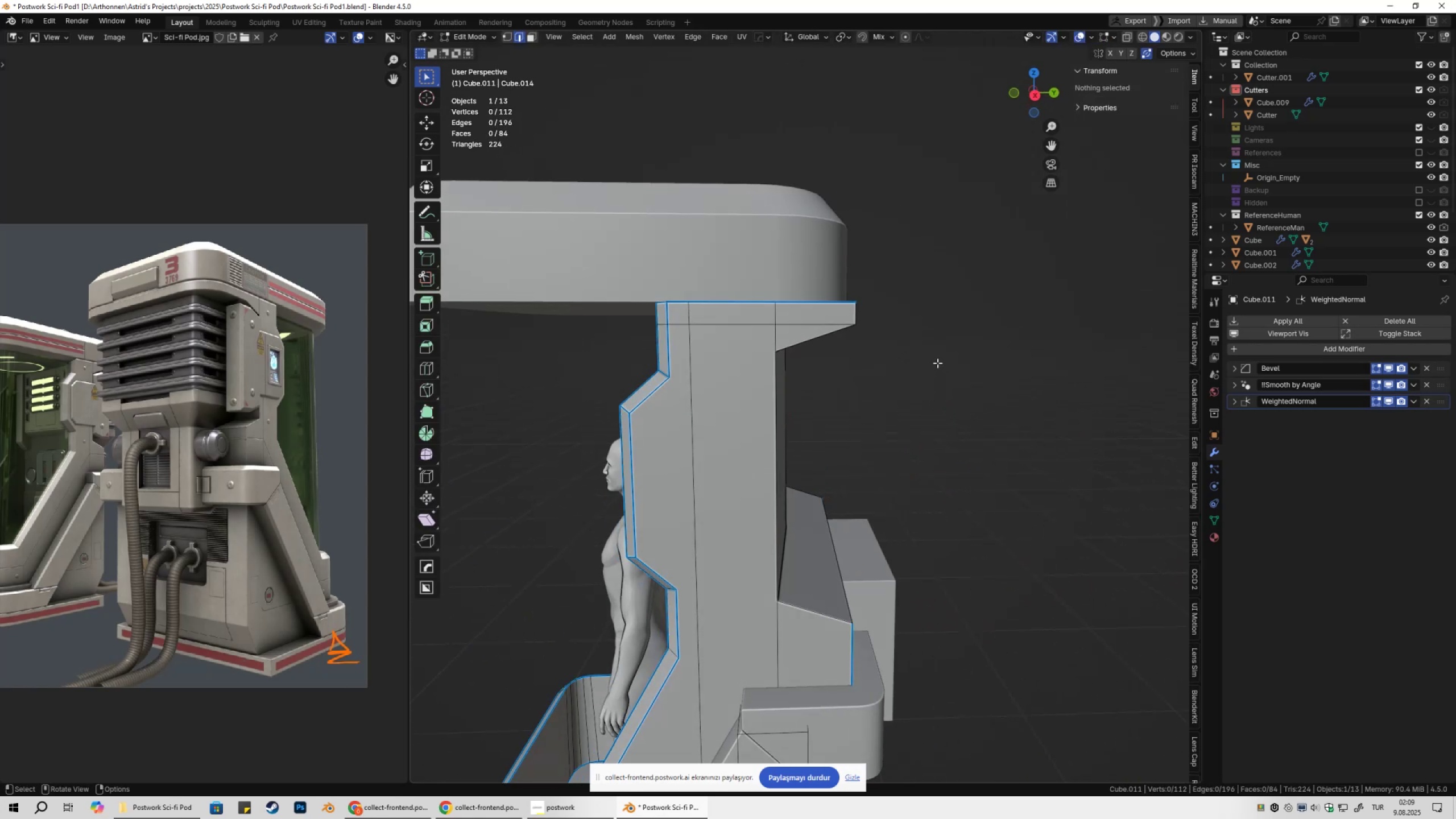 
key(Shift+ShiftLeft)
 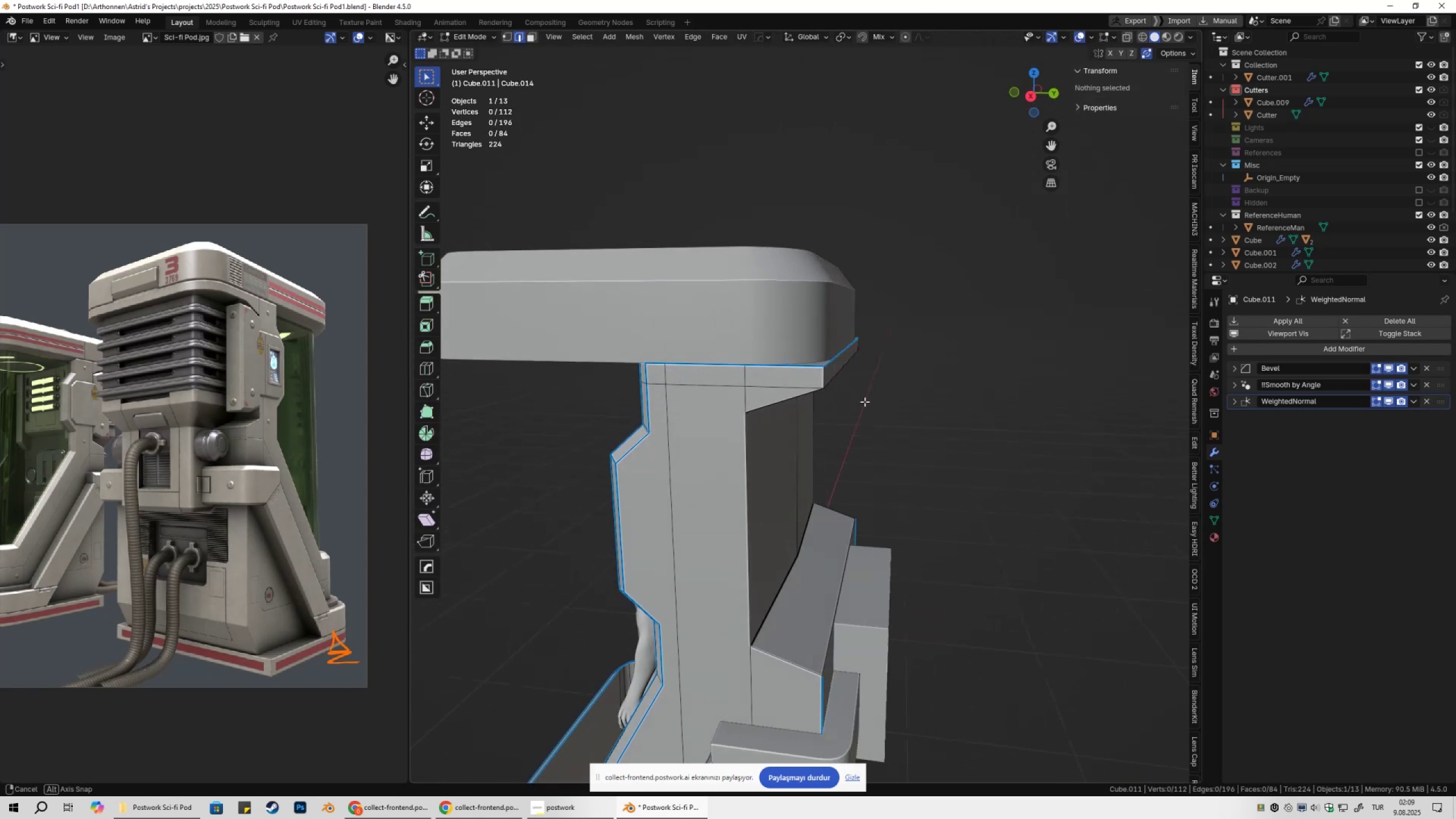 
scroll: coordinate [858, 402], scroll_direction: up, amount: 1.0
 